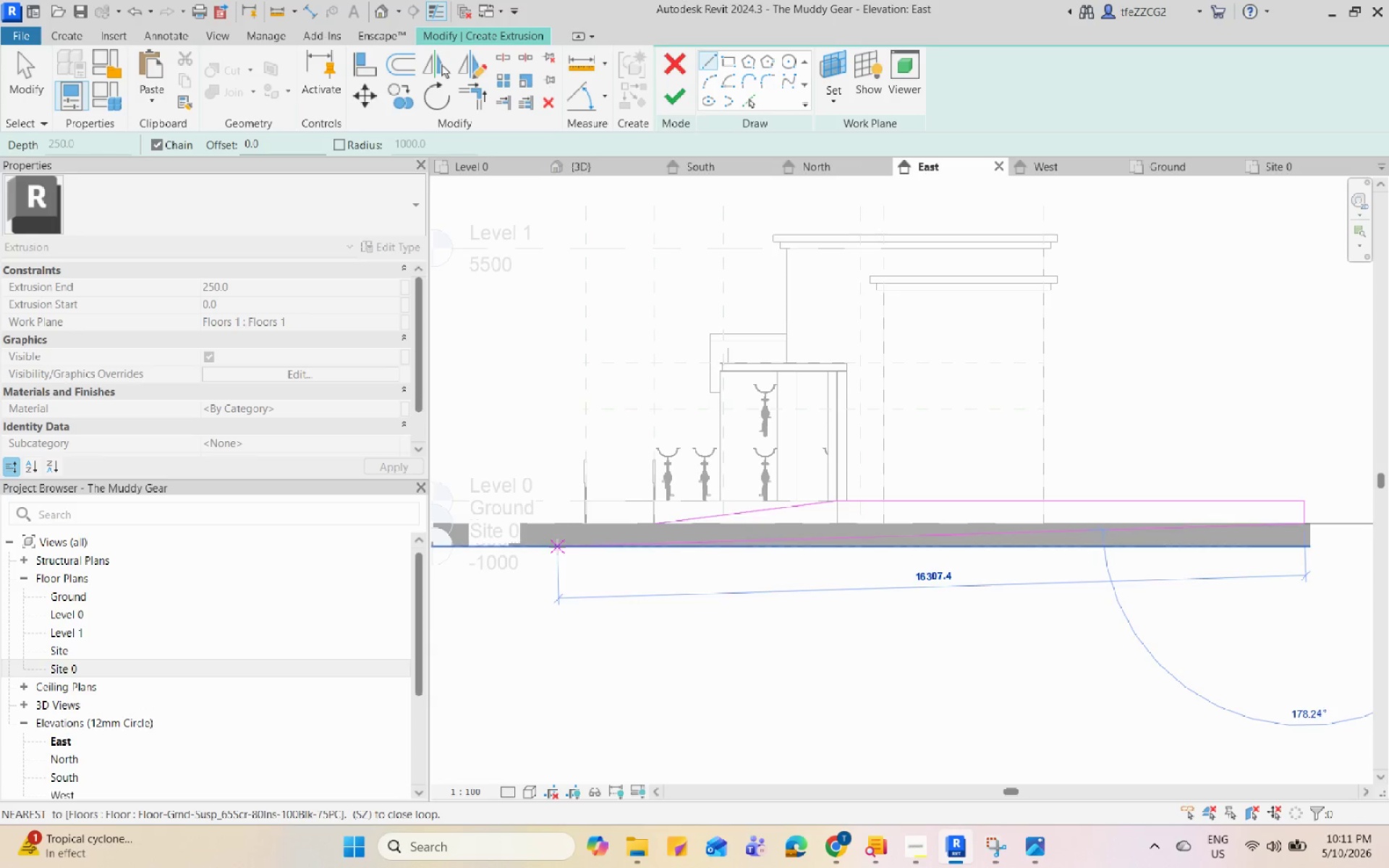 
left_click([668, 520])
 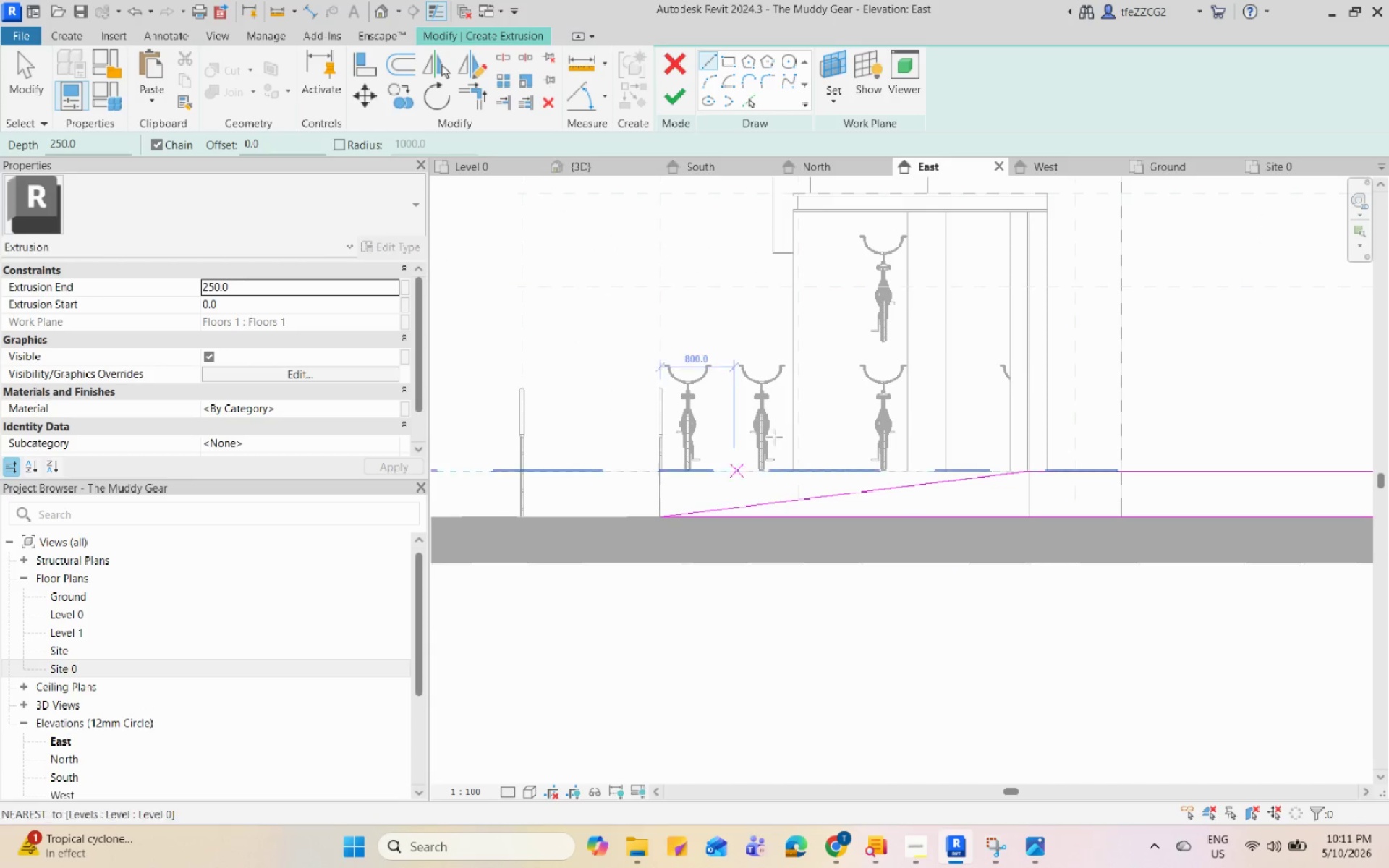 
scroll: coordinate [690, 519], scroll_direction: up, amount: 5.0
 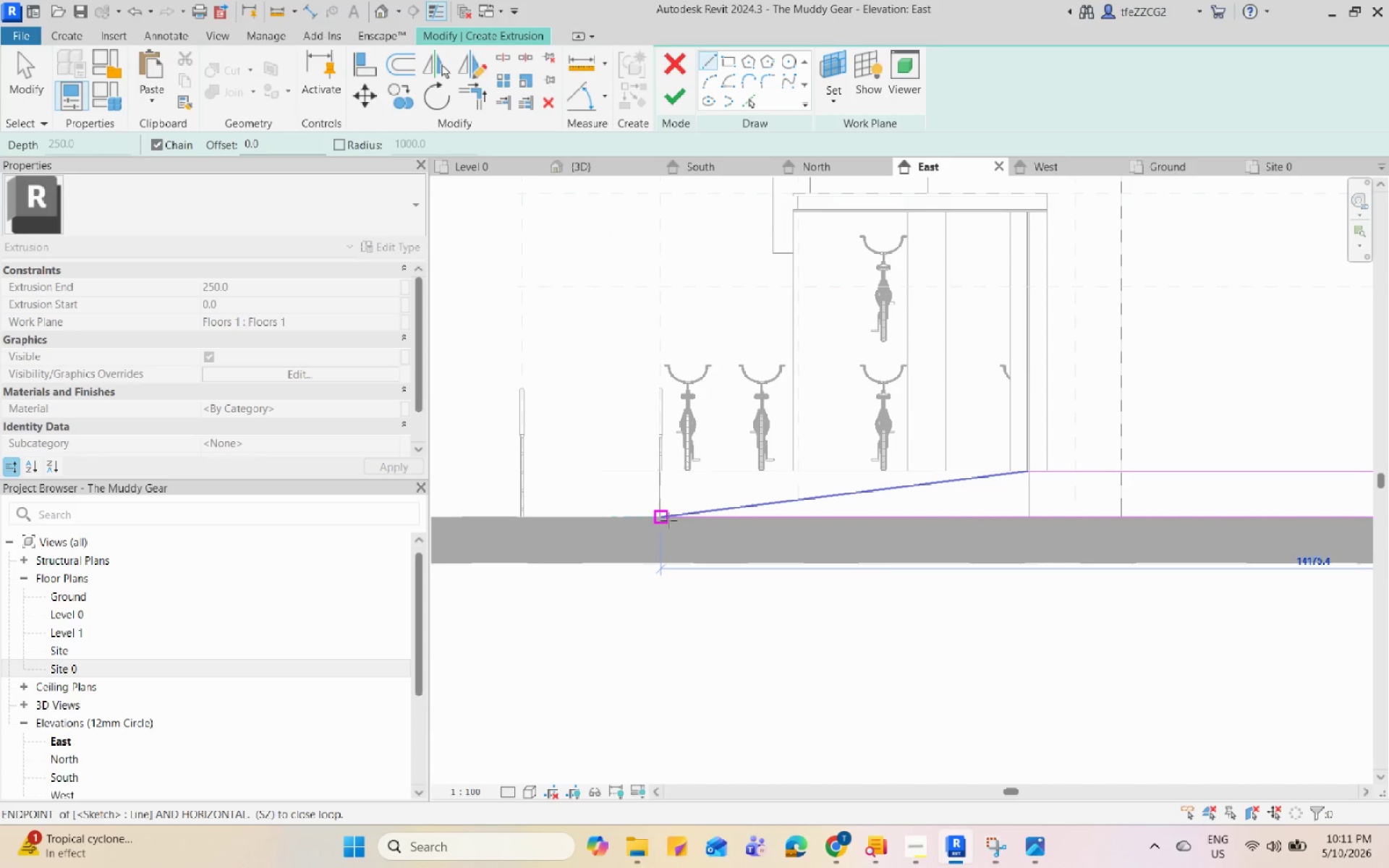 
scroll: coordinate [780, 435], scroll_direction: down, amount: 4.0
 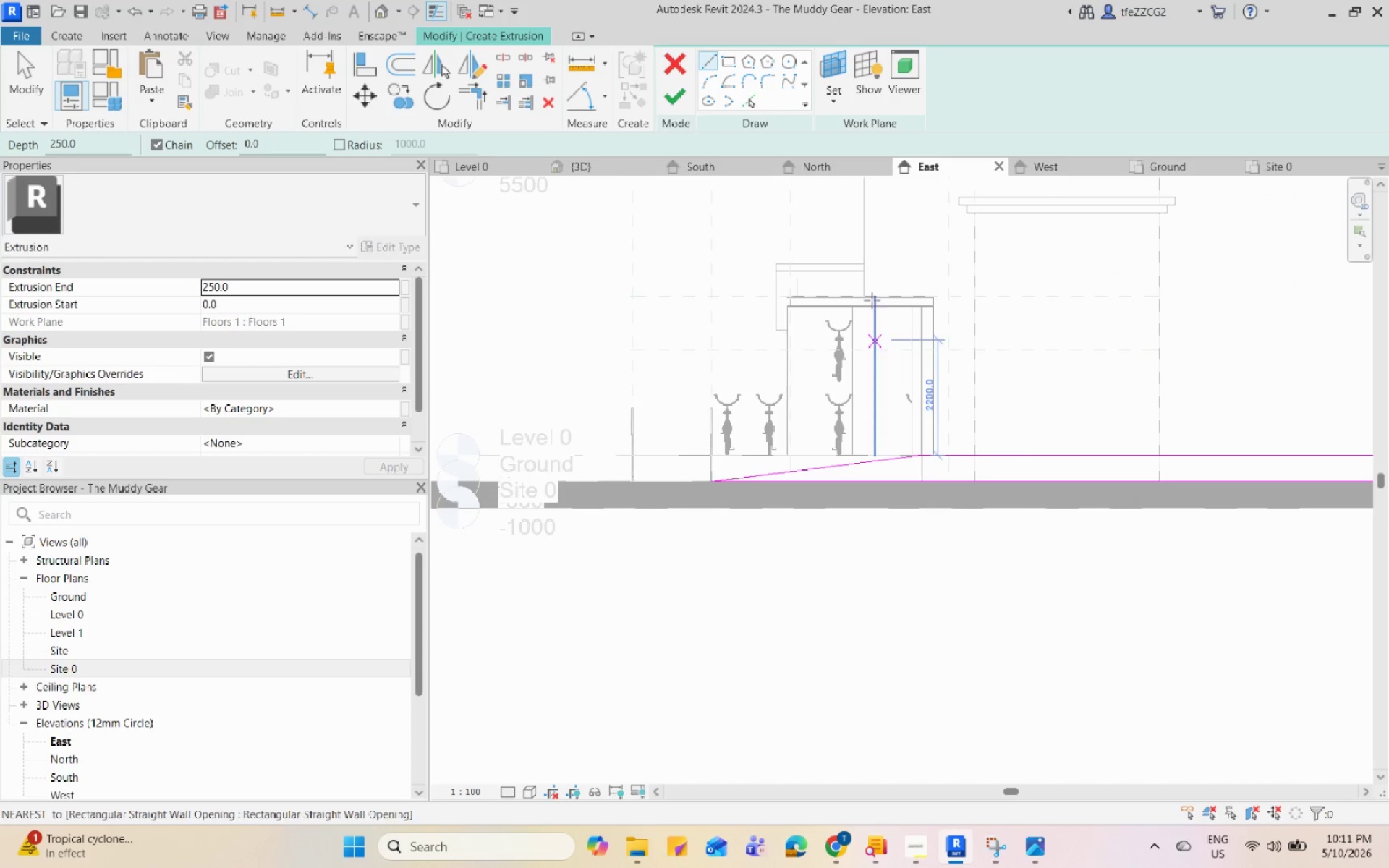 
double_click([690, 90])
 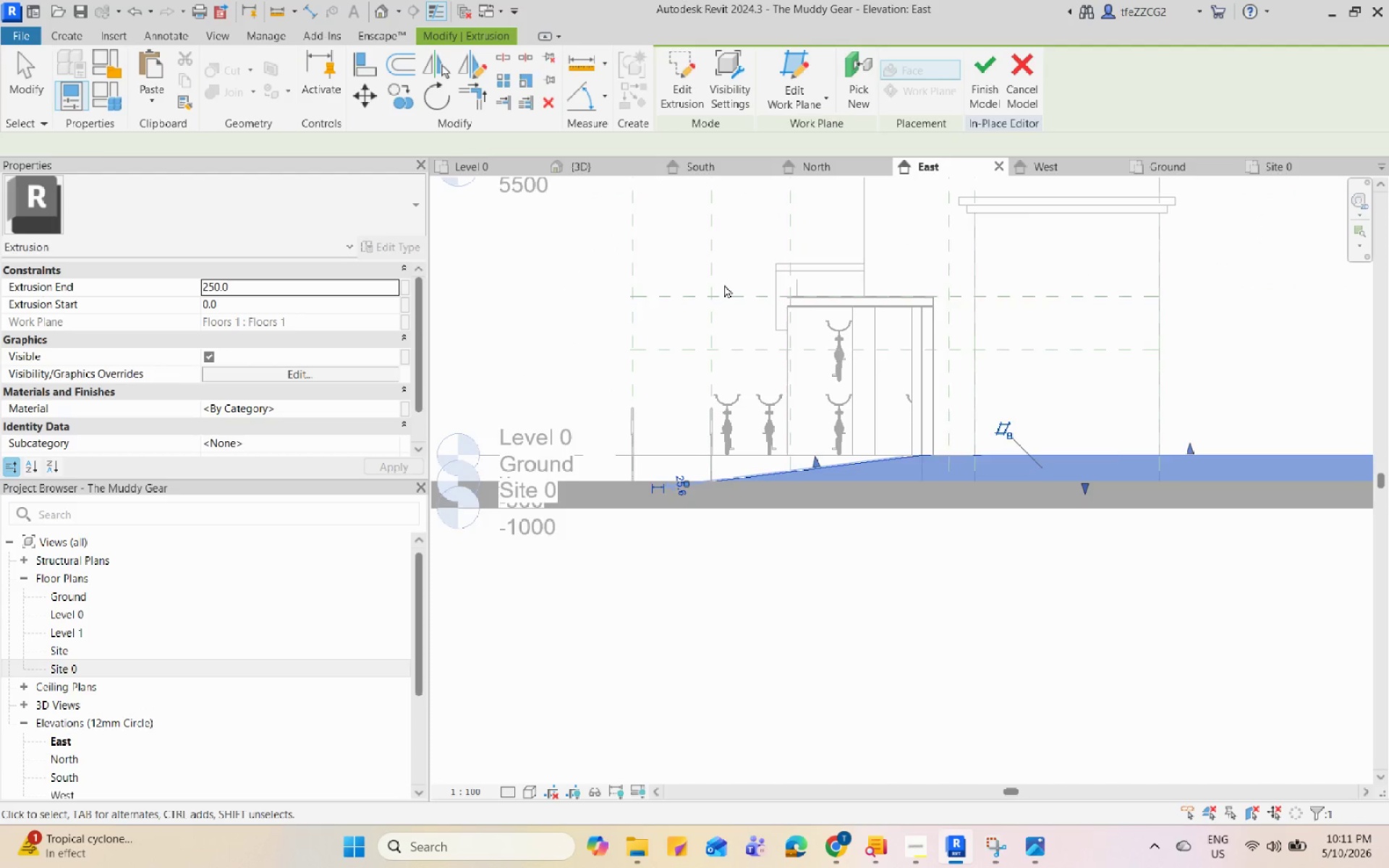 
scroll: coordinate [731, 370], scroll_direction: down, amount: 4.0
 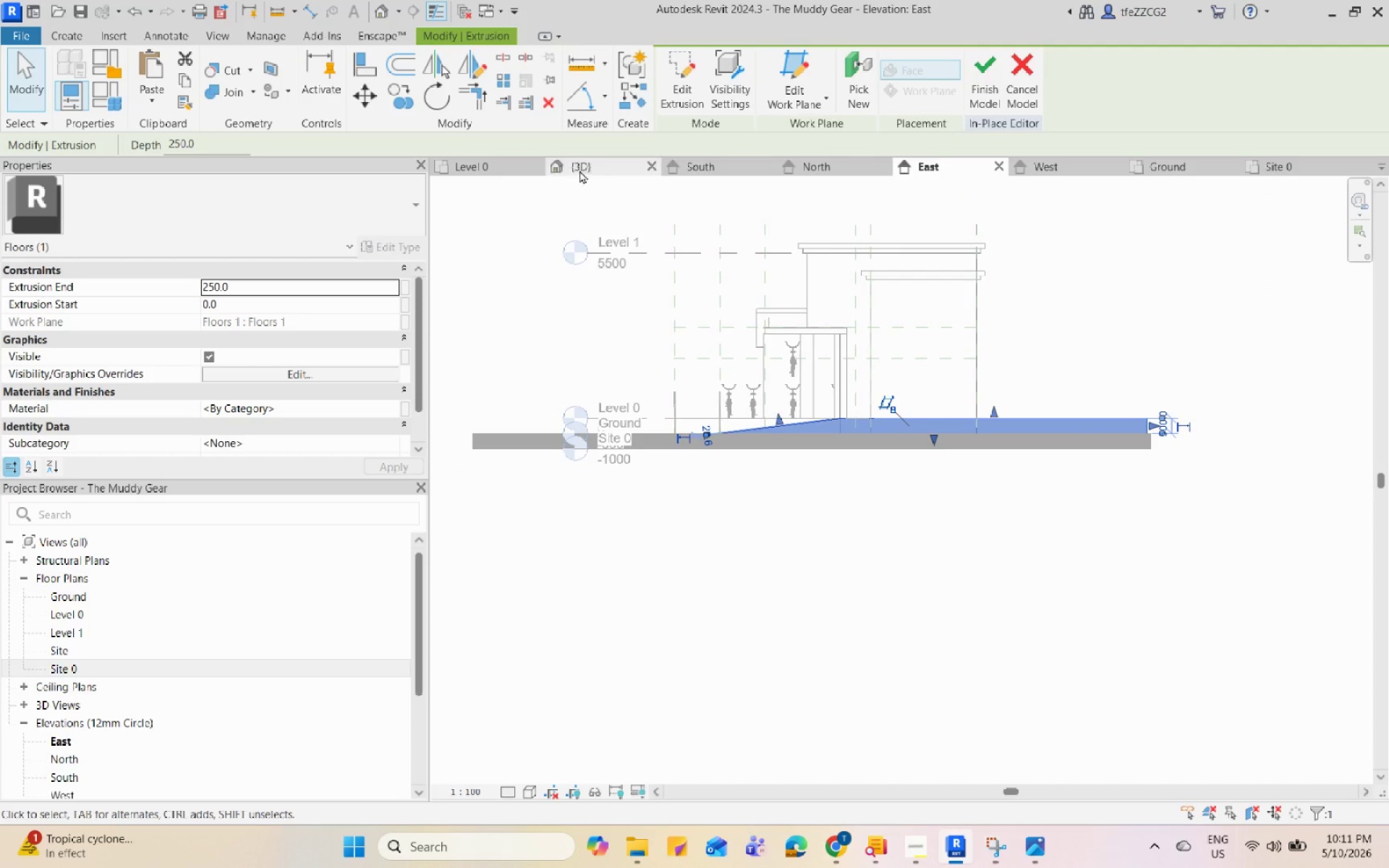 
left_click([577, 161])
 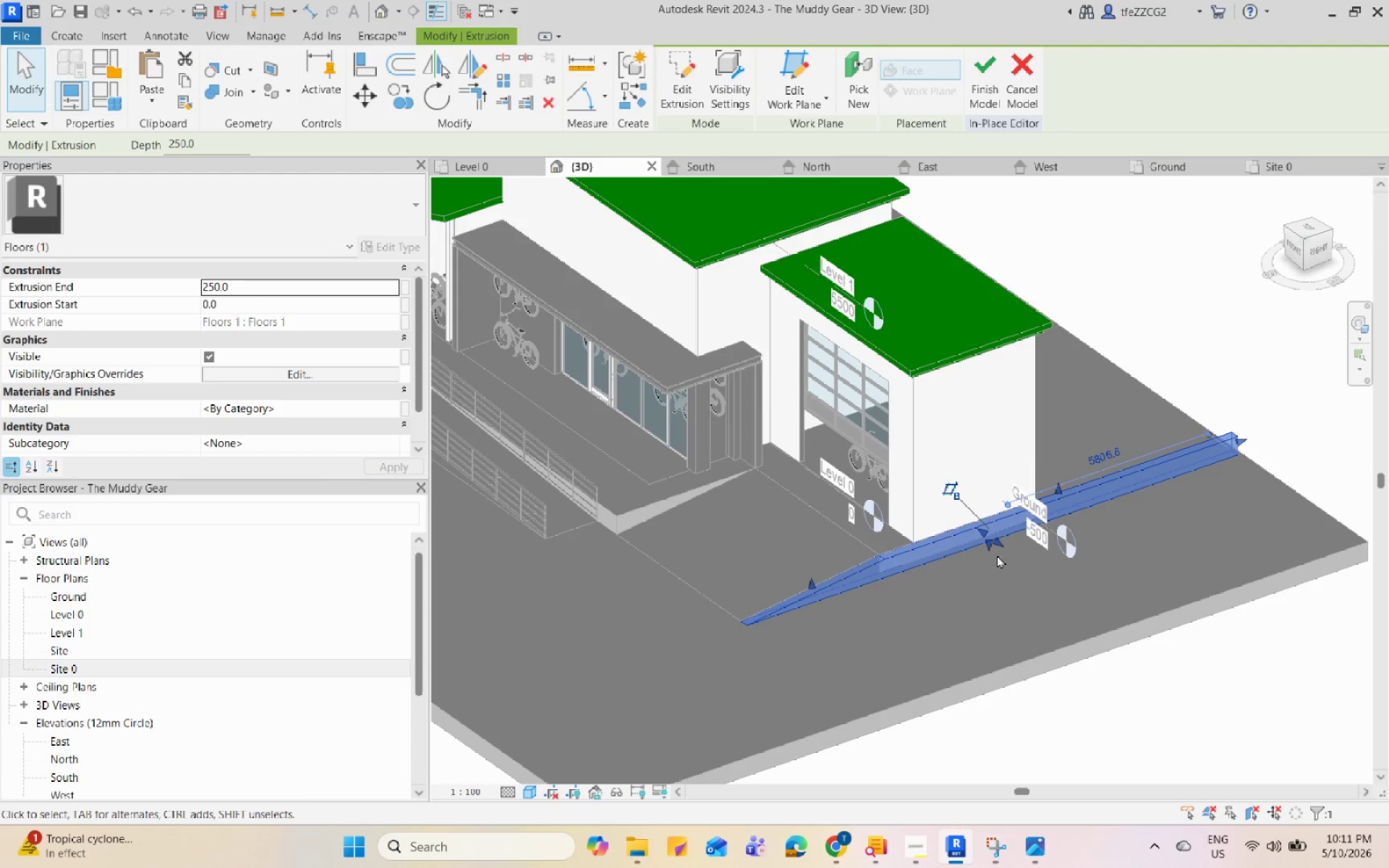 
left_click_drag(start_coordinate=[998, 540], to_coordinate=[1032, 592])
 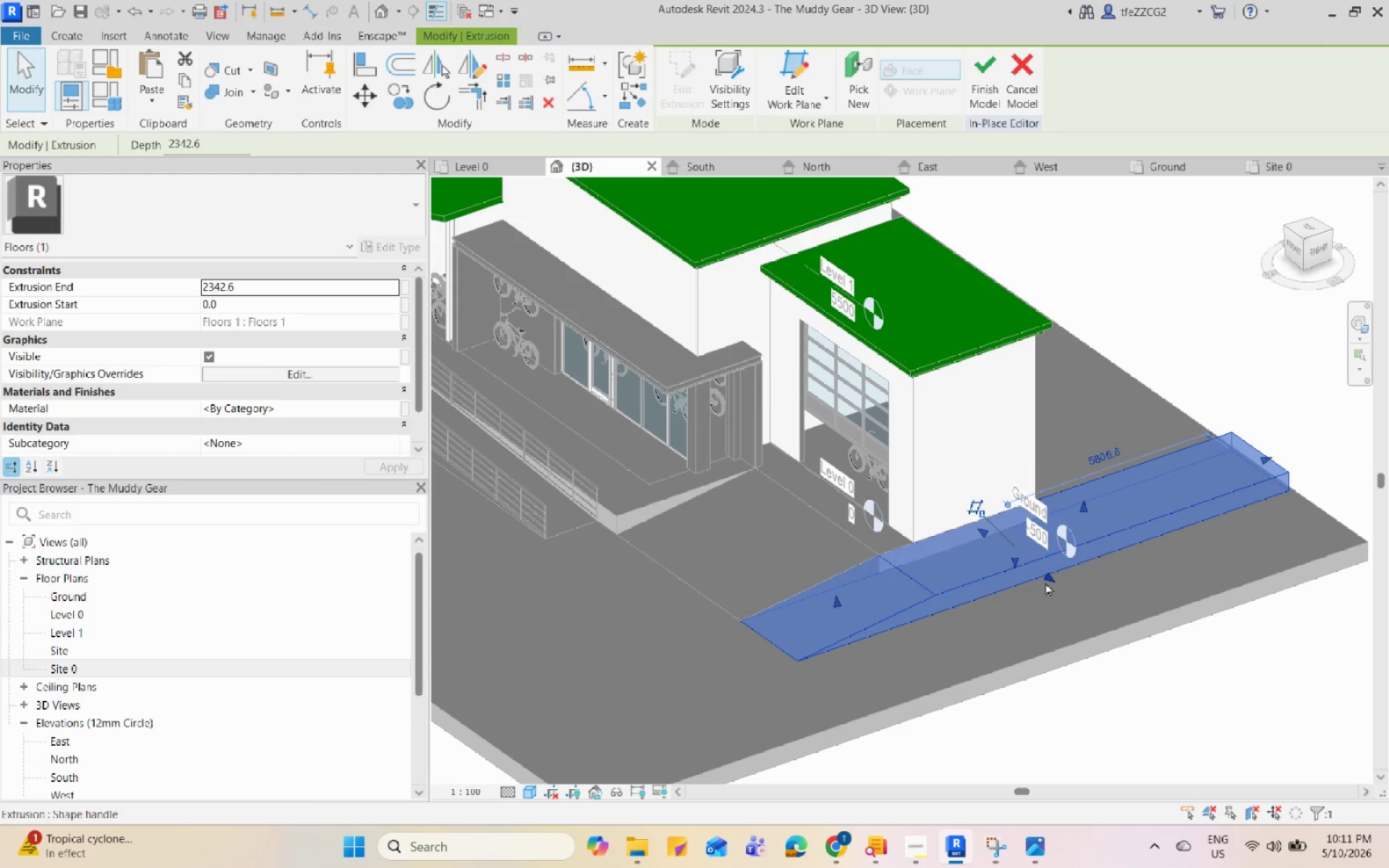 
left_click_drag(start_coordinate=[1049, 578], to_coordinate=[1071, 609])
 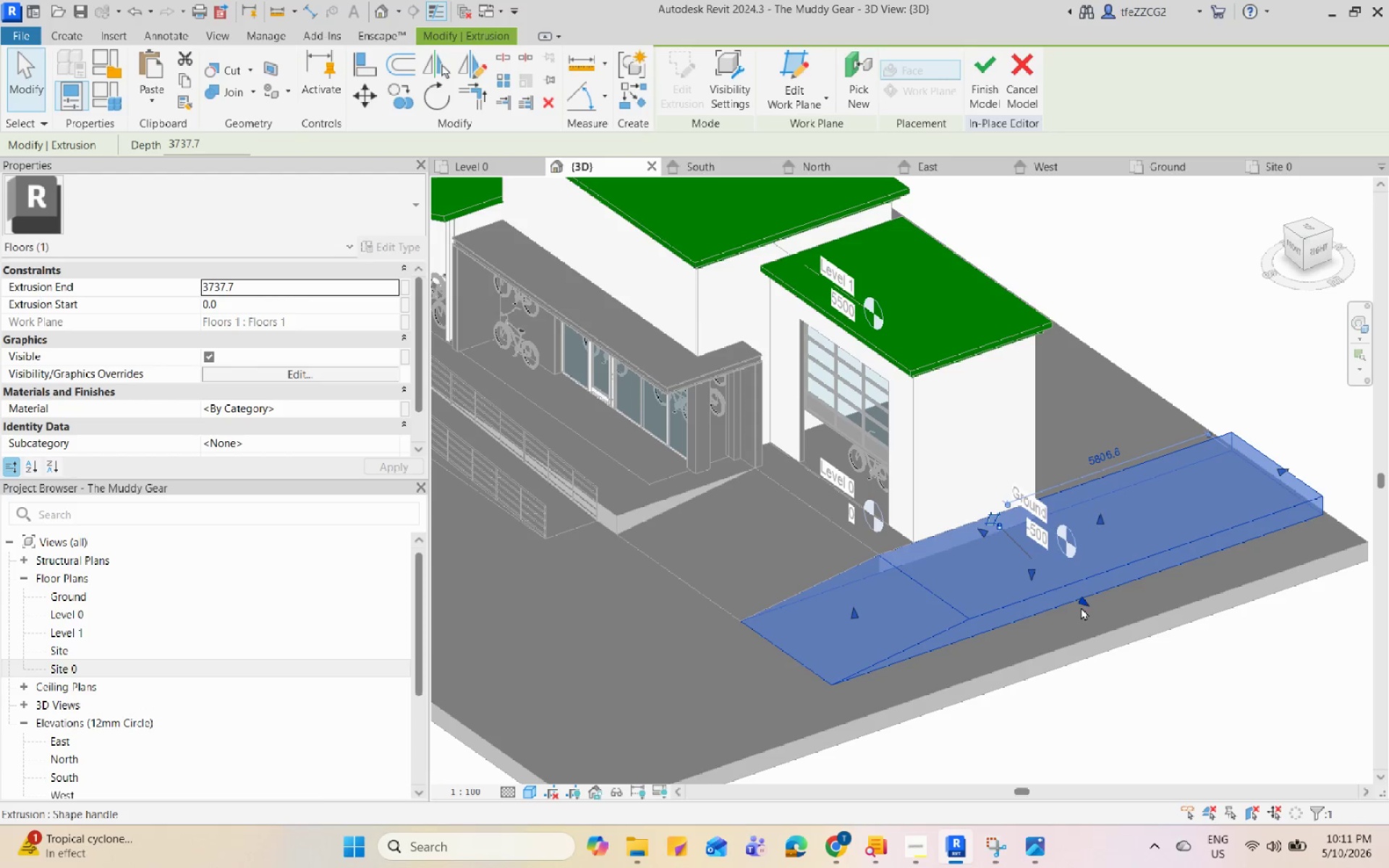 
left_click_drag(start_coordinate=[1081, 601], to_coordinate=[1104, 631])
 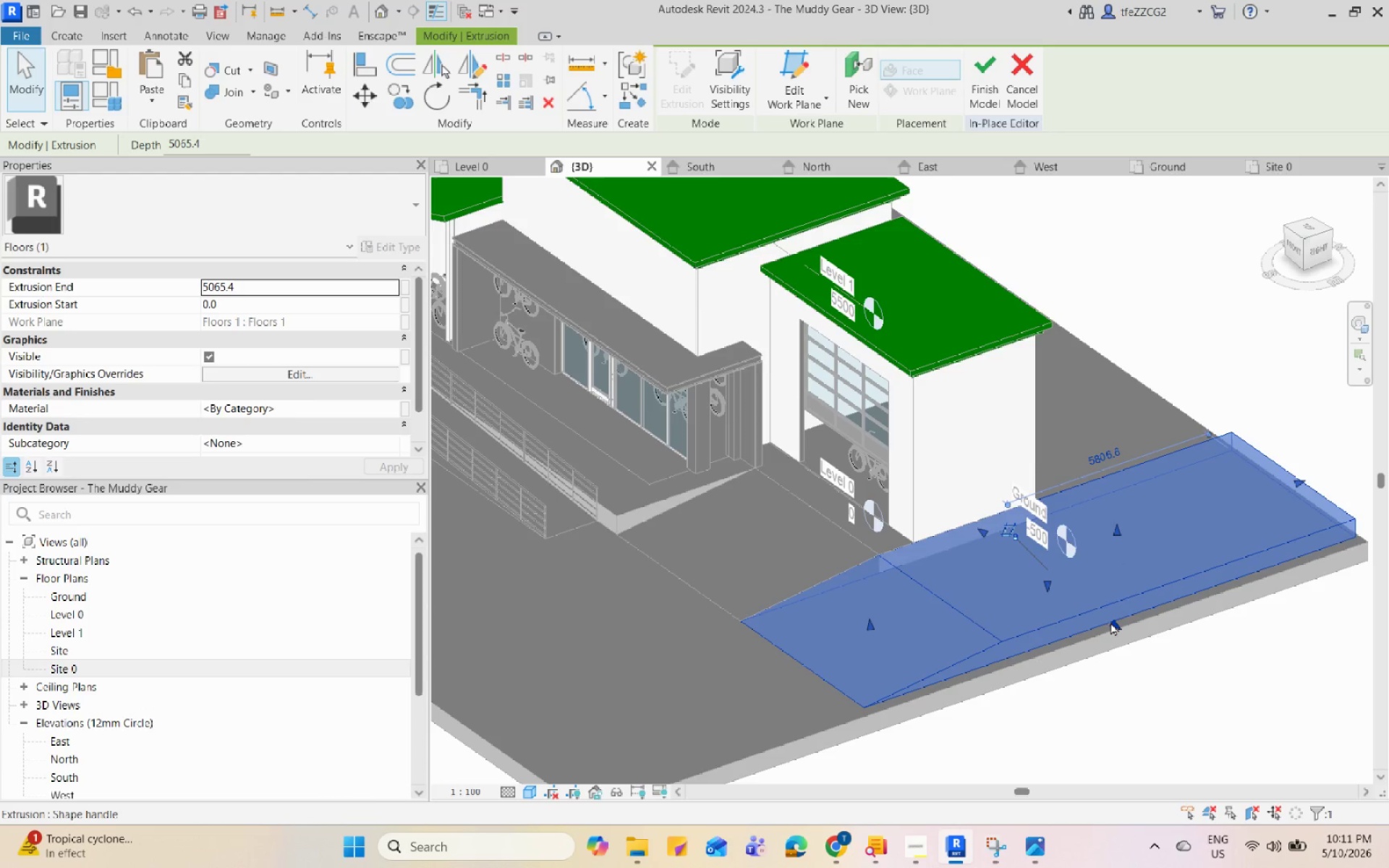 
left_click_drag(start_coordinate=[1110, 622], to_coordinate=[1116, 629])
 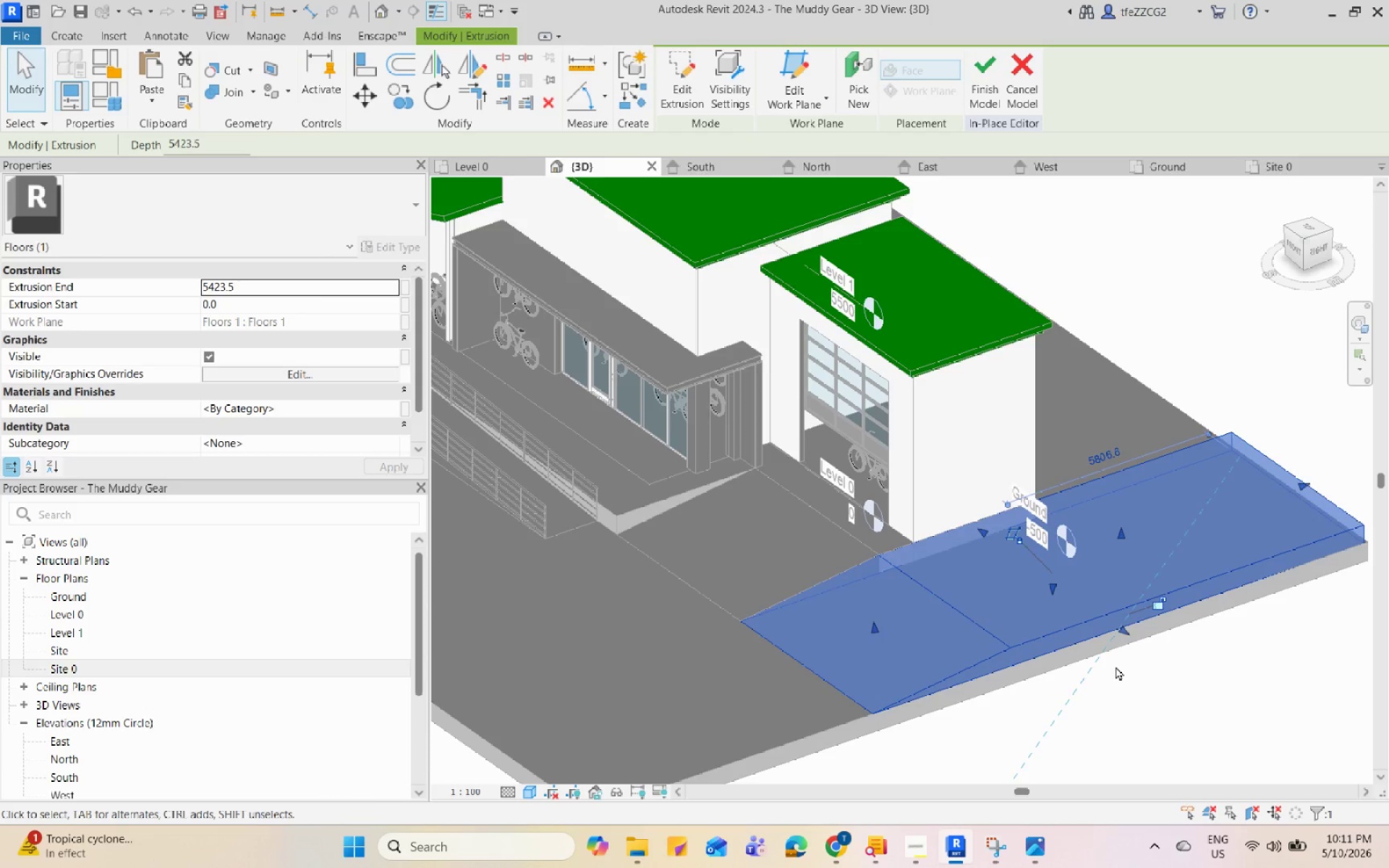 
hold_key(key=ShiftLeft, duration=3.05)
 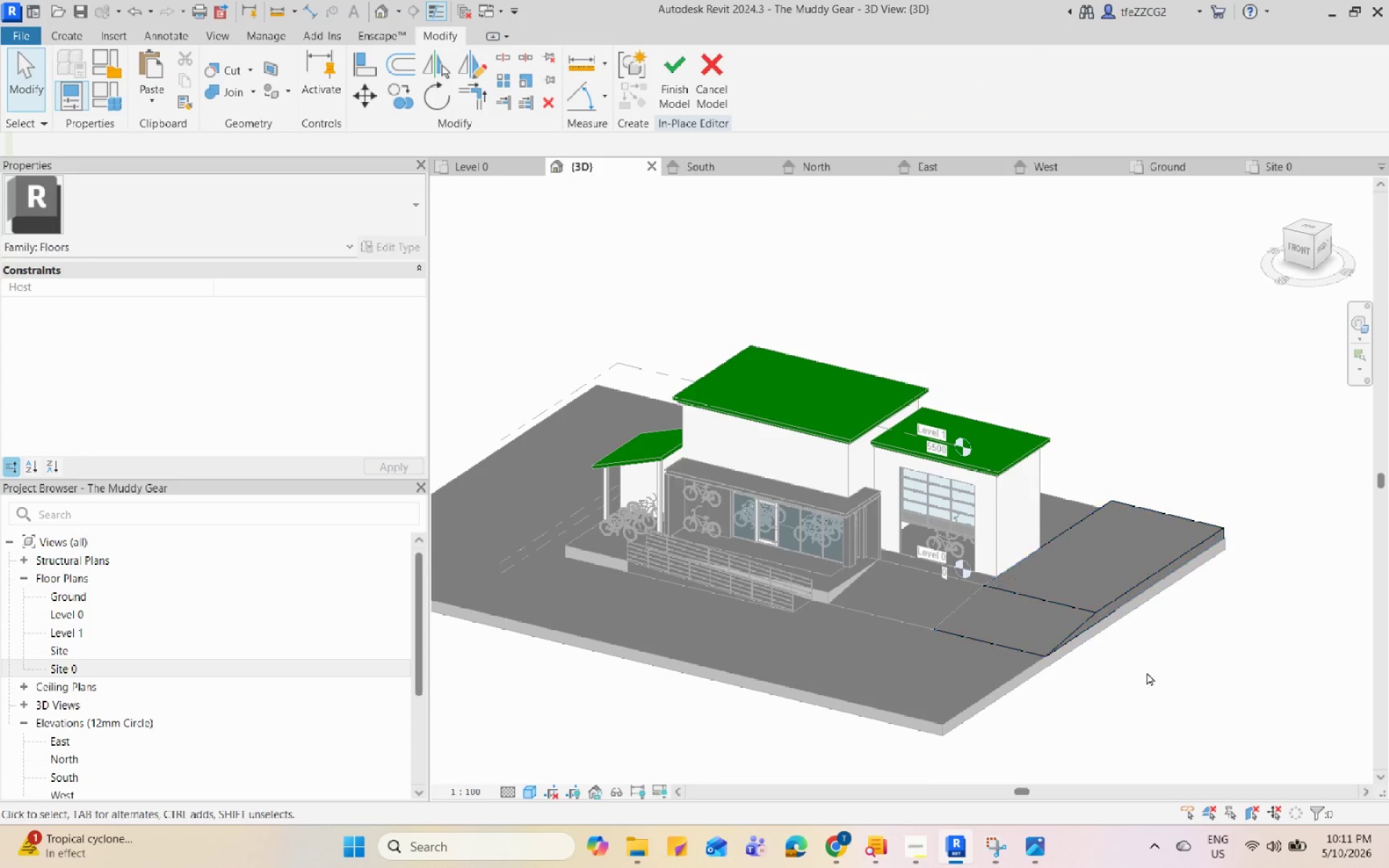 
scroll: coordinate [1117, 661], scroll_direction: down, amount: 4.0
 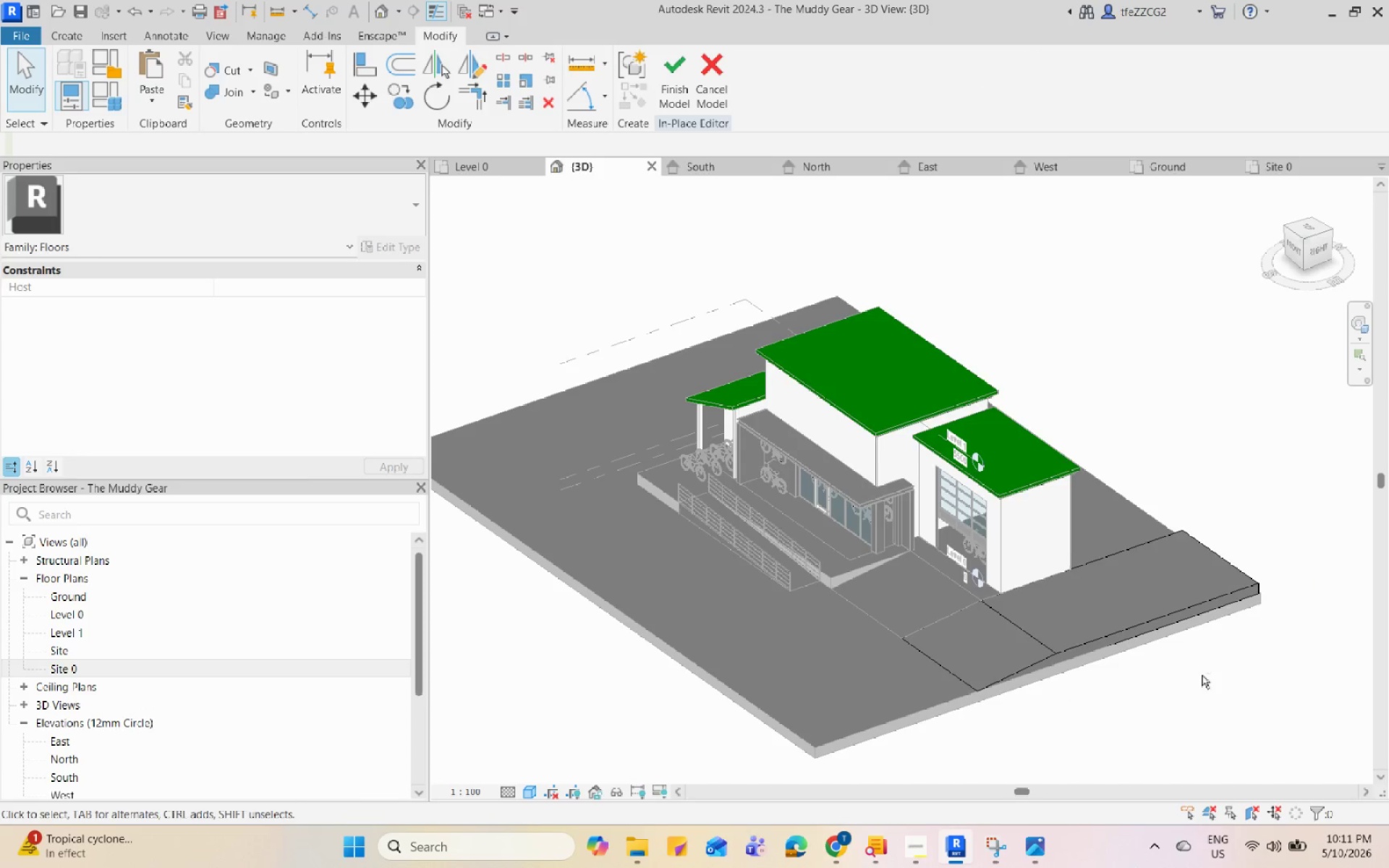 
hold_key(key=ShiftLeft, duration=0.33)
 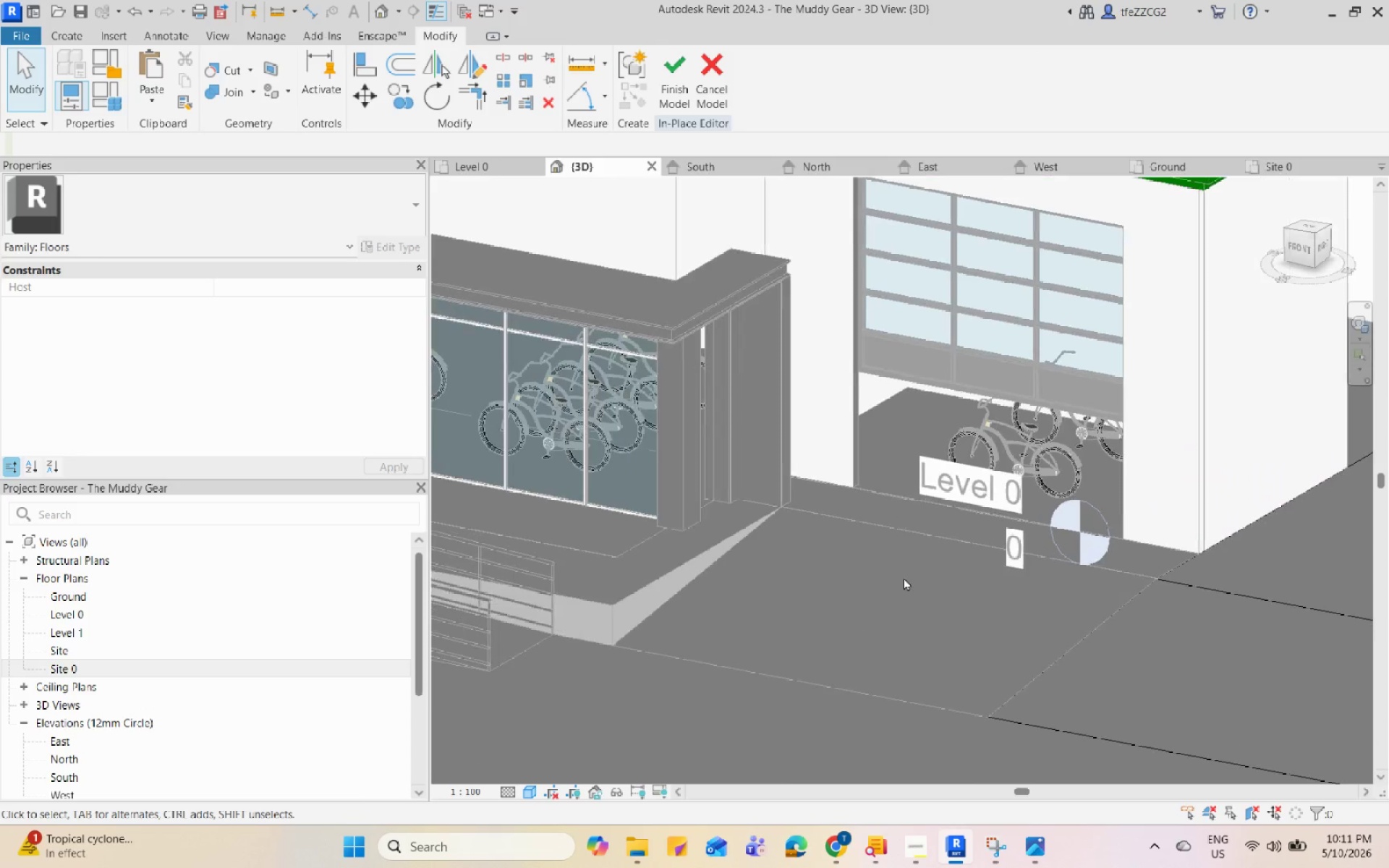 
hold_key(key=ShiftLeft, duration=0.88)
 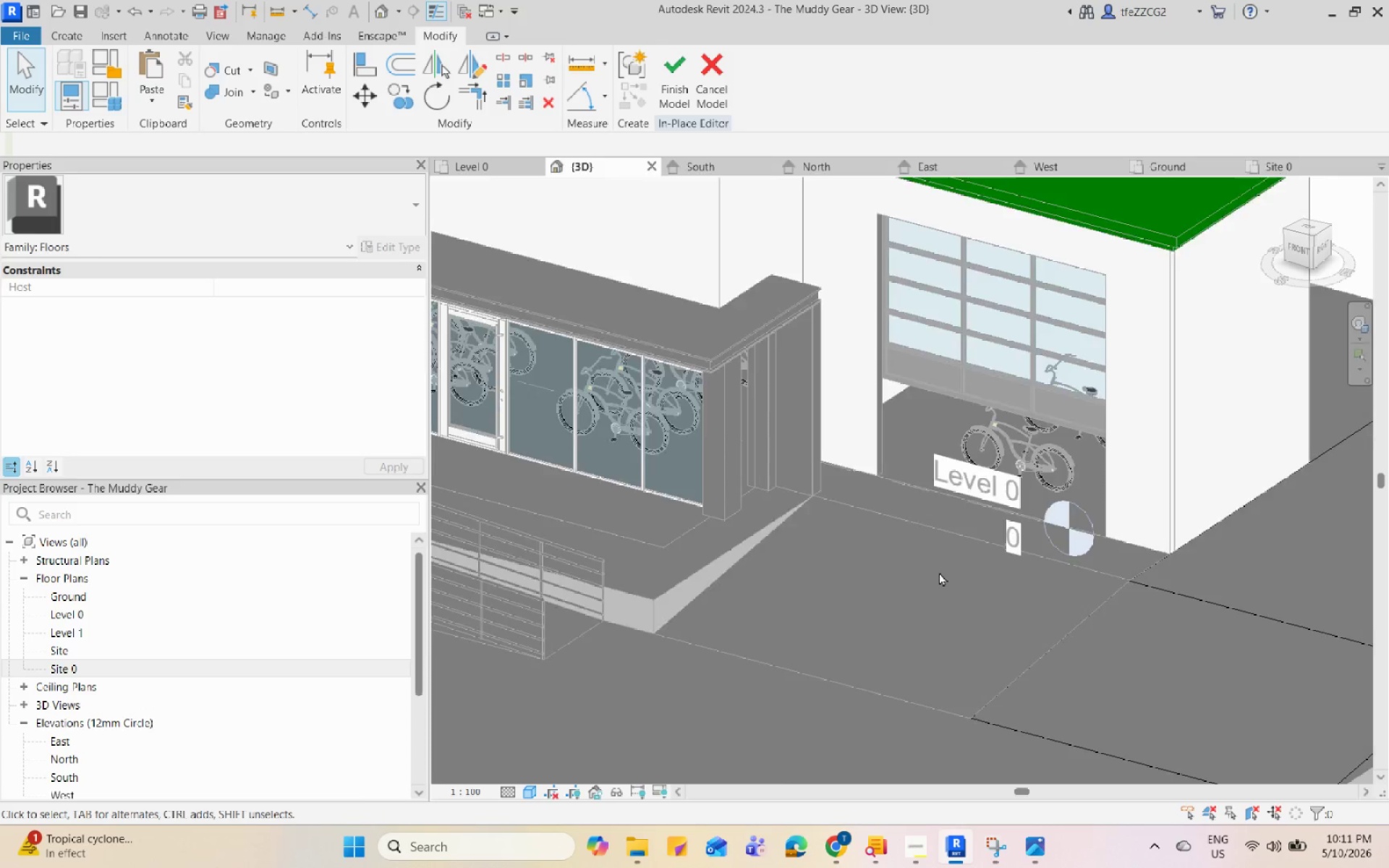 
scroll: coordinate [904, 577], scroll_direction: up, amount: 10.0
 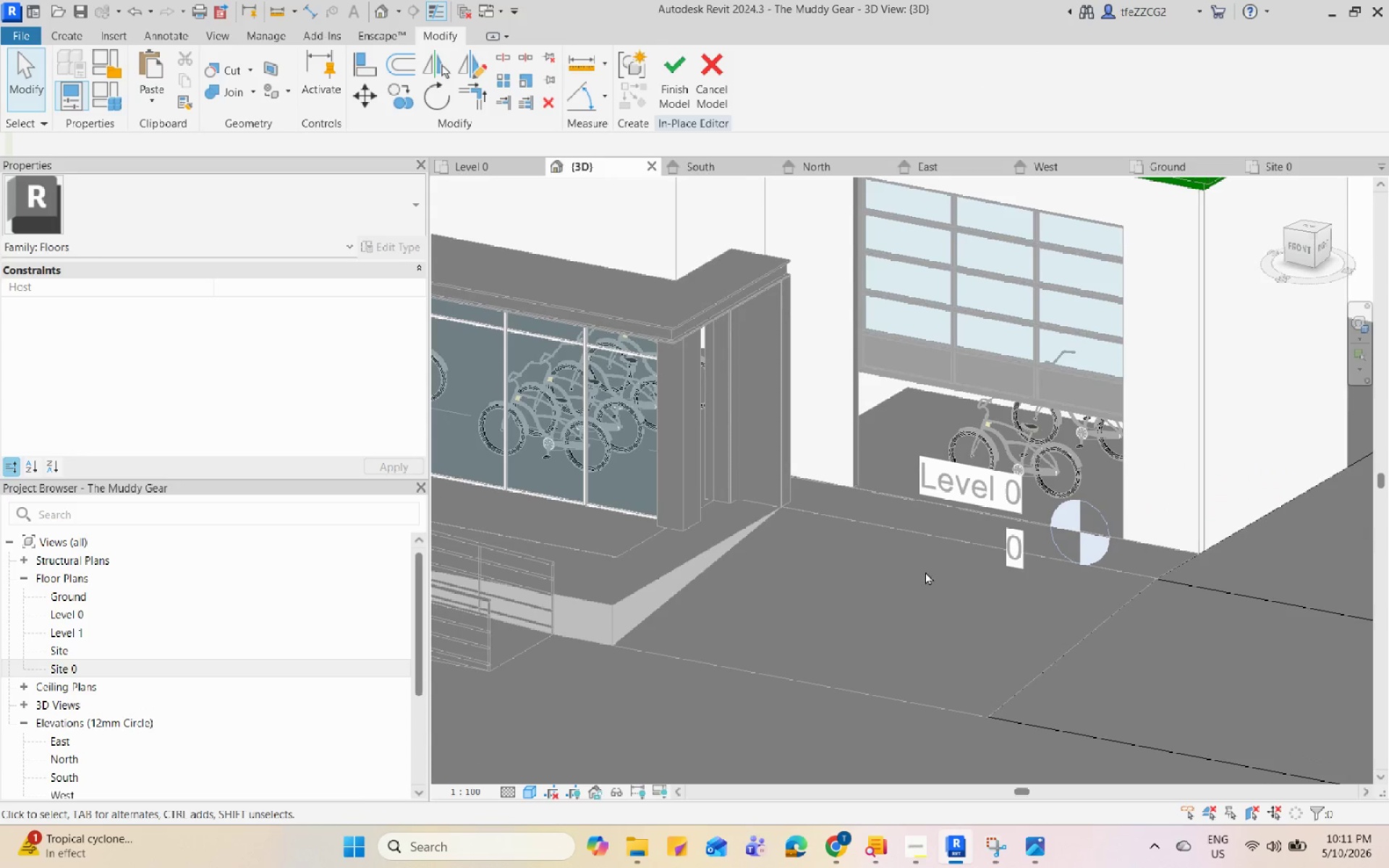 
hold_key(key=ShiftLeft, duration=0.66)
 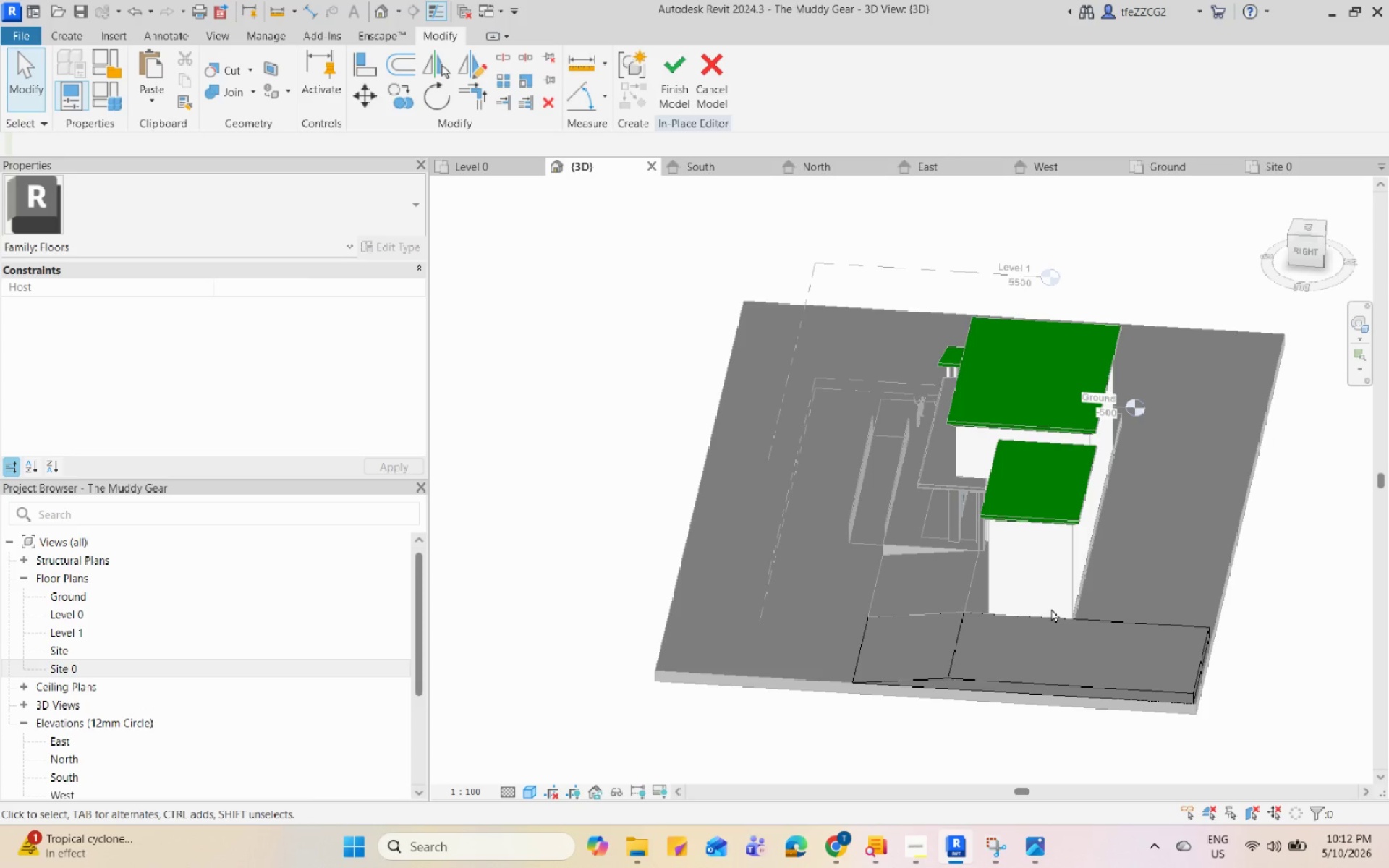 
scroll: coordinate [939, 572], scroll_direction: down, amount: 9.0
 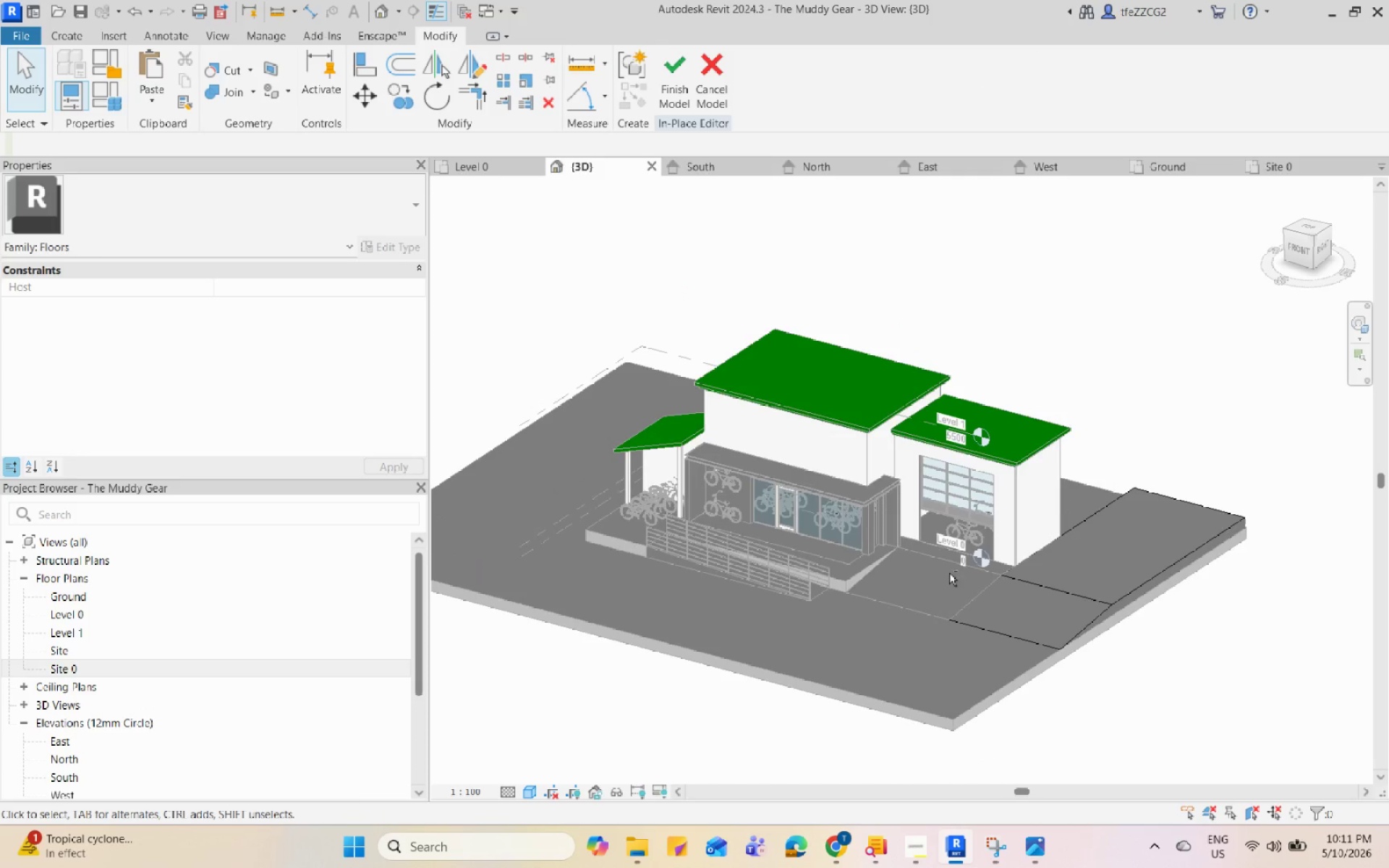 
wait(5.72)
 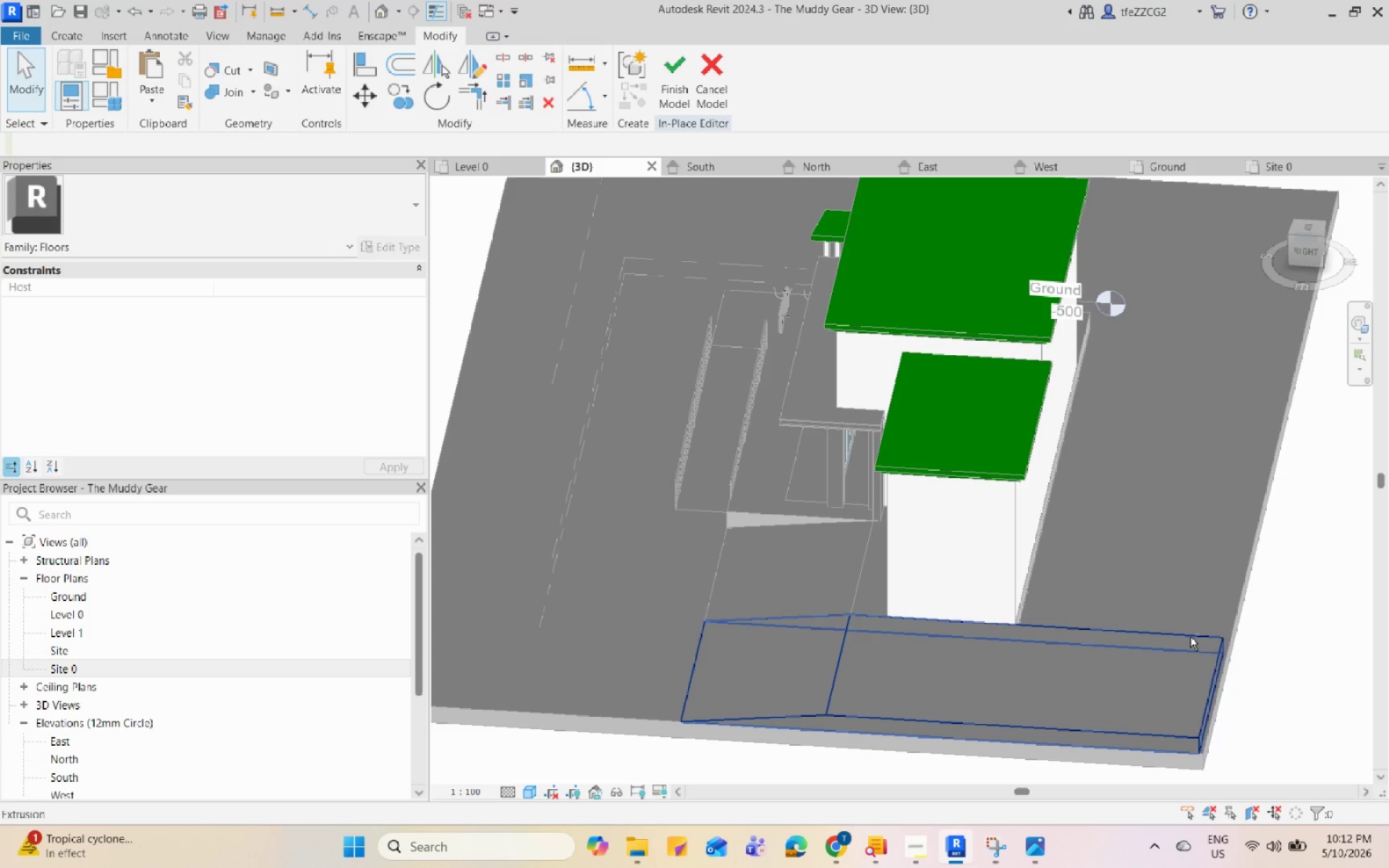 
hold_key(key=ShiftLeft, duration=1.02)
 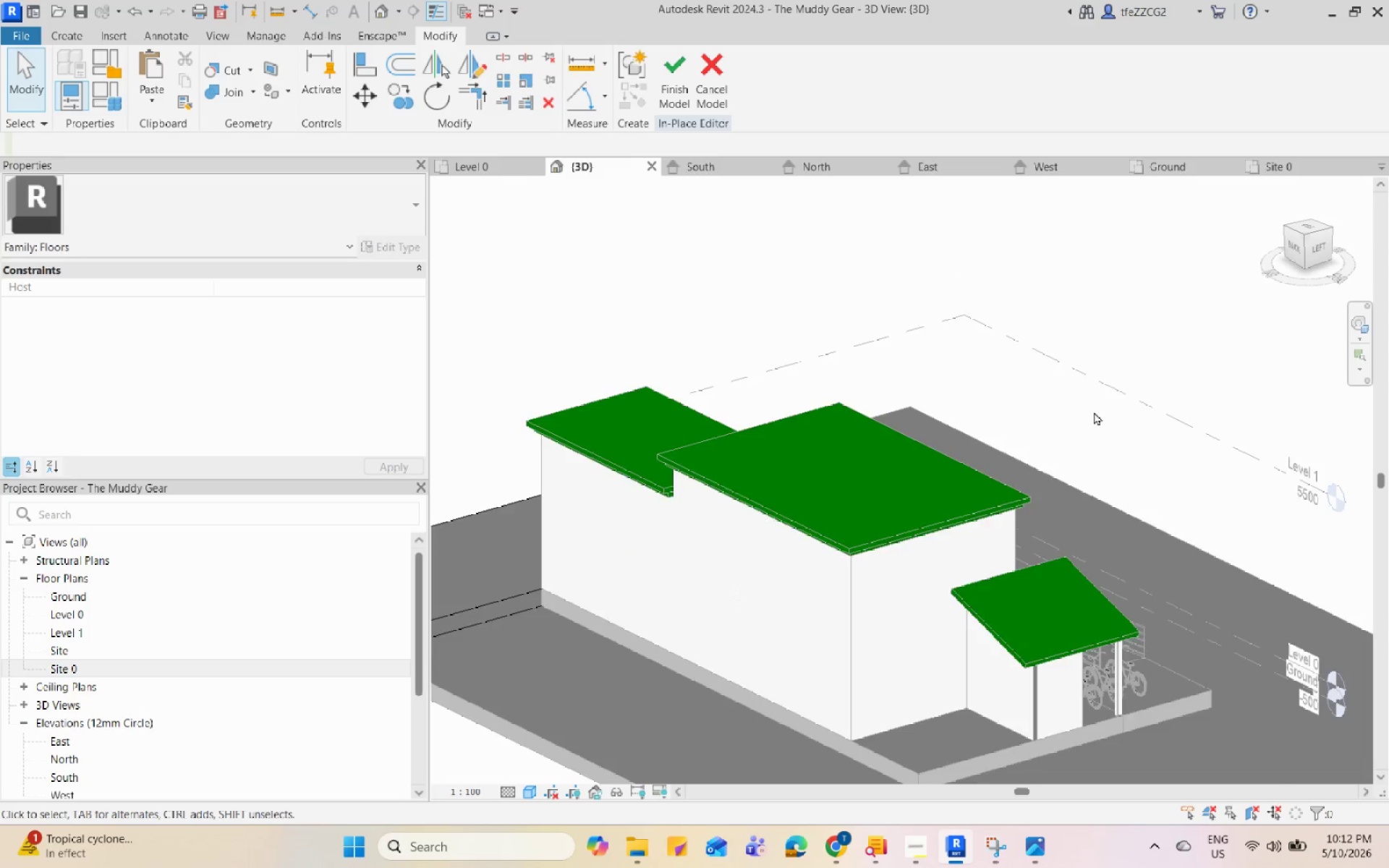 
scroll: coordinate [1173, 602], scroll_direction: up, amount: 3.0
 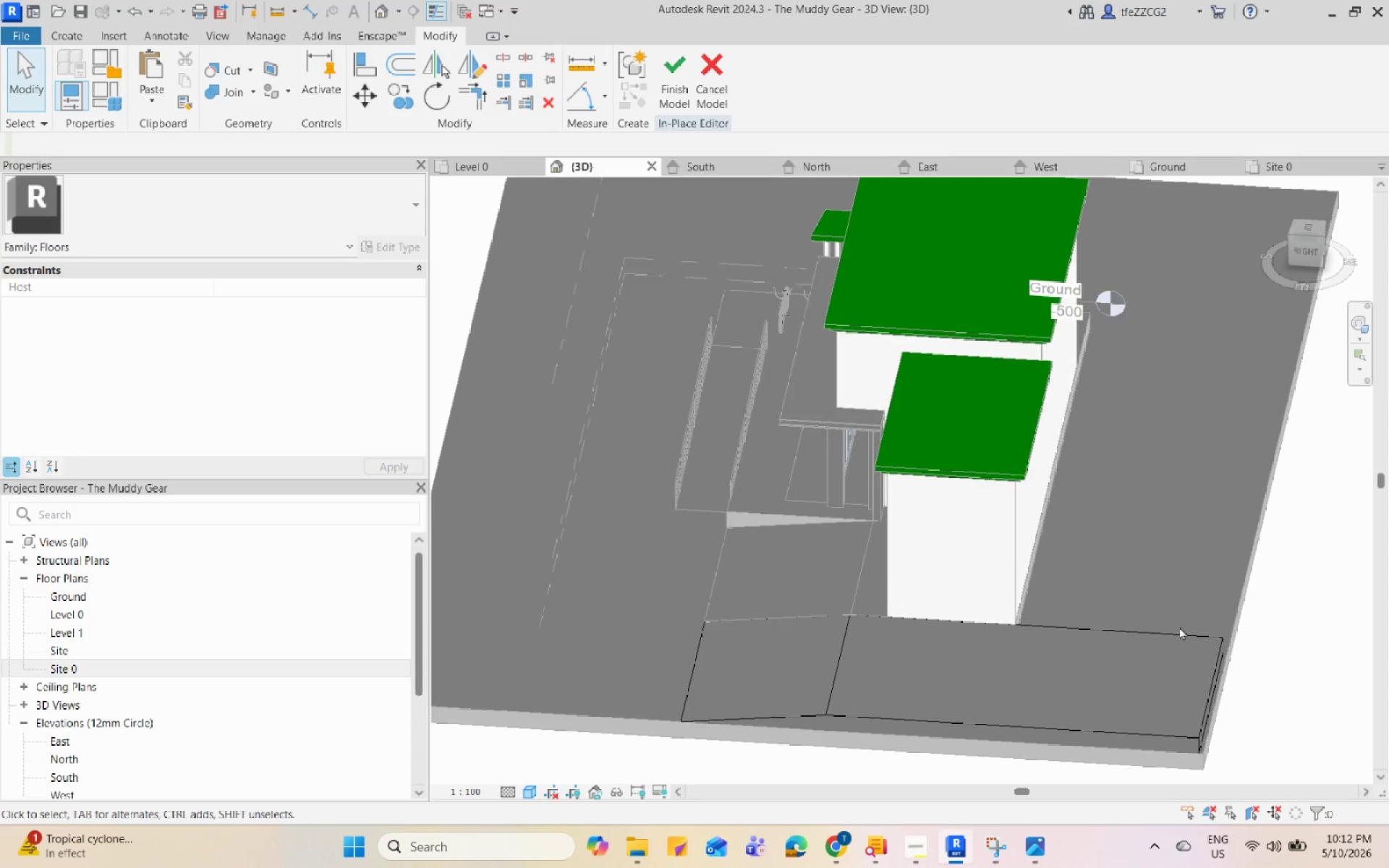 
scroll: coordinate [876, 366], scroll_direction: down, amount: 1.0
 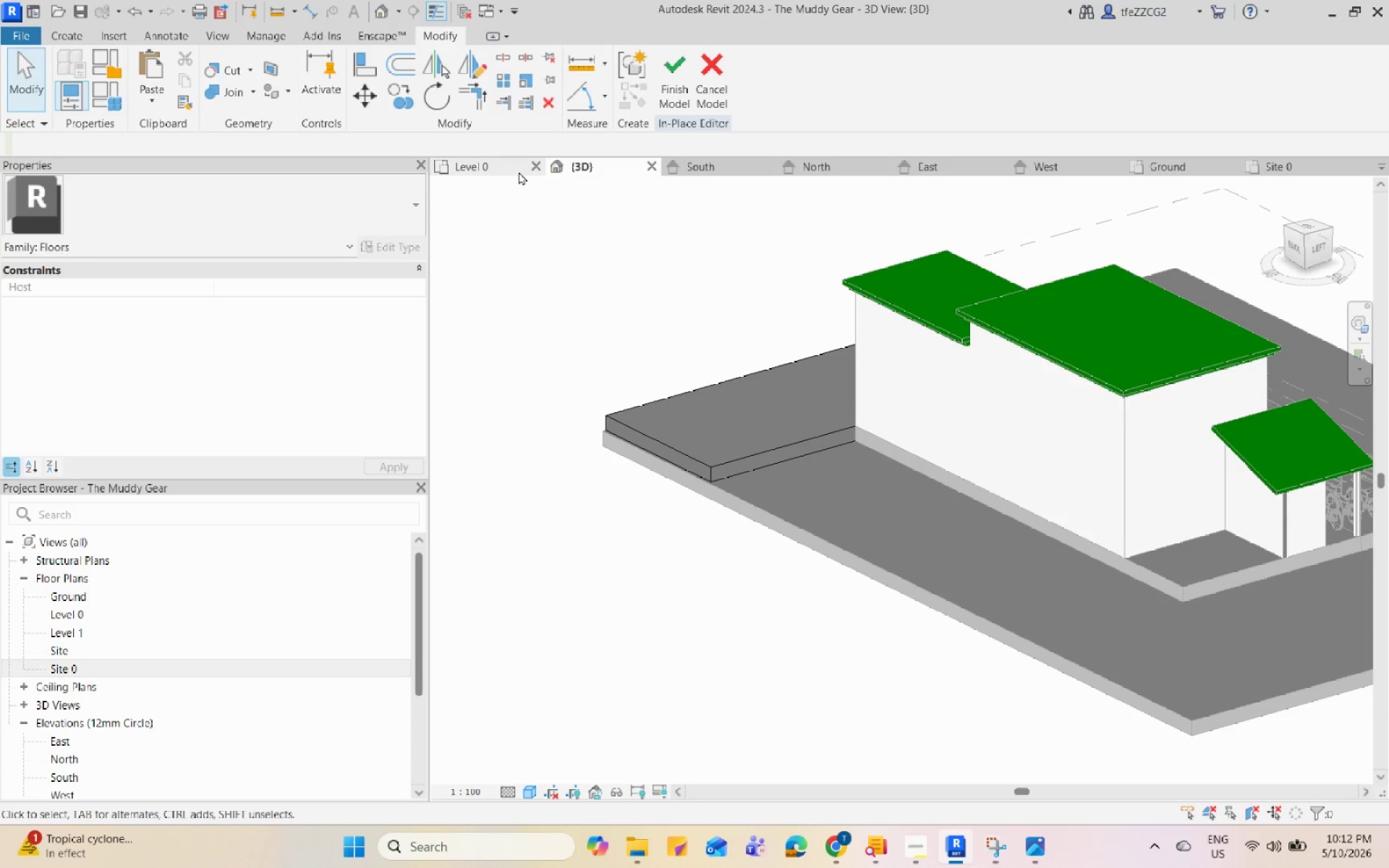 
left_click([514, 172])
 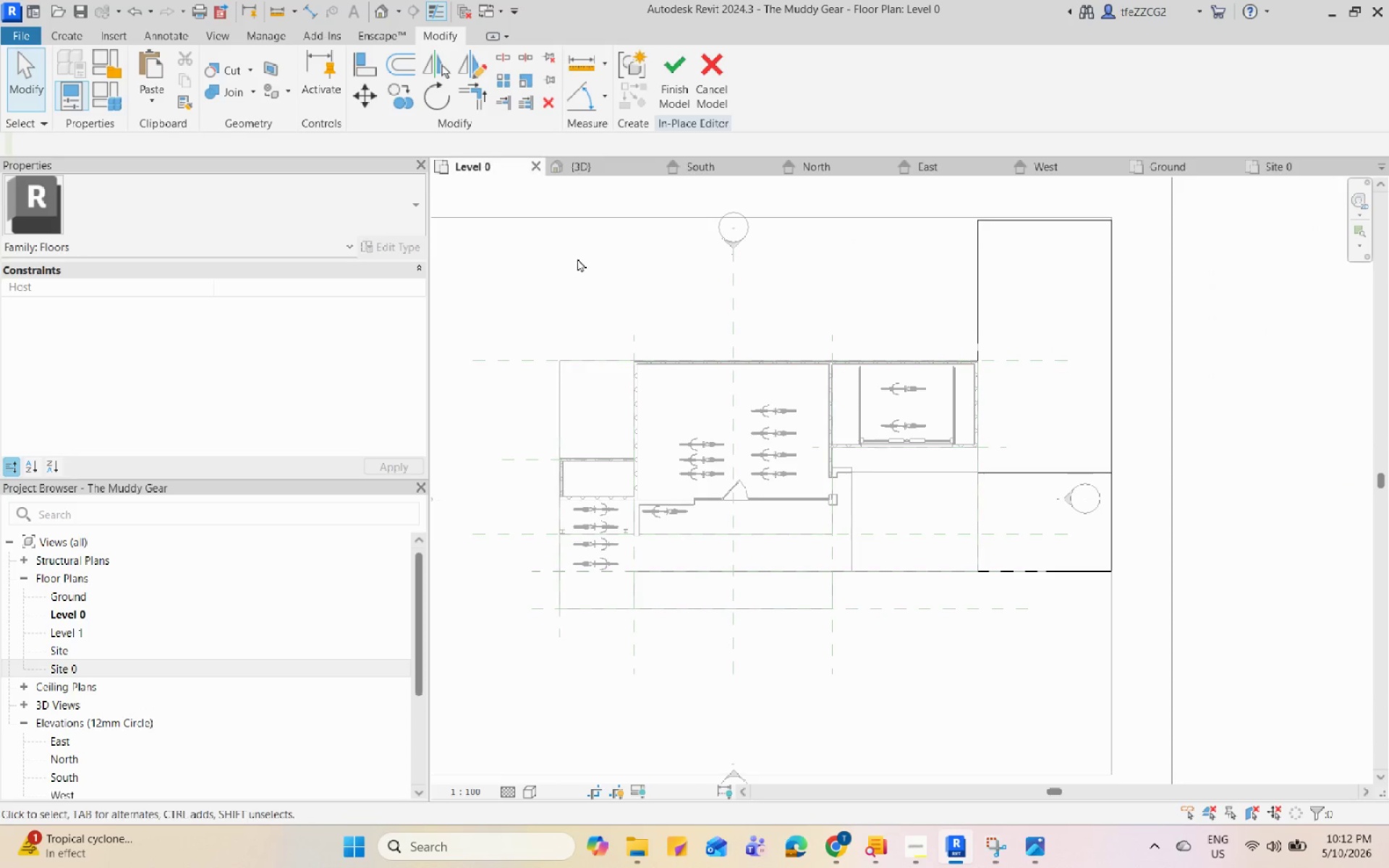 
scroll: coordinate [857, 590], scroll_direction: down, amount: 2.0
 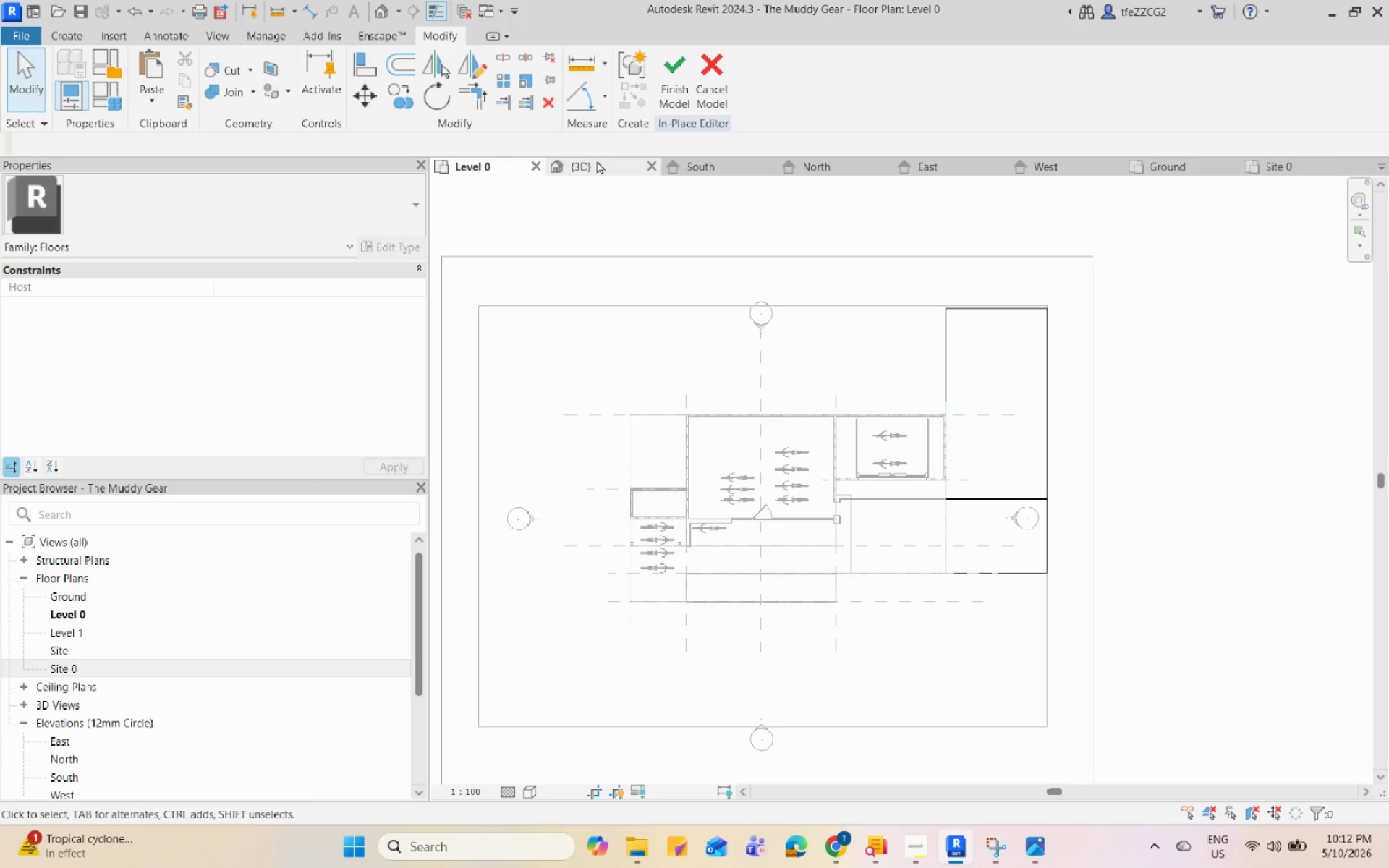 
type(aq)
 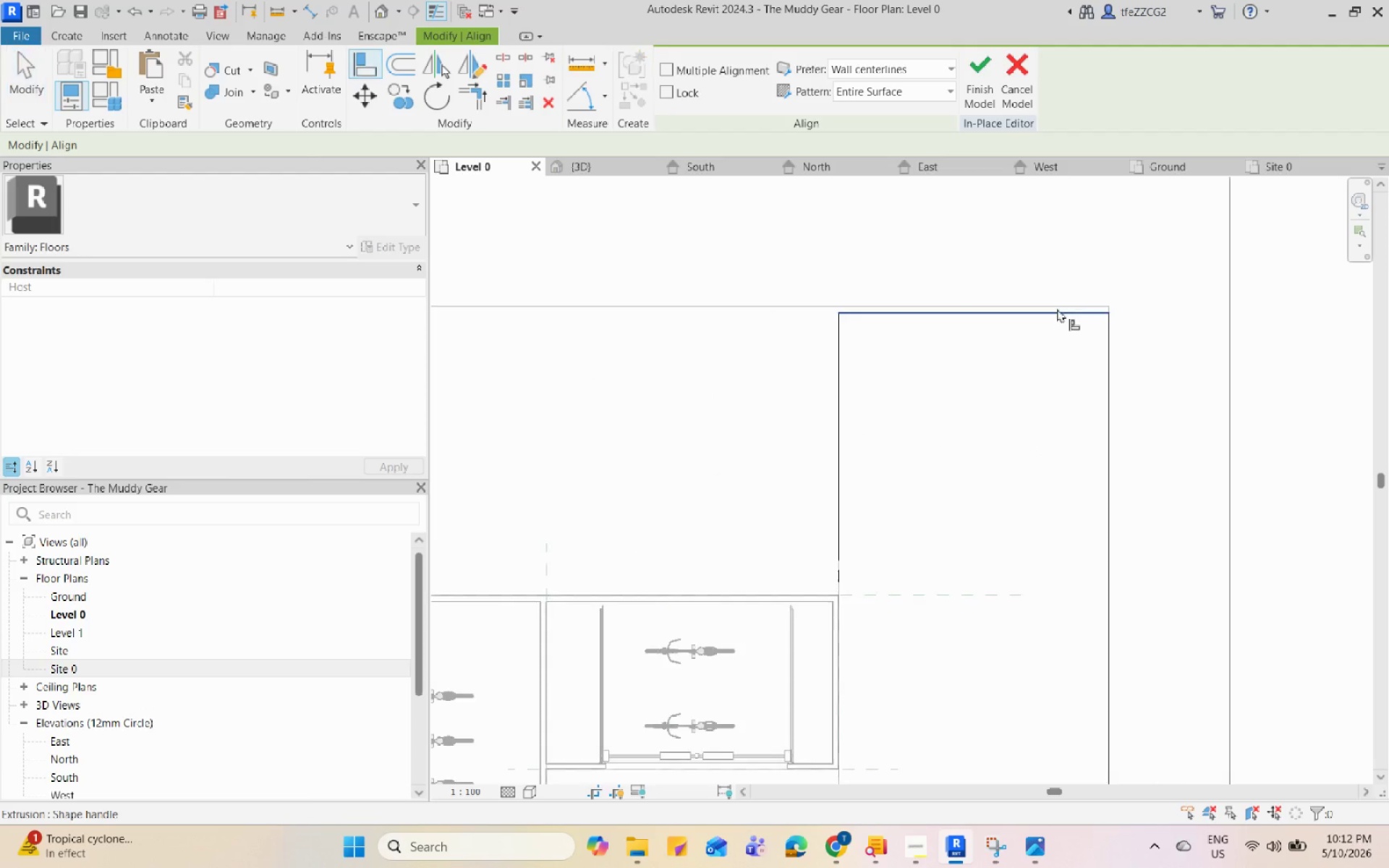 
scroll: coordinate [989, 305], scroll_direction: up, amount: 4.0
 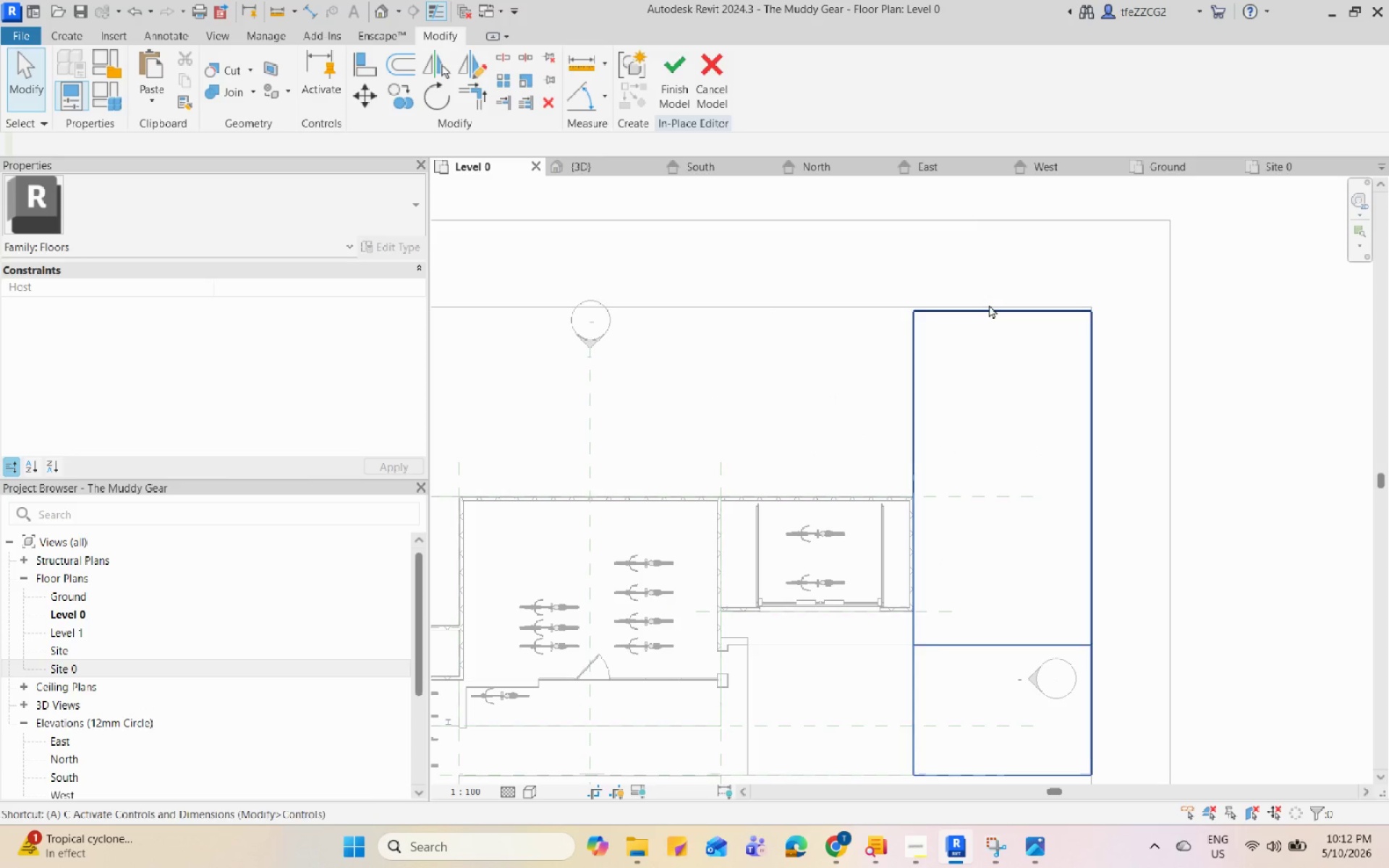 
left_click([1060, 305])
 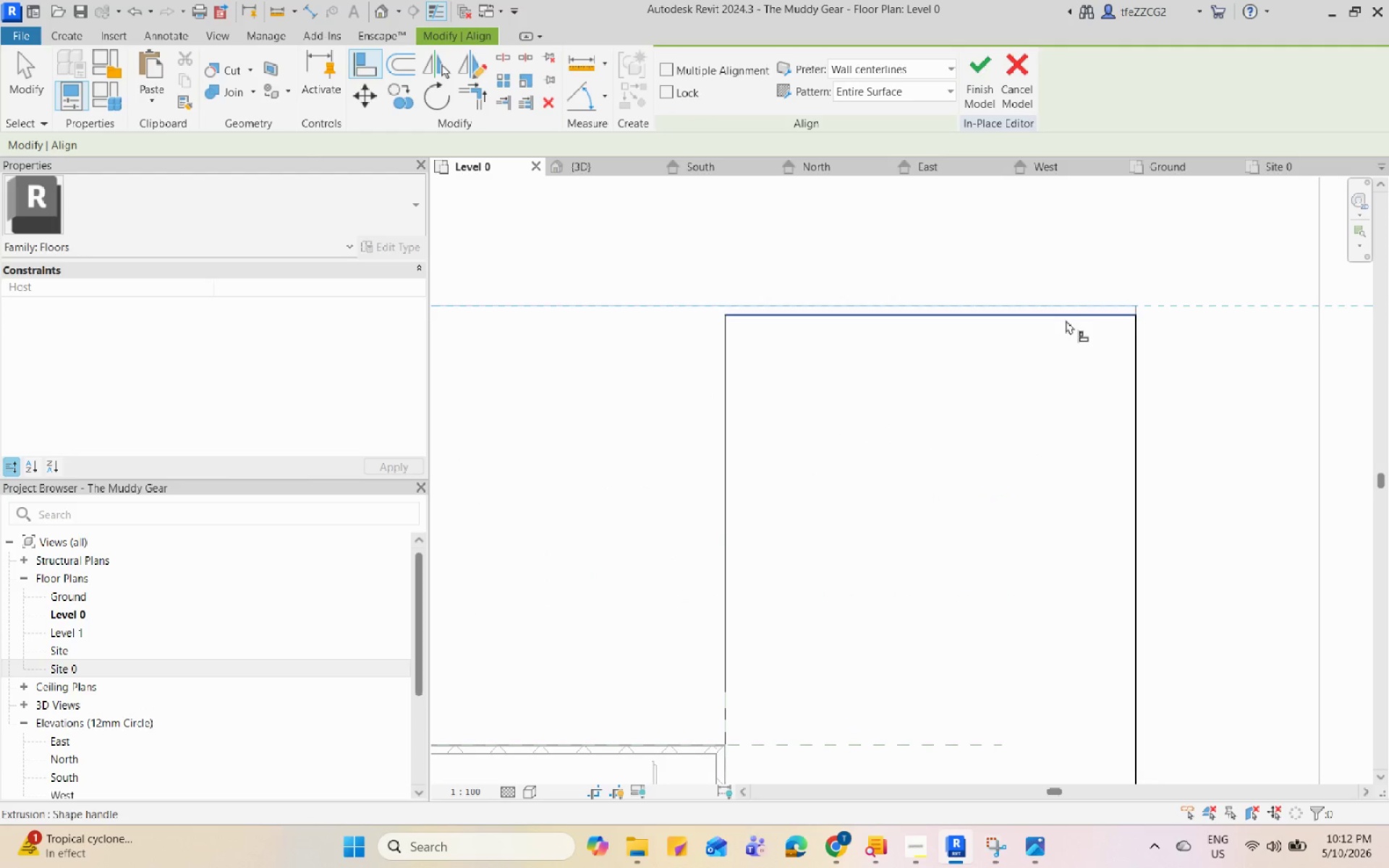 
scroll: coordinate [1057, 308], scroll_direction: up, amount: 6.0
 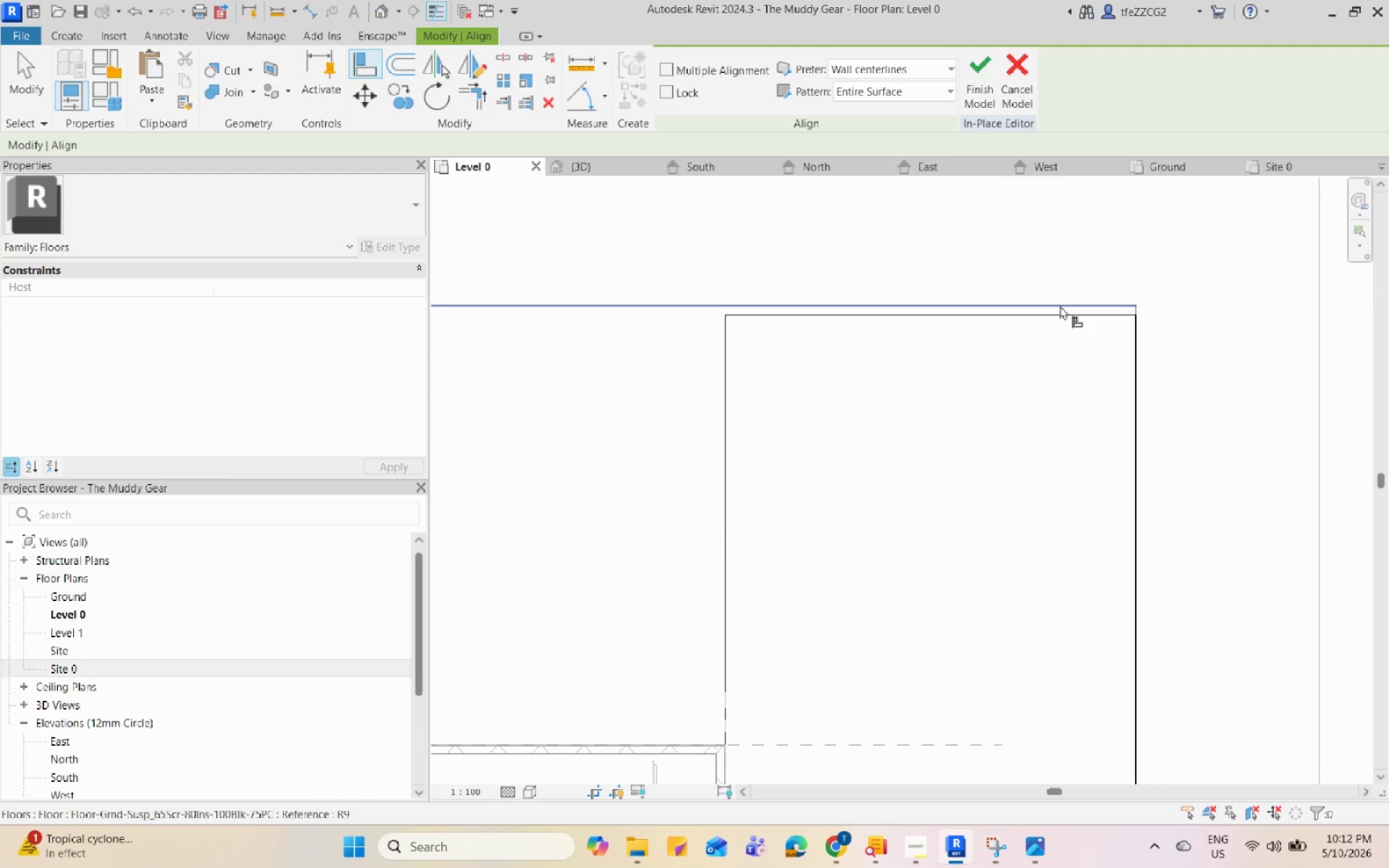 
double_click([1066, 320])
 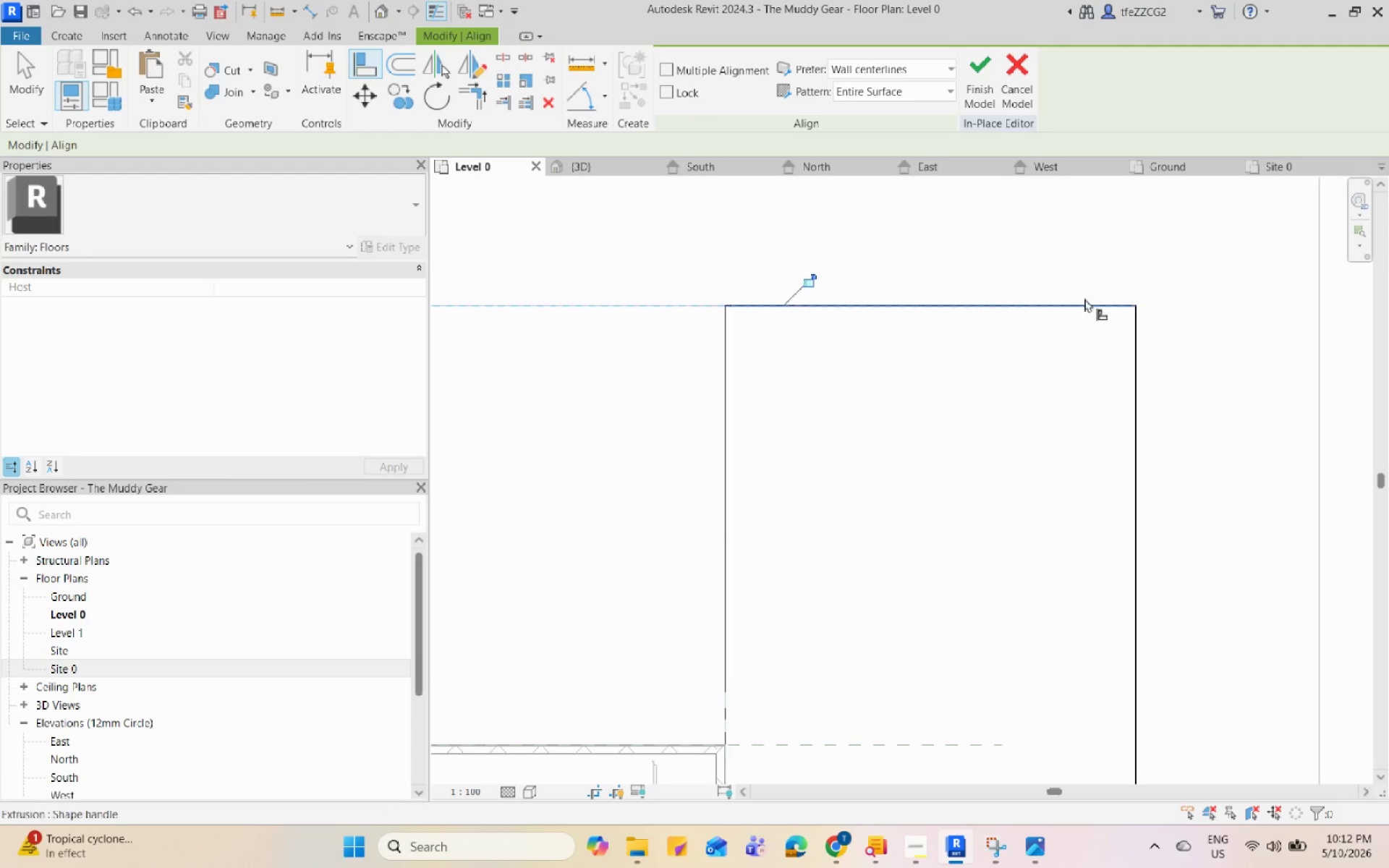 
key(Escape)
 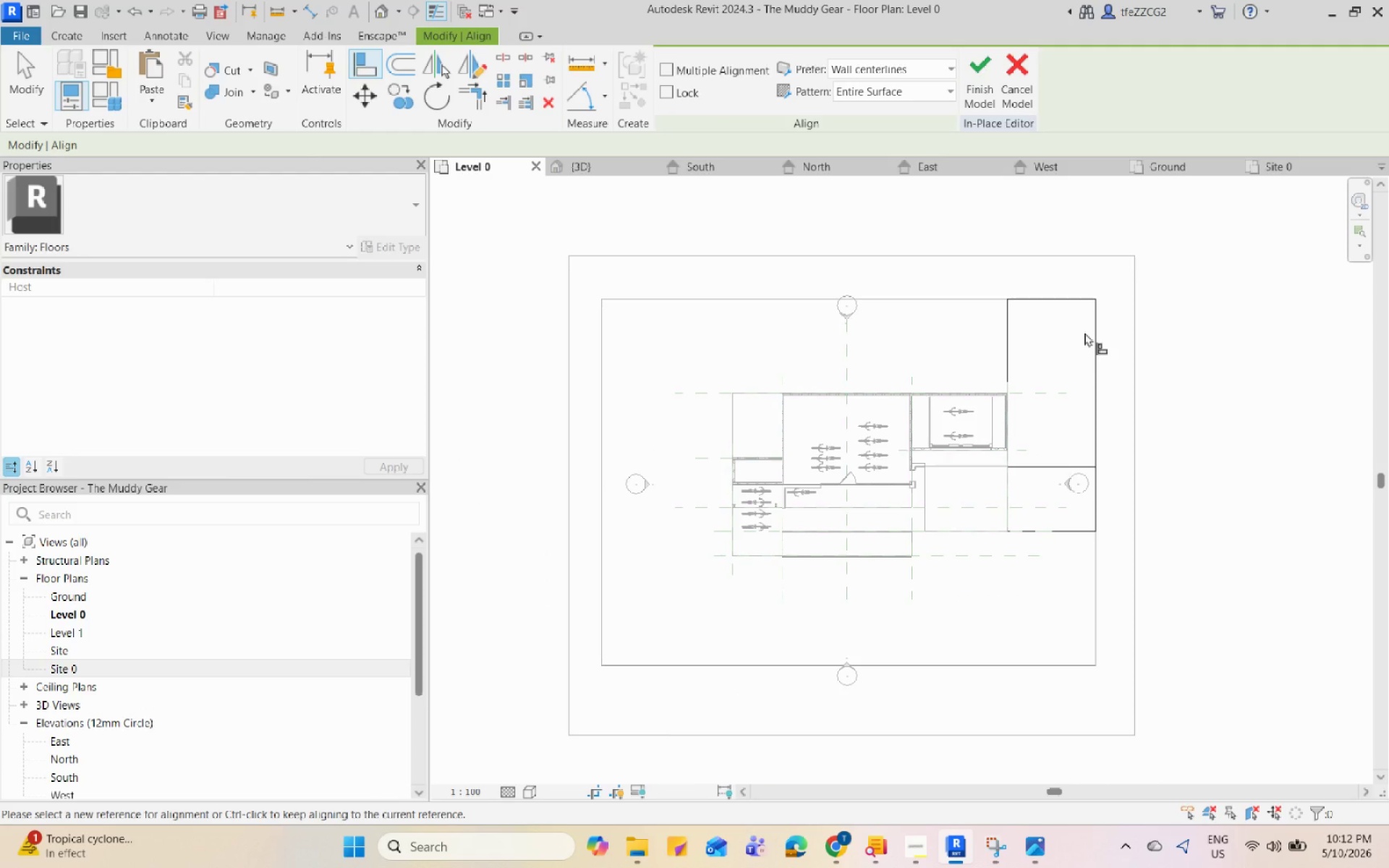 
scroll: coordinate [1084, 332], scroll_direction: down, amount: 11.0
 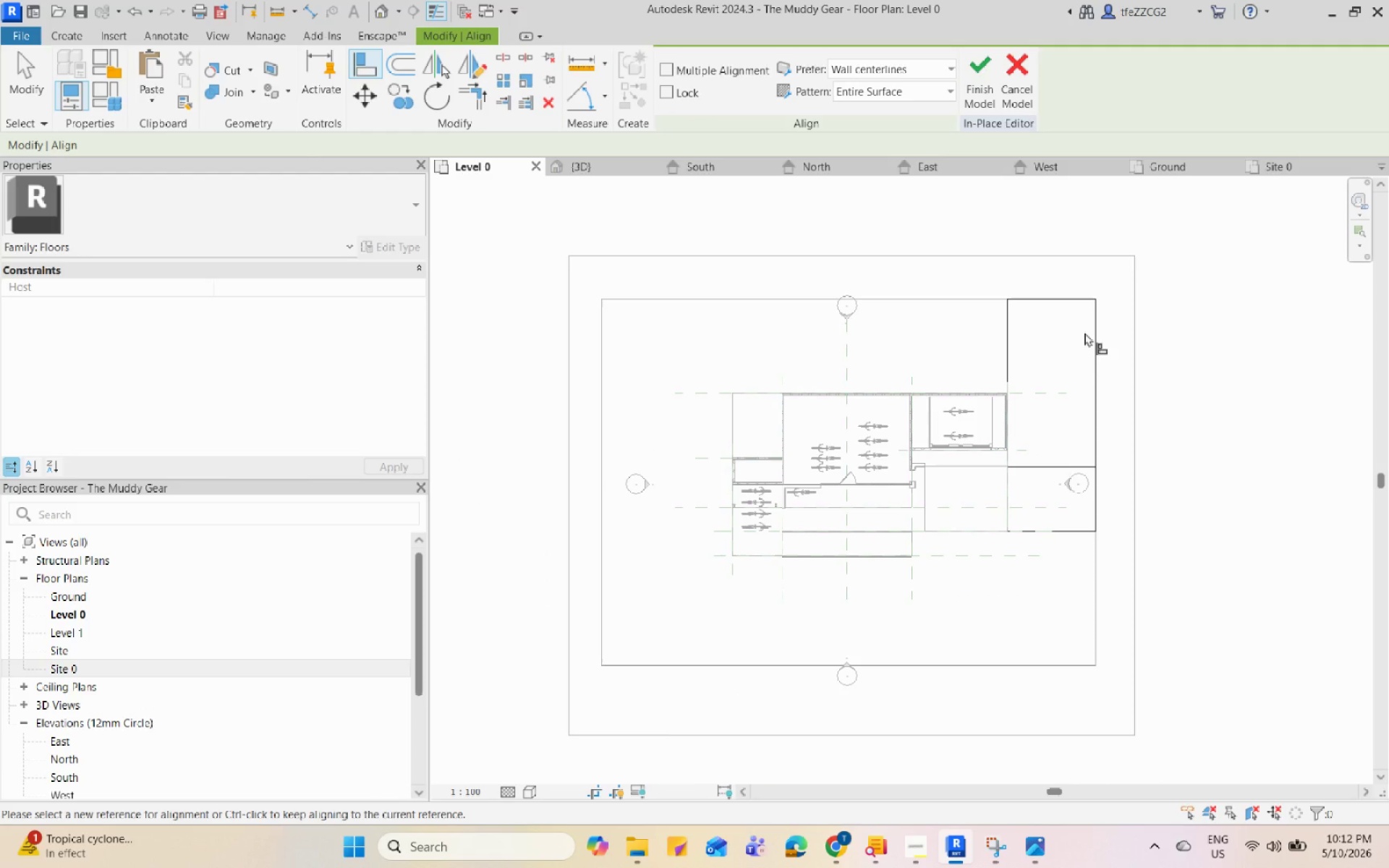 
wait(6.42)
 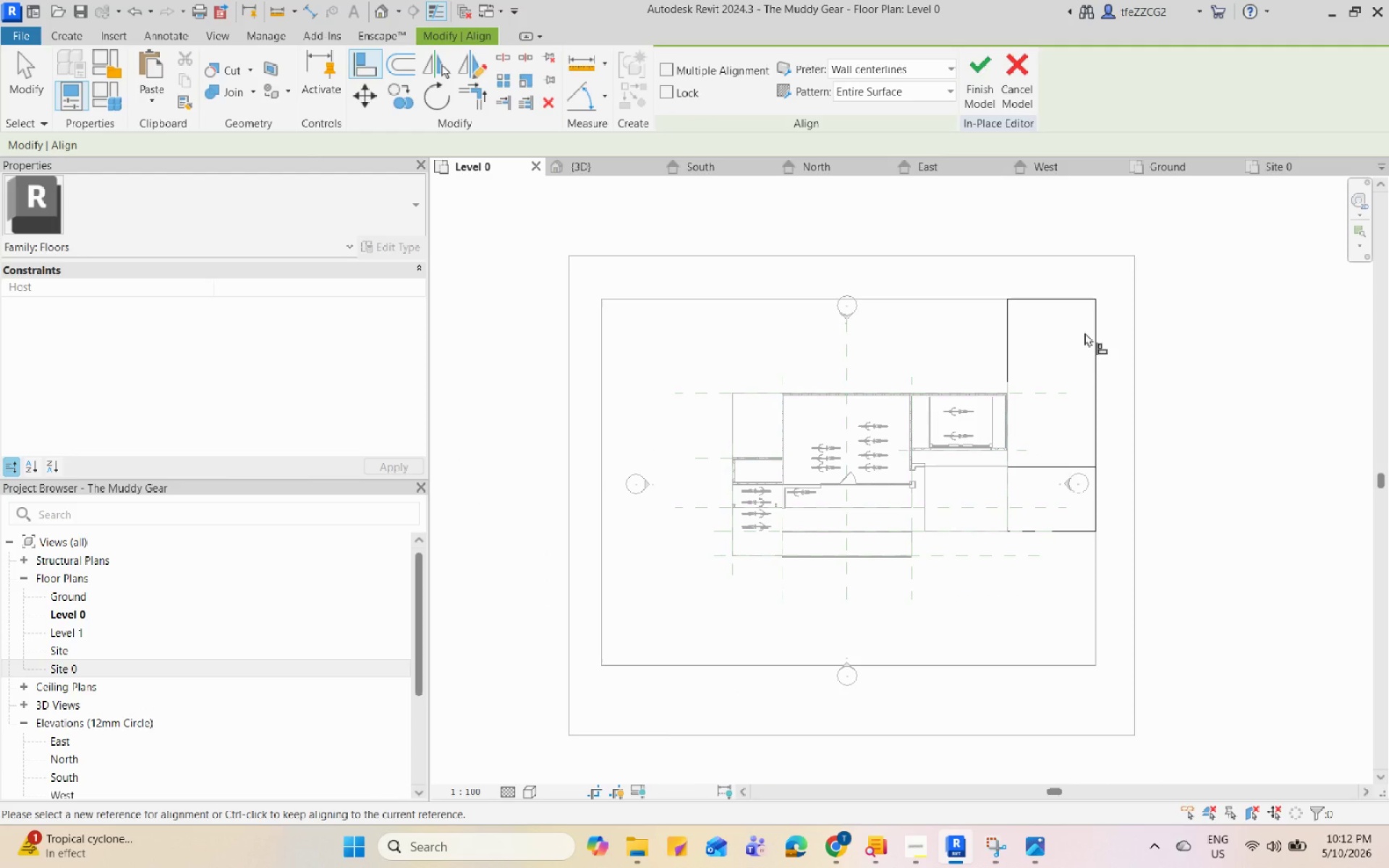 
scroll: coordinate [1071, 329], scroll_direction: up, amount: 4.0
 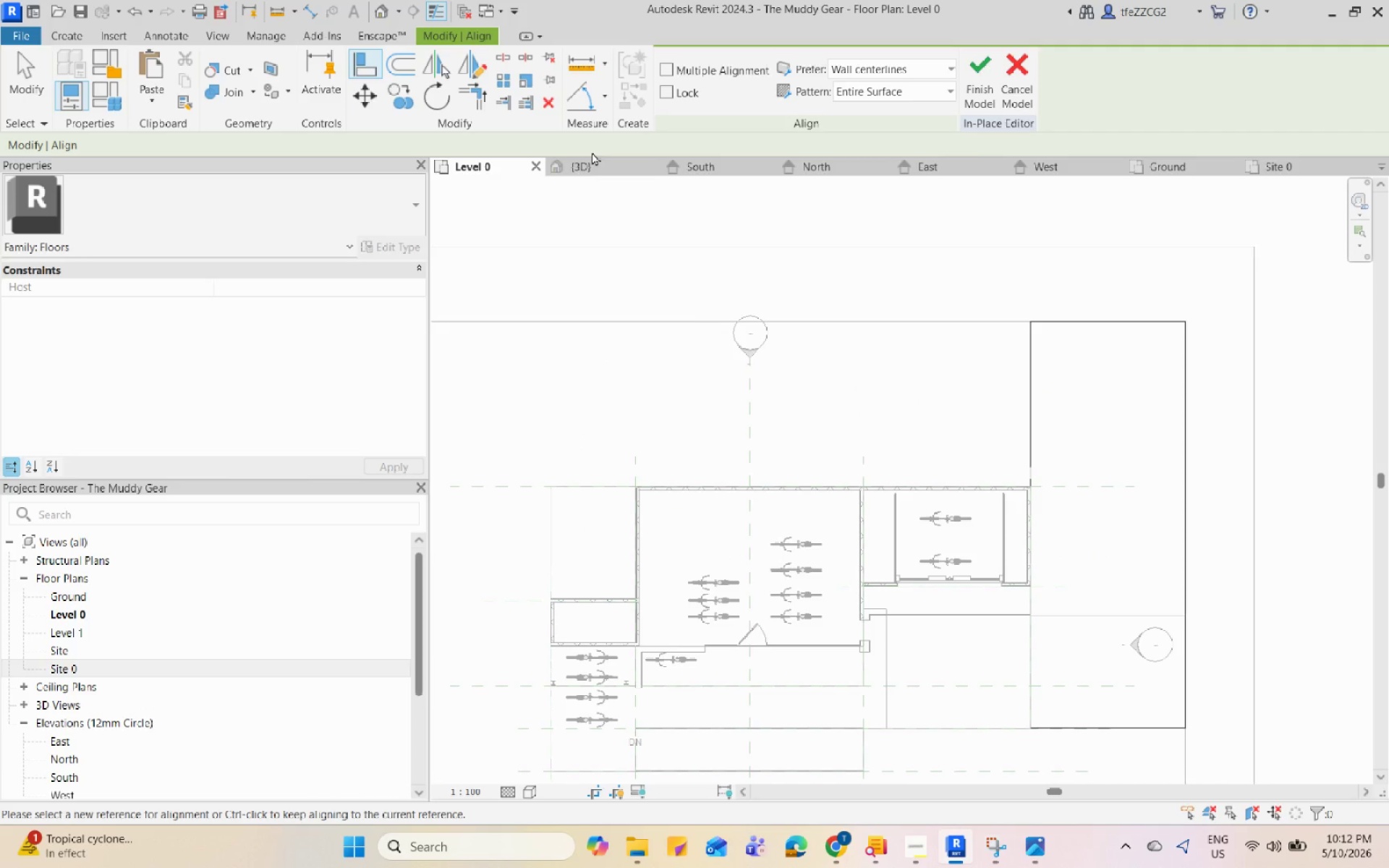 
mouse_move([856, 189])
 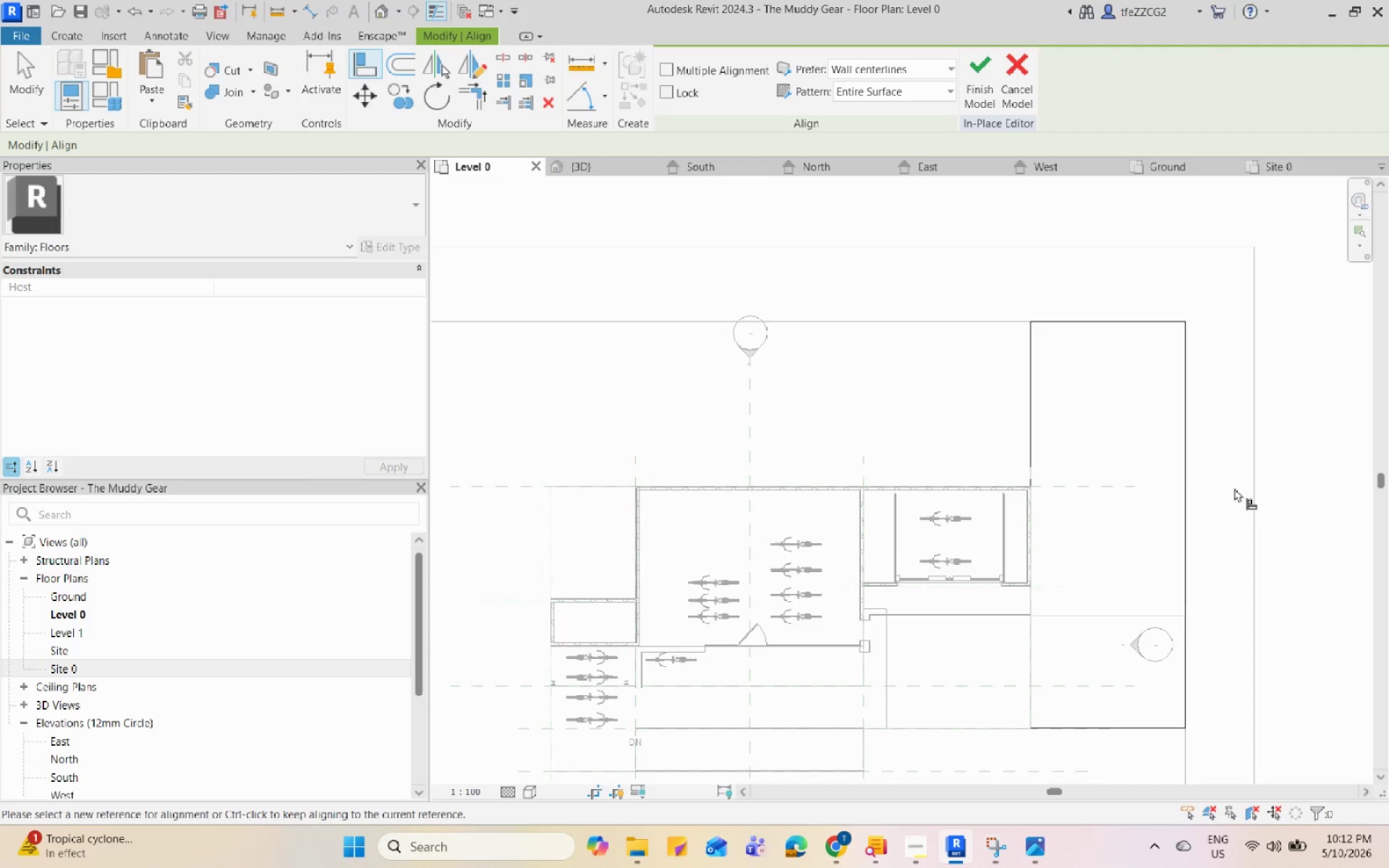 
scroll: coordinate [1234, 488], scroll_direction: down, amount: 3.0
 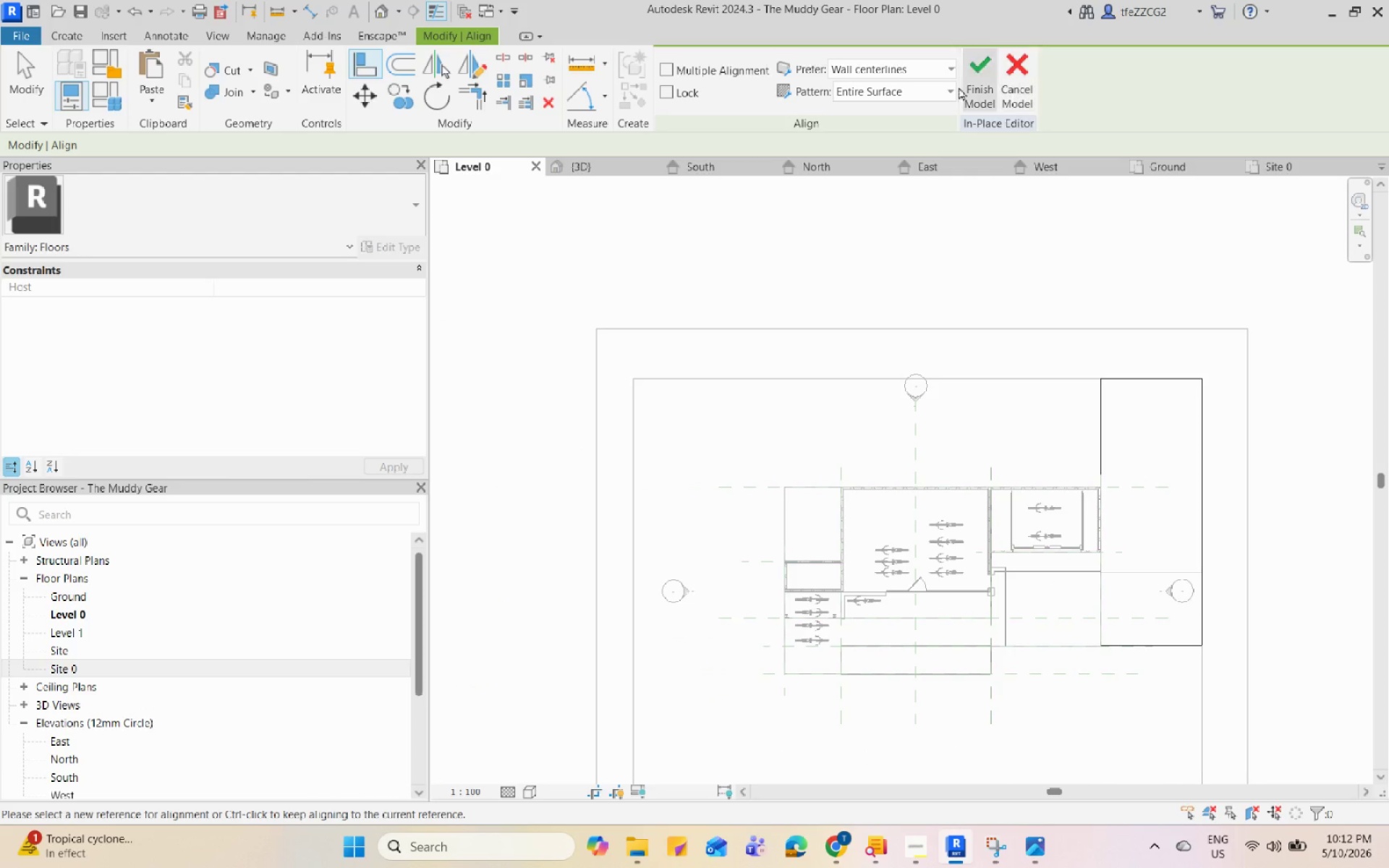 
left_click([71, 32])
 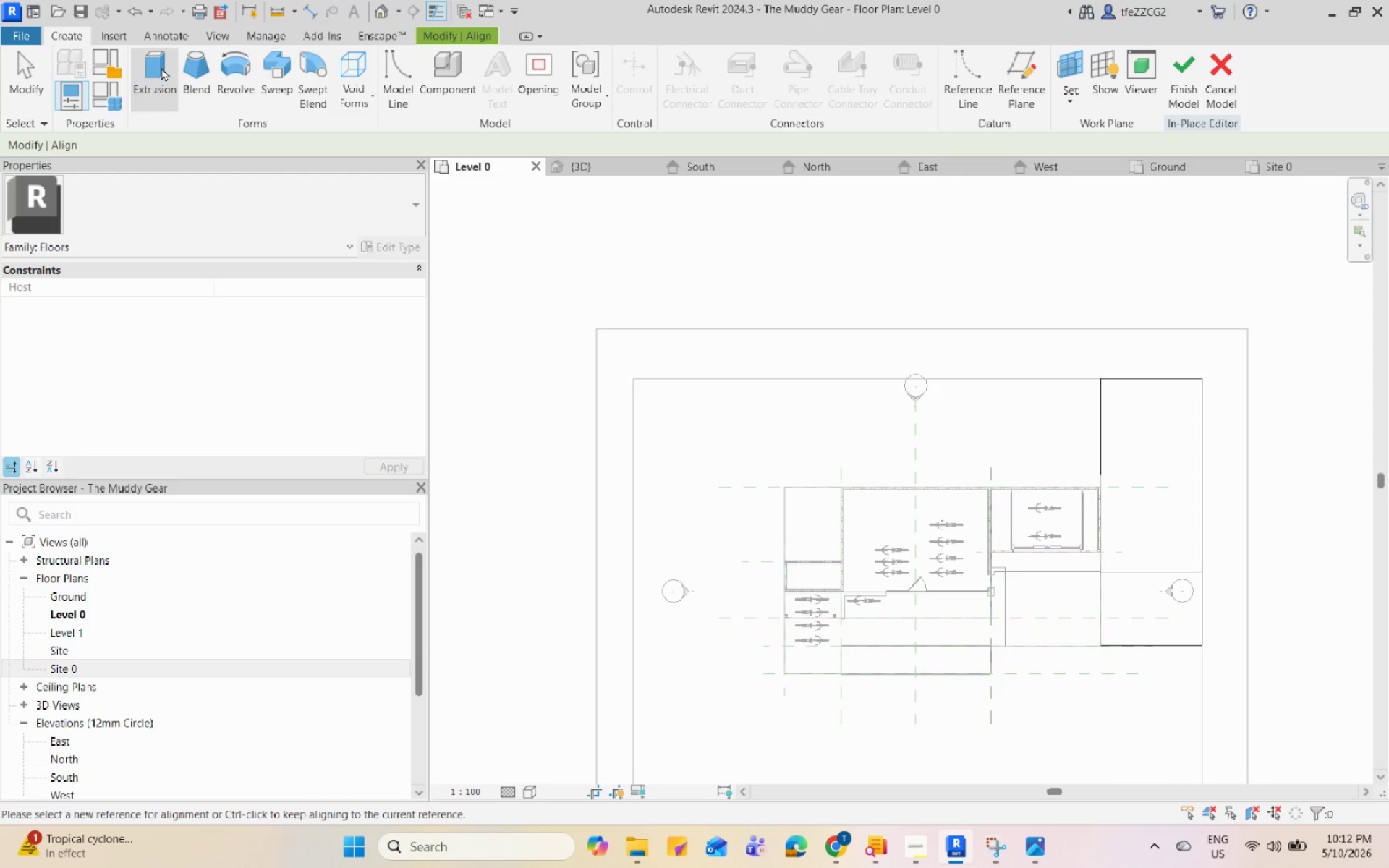 
left_click([144, 73])
 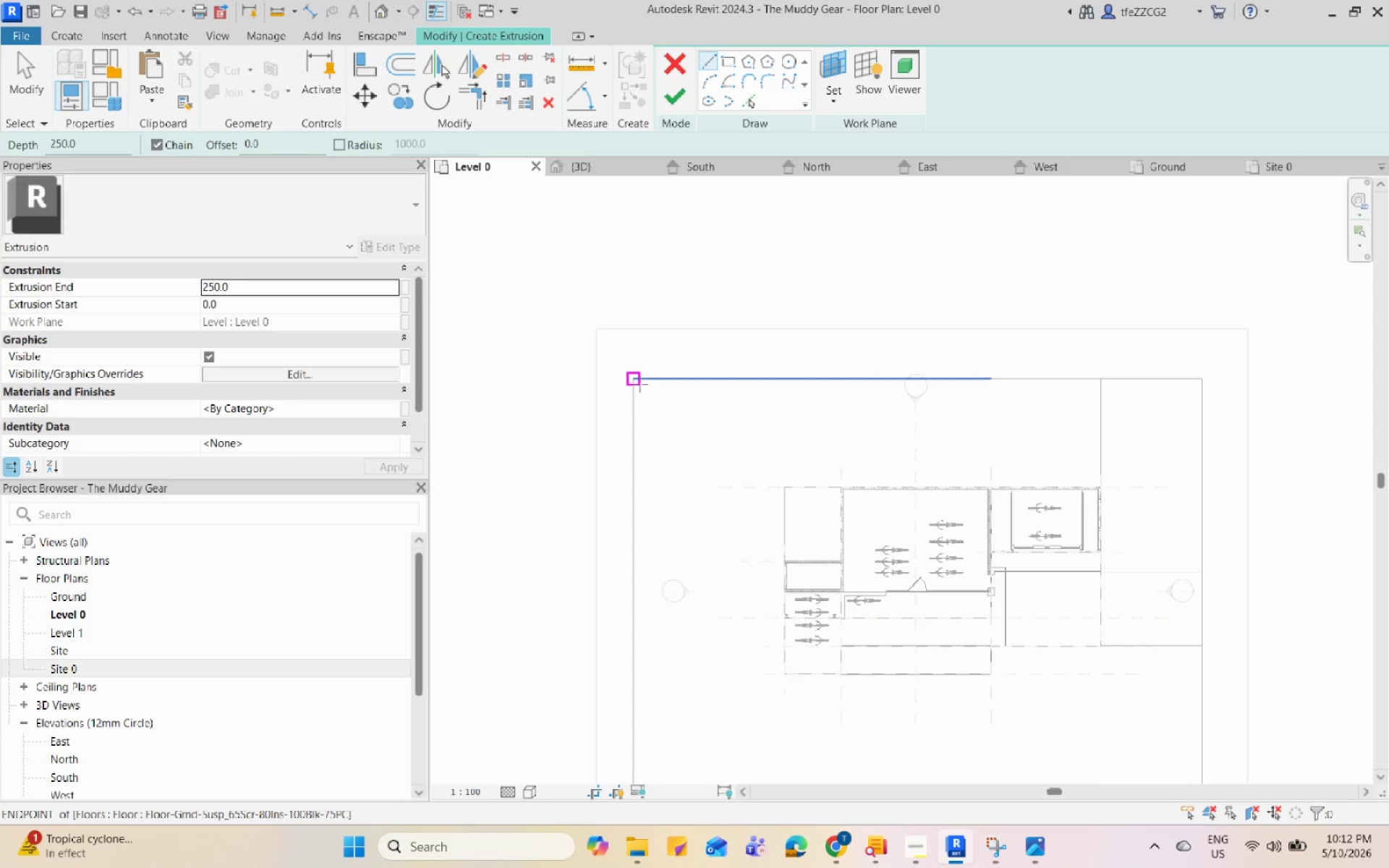 
left_click_drag(start_coordinate=[640, 382], to_coordinate=[643, 382])
 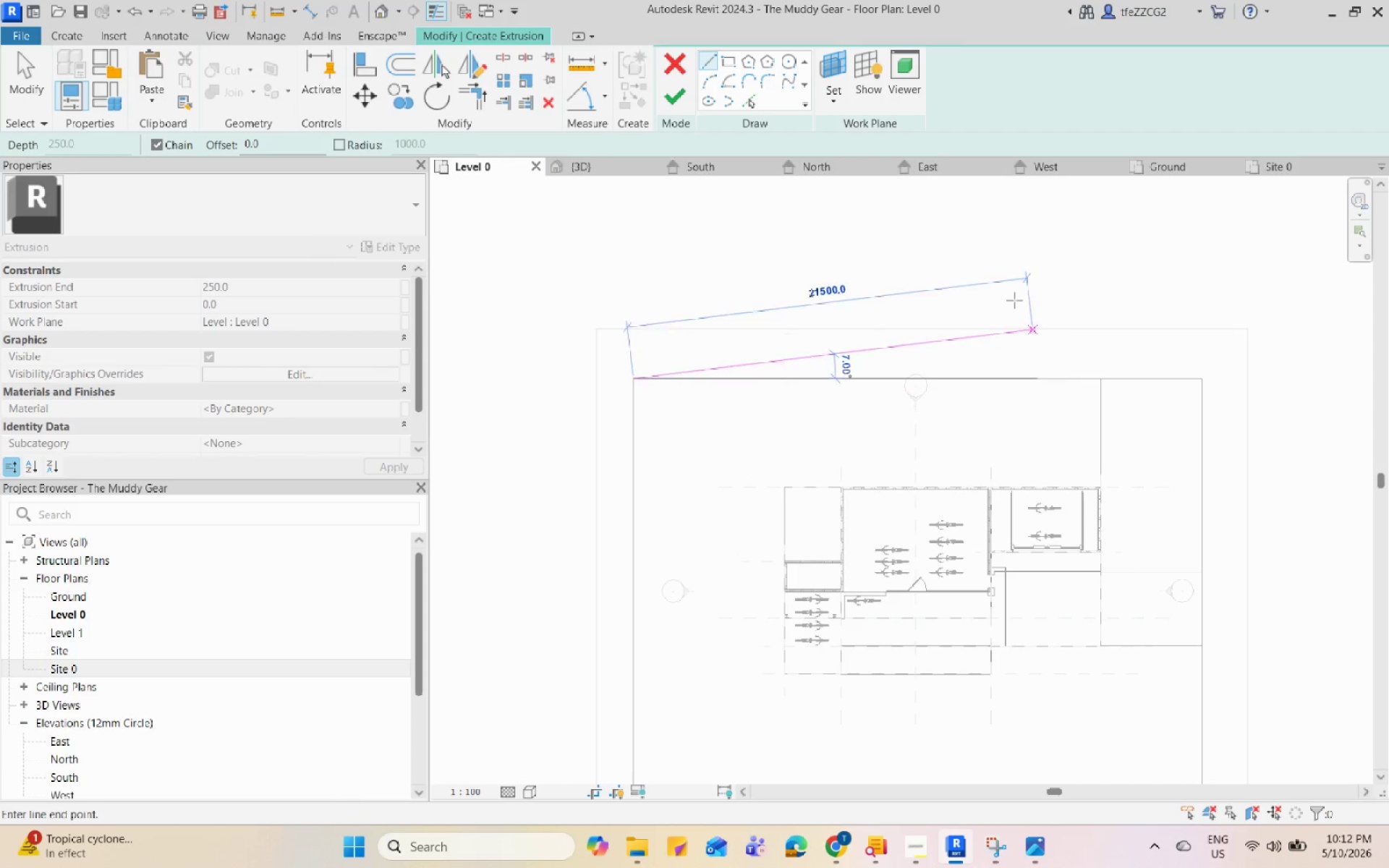 
key(Escape)
 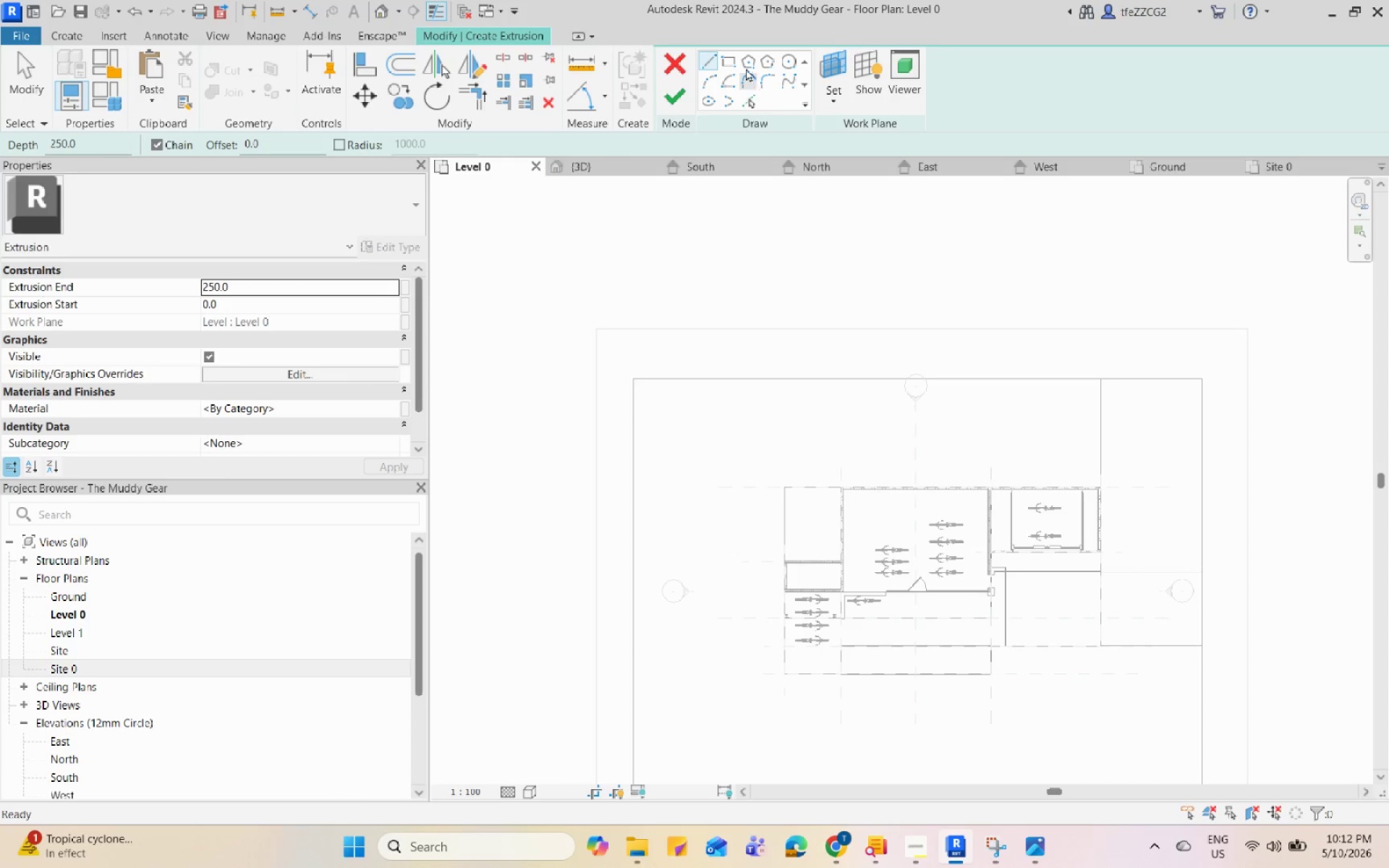 
left_click([731, 61])
 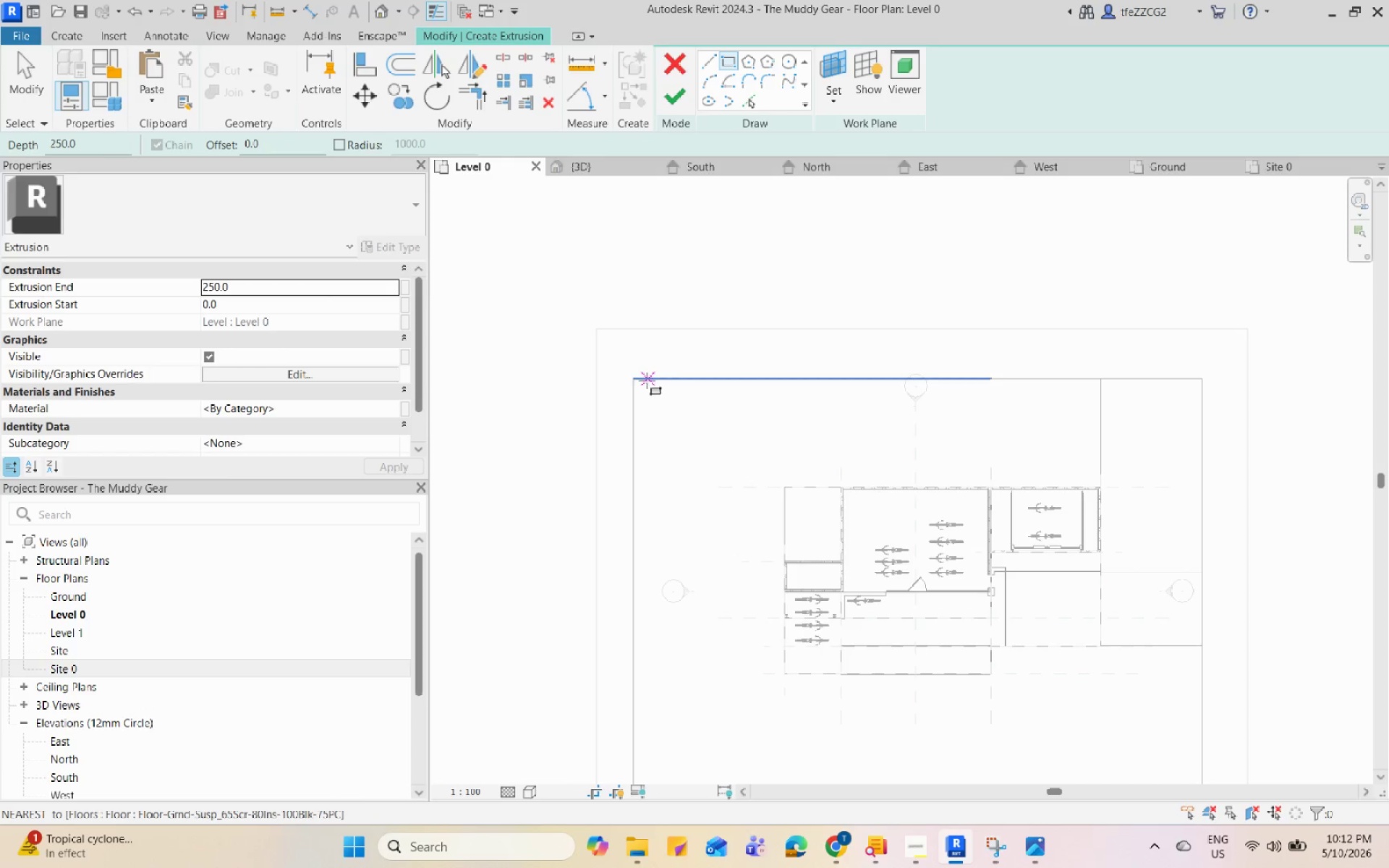 
left_click([638, 378])
 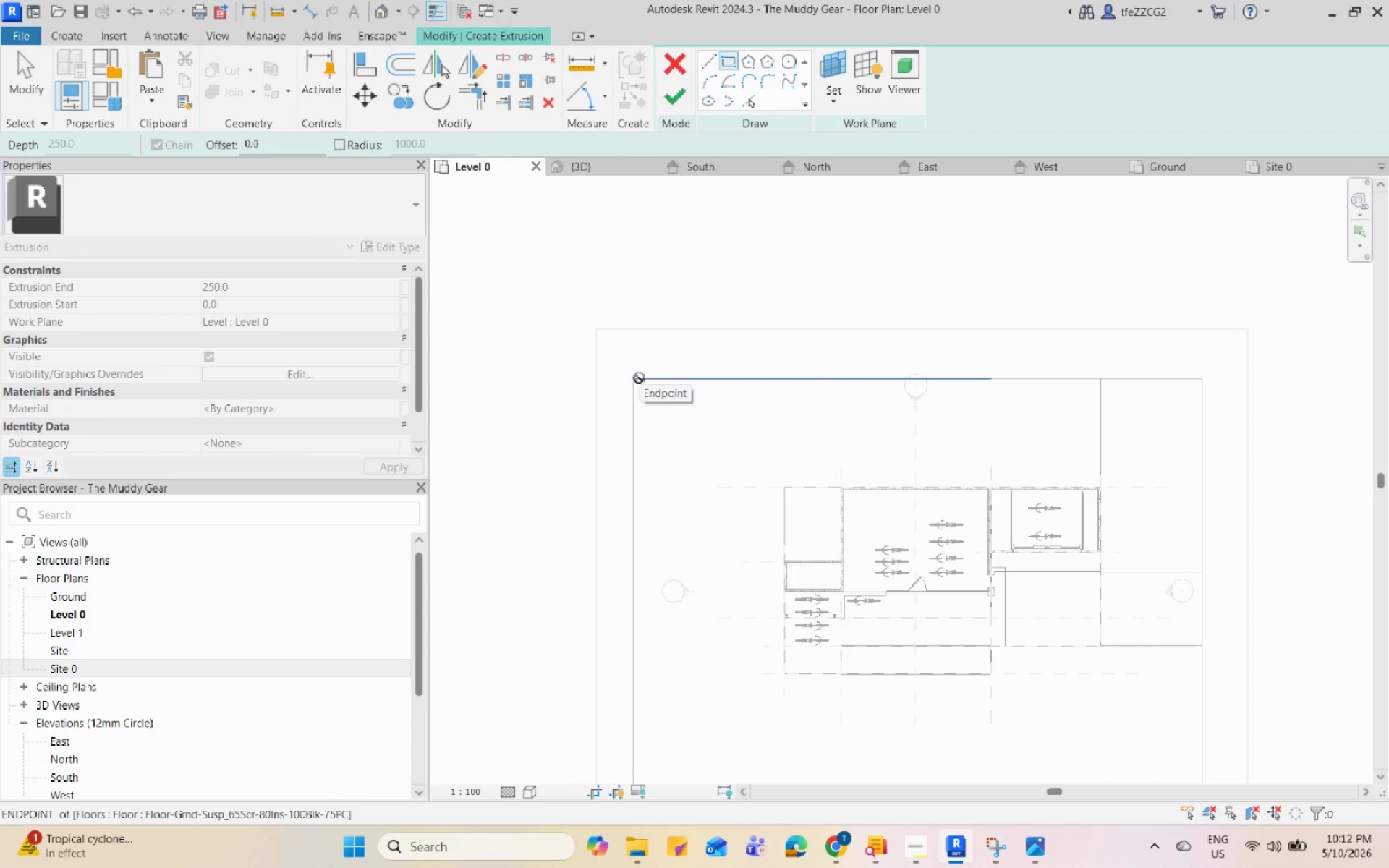 
wait(5.64)
 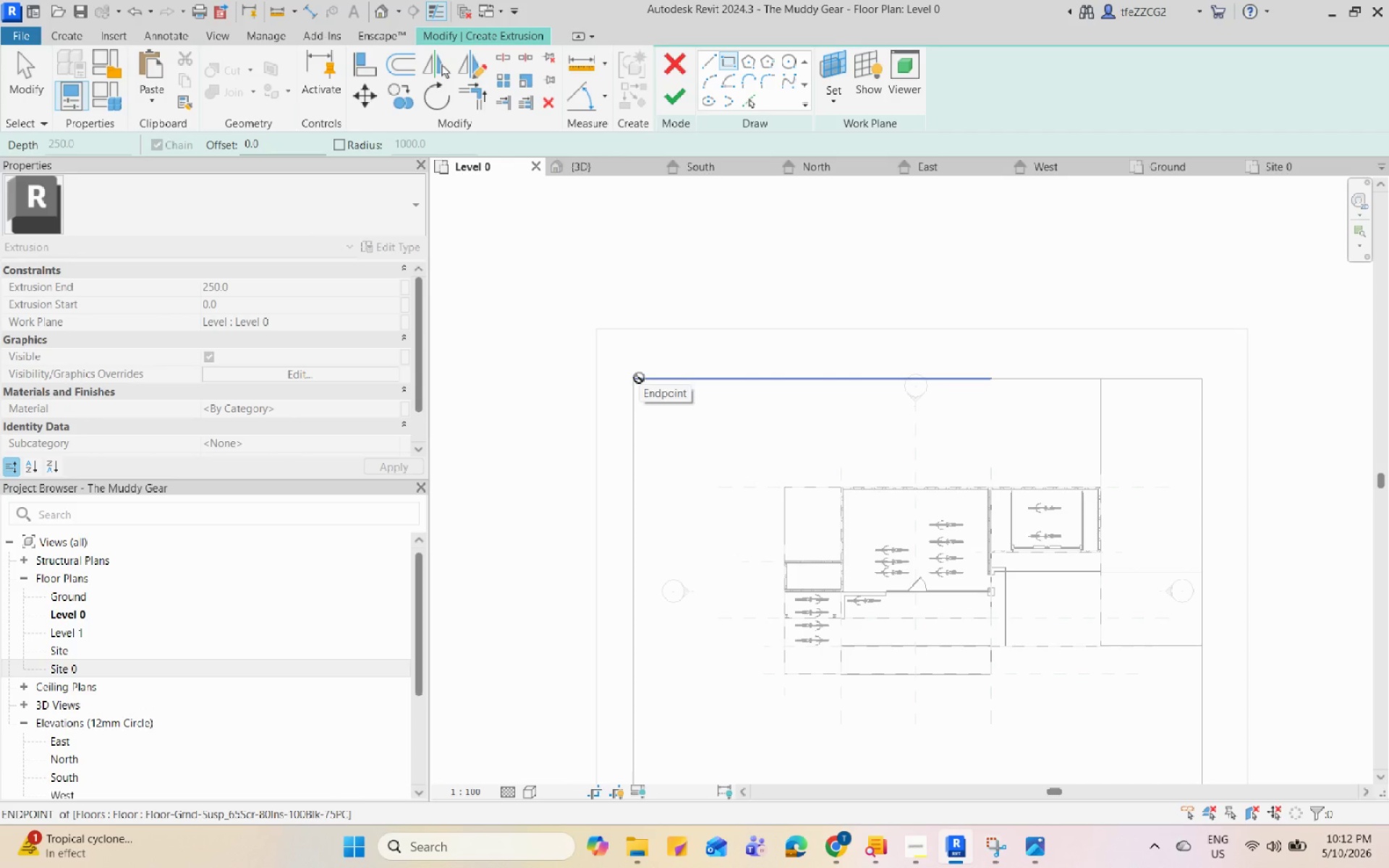 
scroll: coordinate [1098, 483], scroll_direction: up, amount: 12.0
 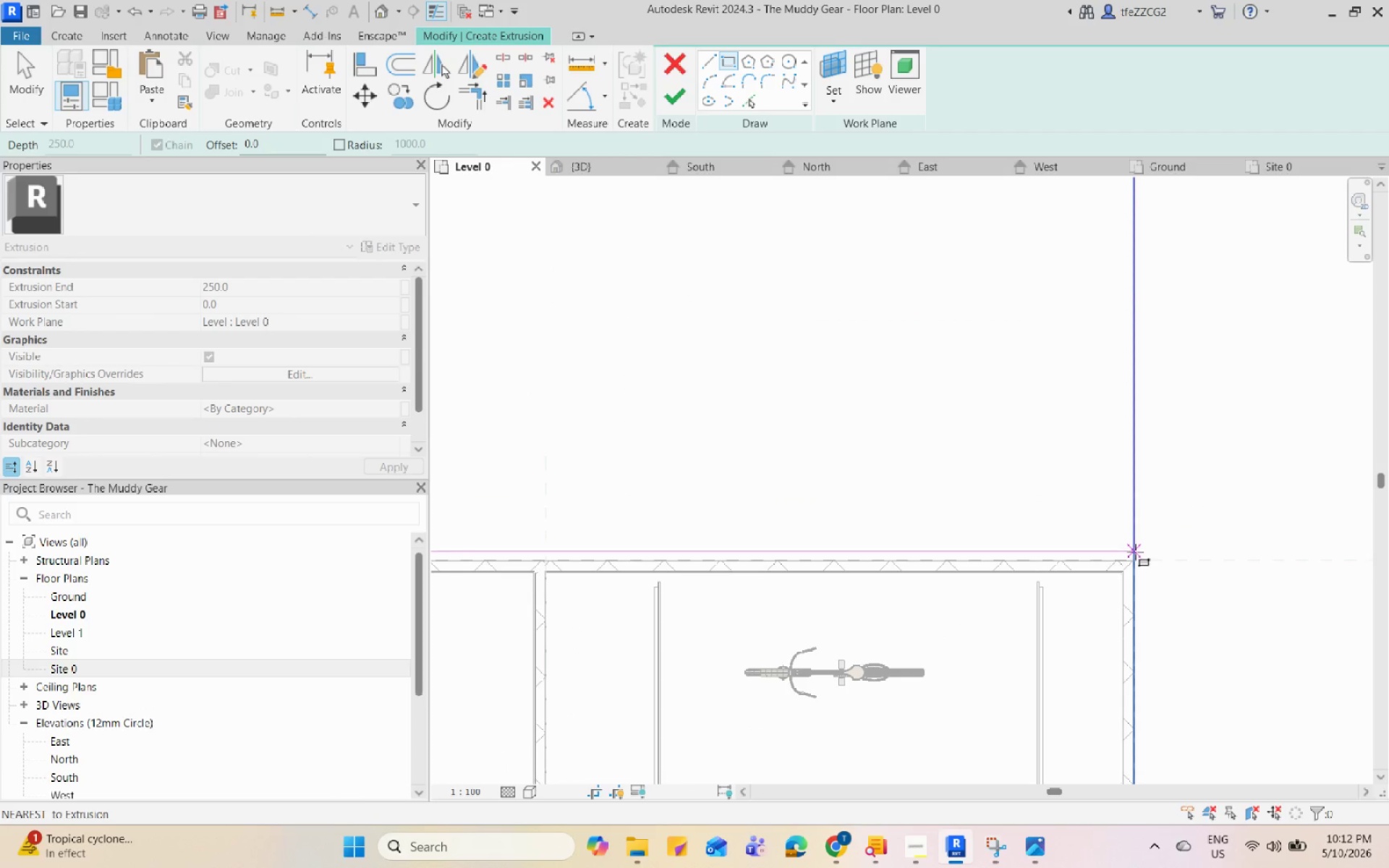 
left_click([1135, 554])
 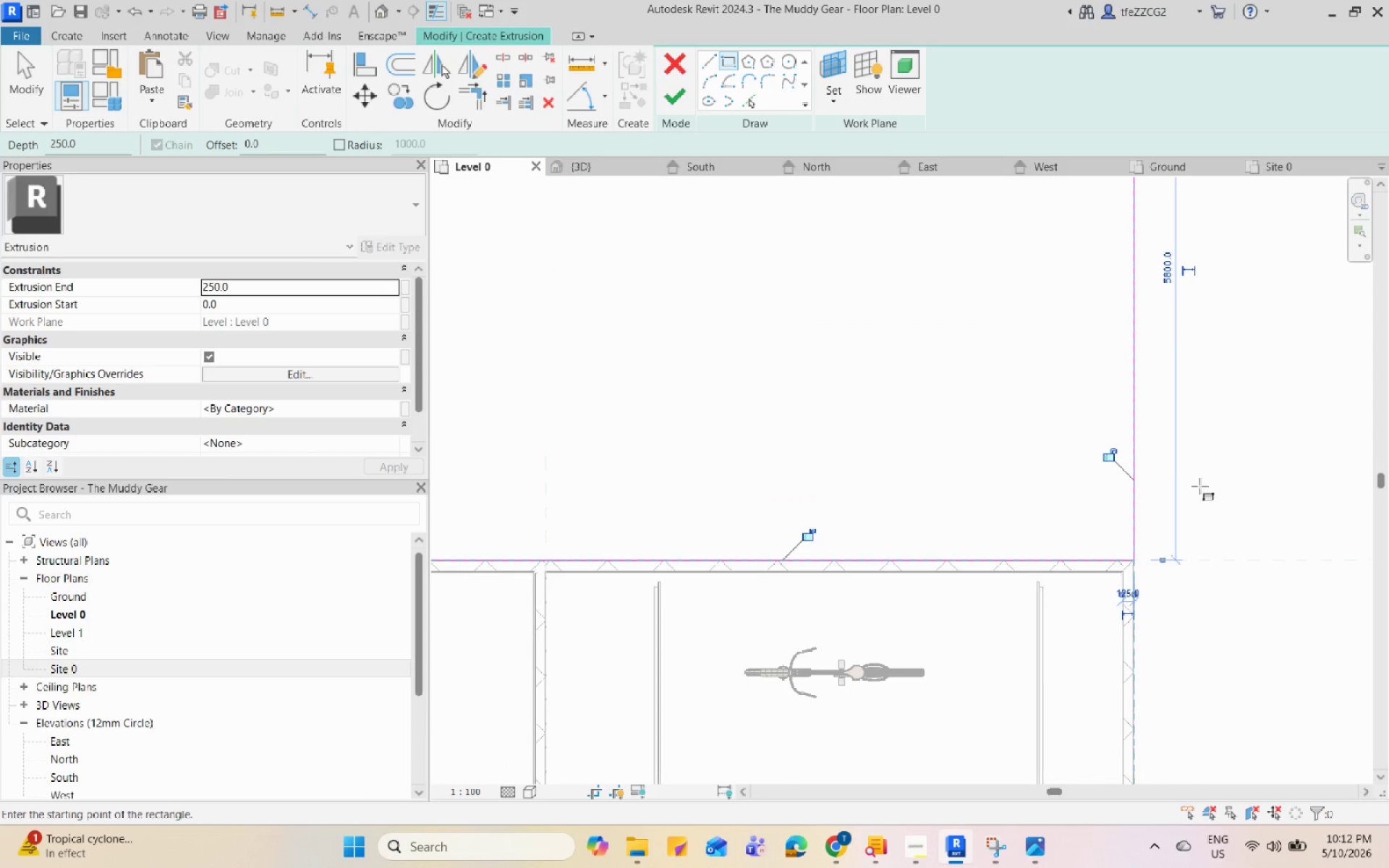 
scroll: coordinate [1071, 451], scroll_direction: down, amount: 10.0
 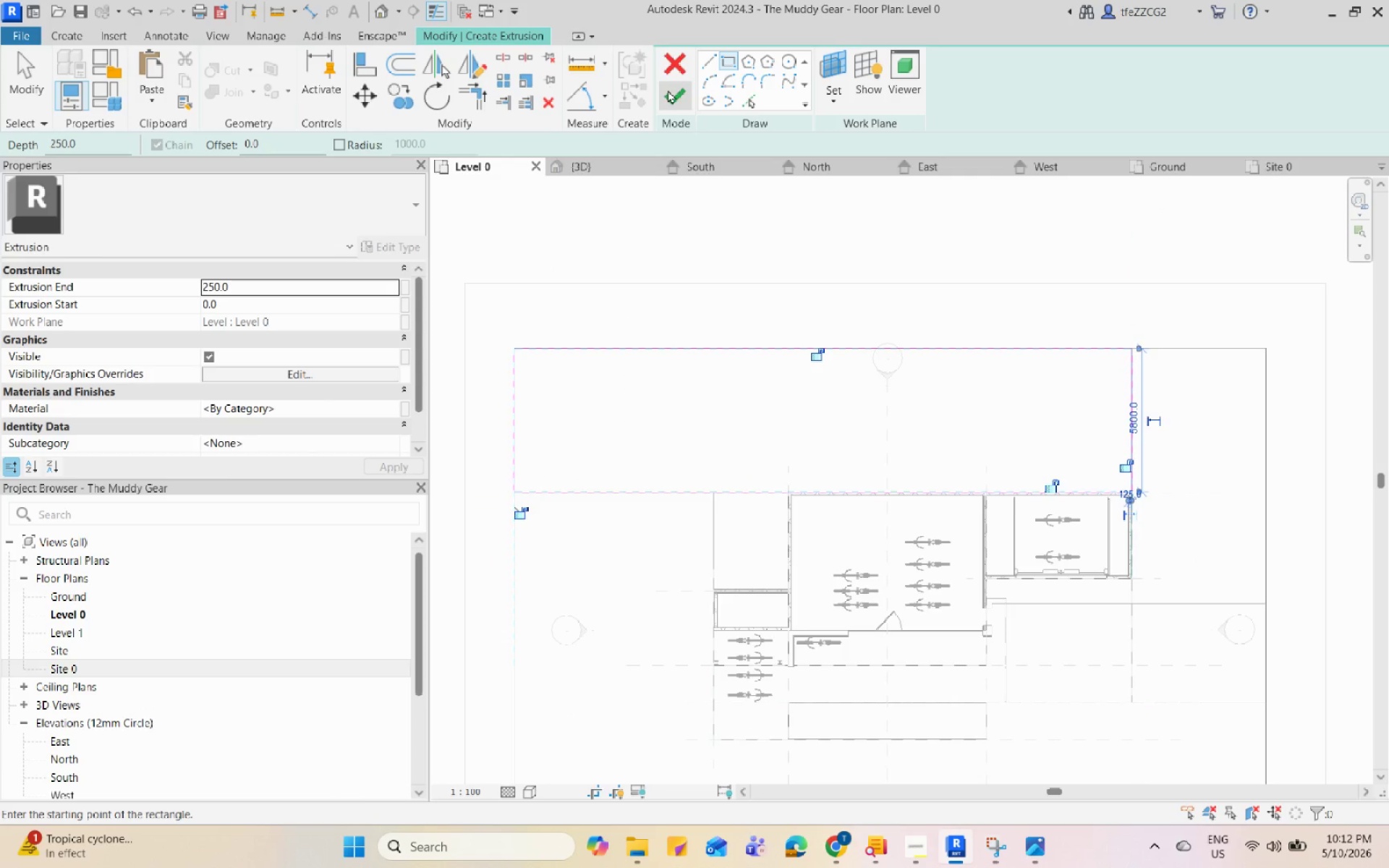 
left_click([671, 90])
 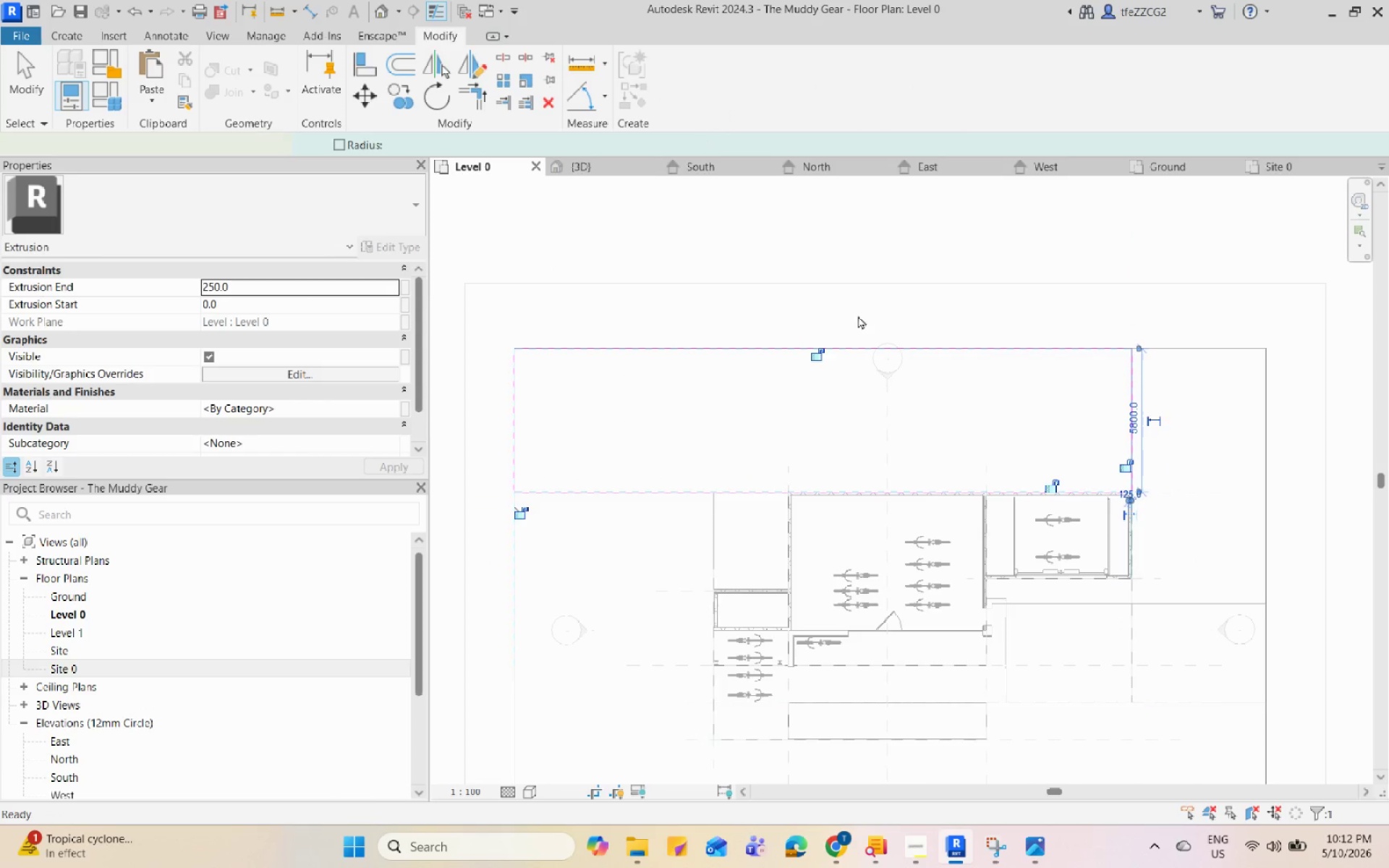 
scroll: coordinate [827, 282], scroll_direction: up, amount: 2.0
 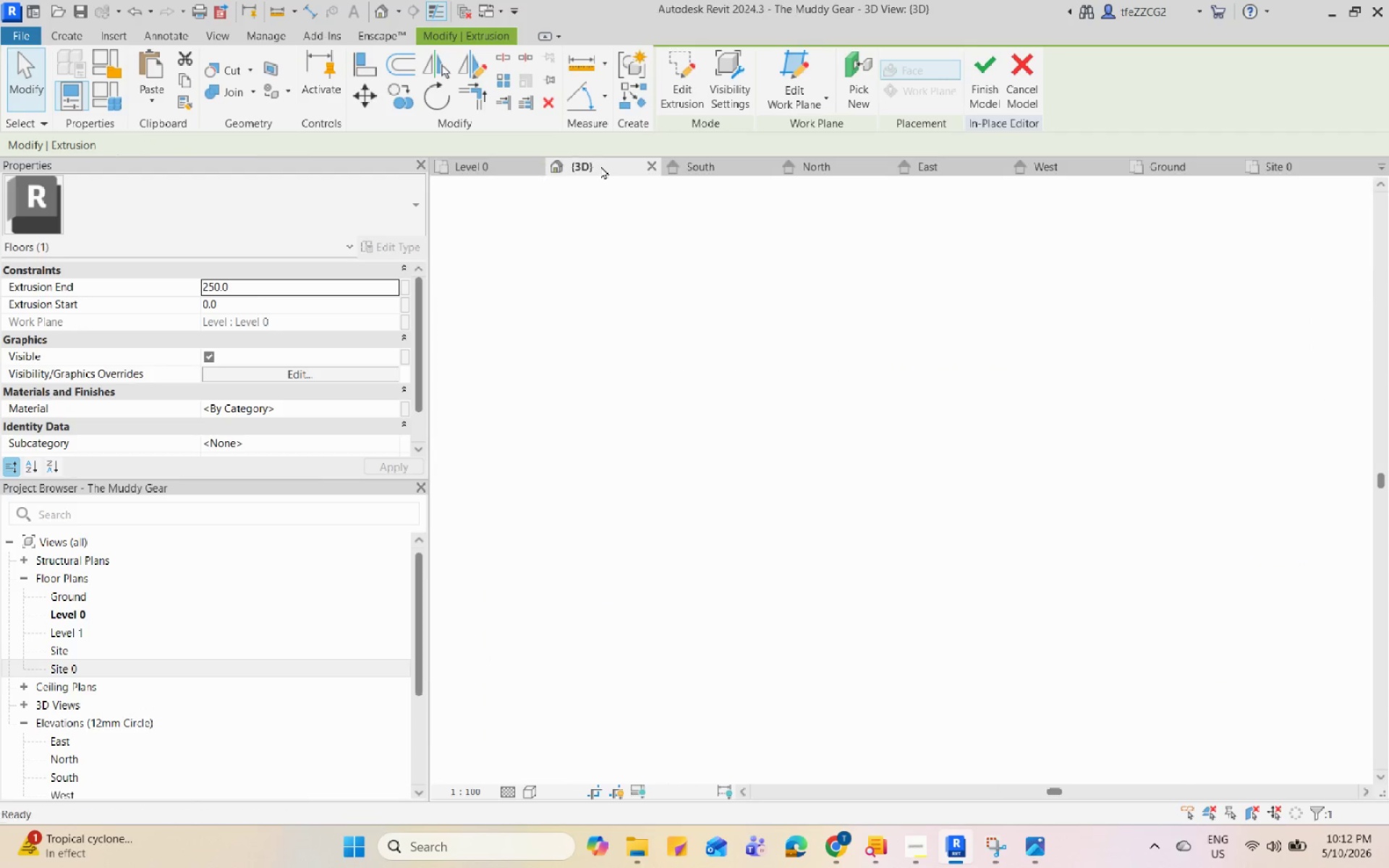 
hold_key(key=ShiftLeft, duration=0.81)
 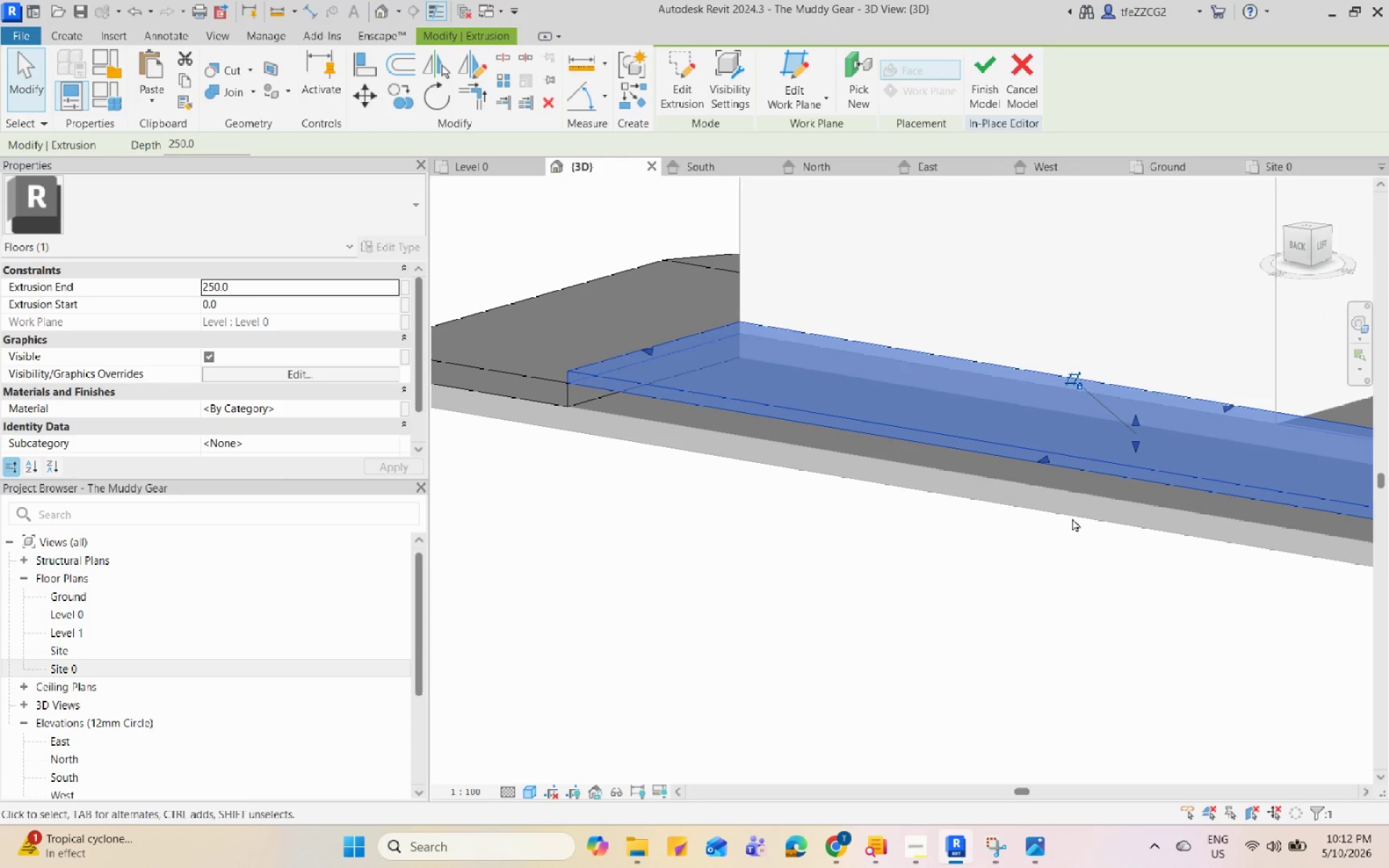 
scroll: coordinate [1087, 516], scroll_direction: down, amount: 3.0
 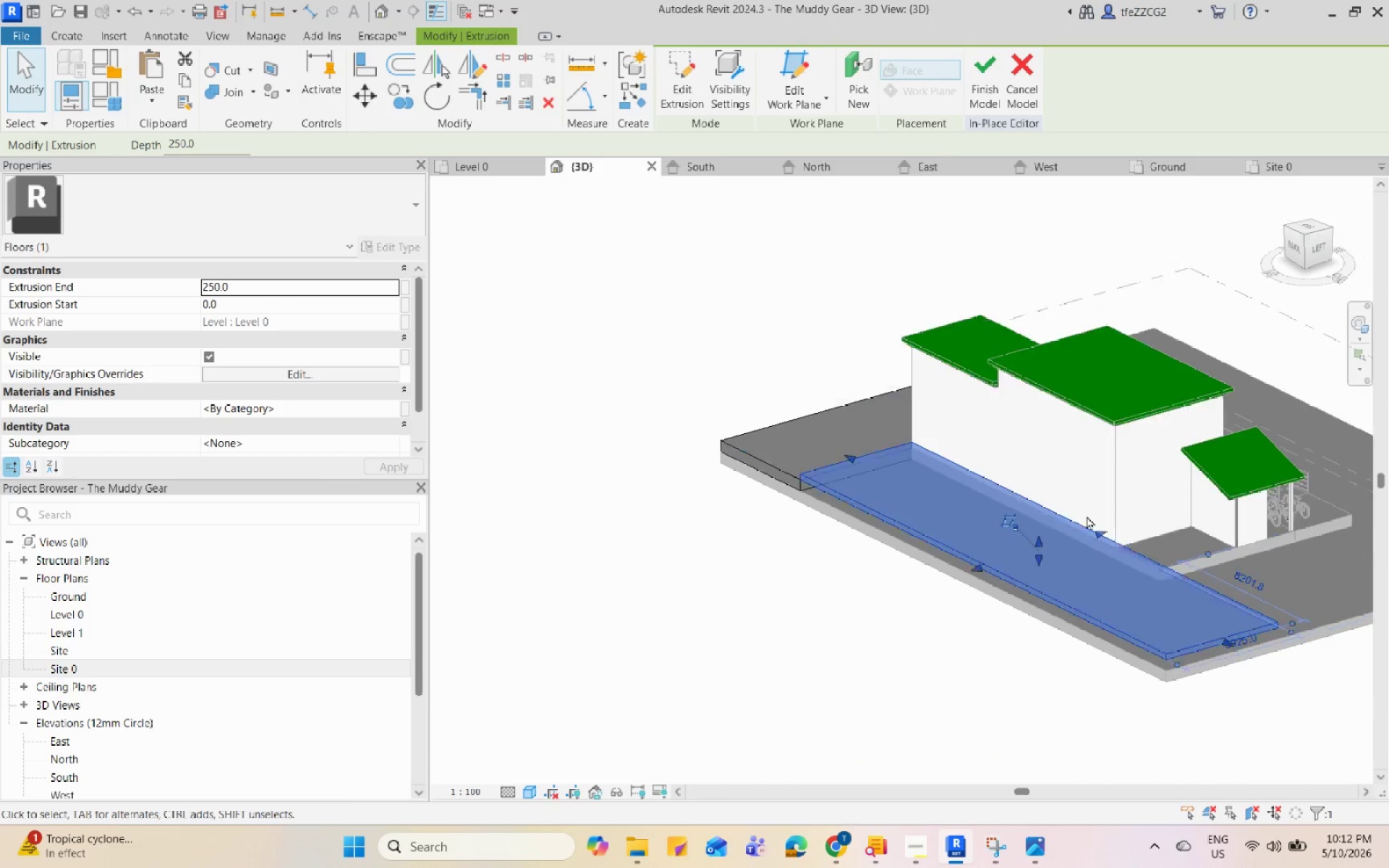 
scroll: coordinate [1019, 573], scroll_direction: up, amount: 7.0
 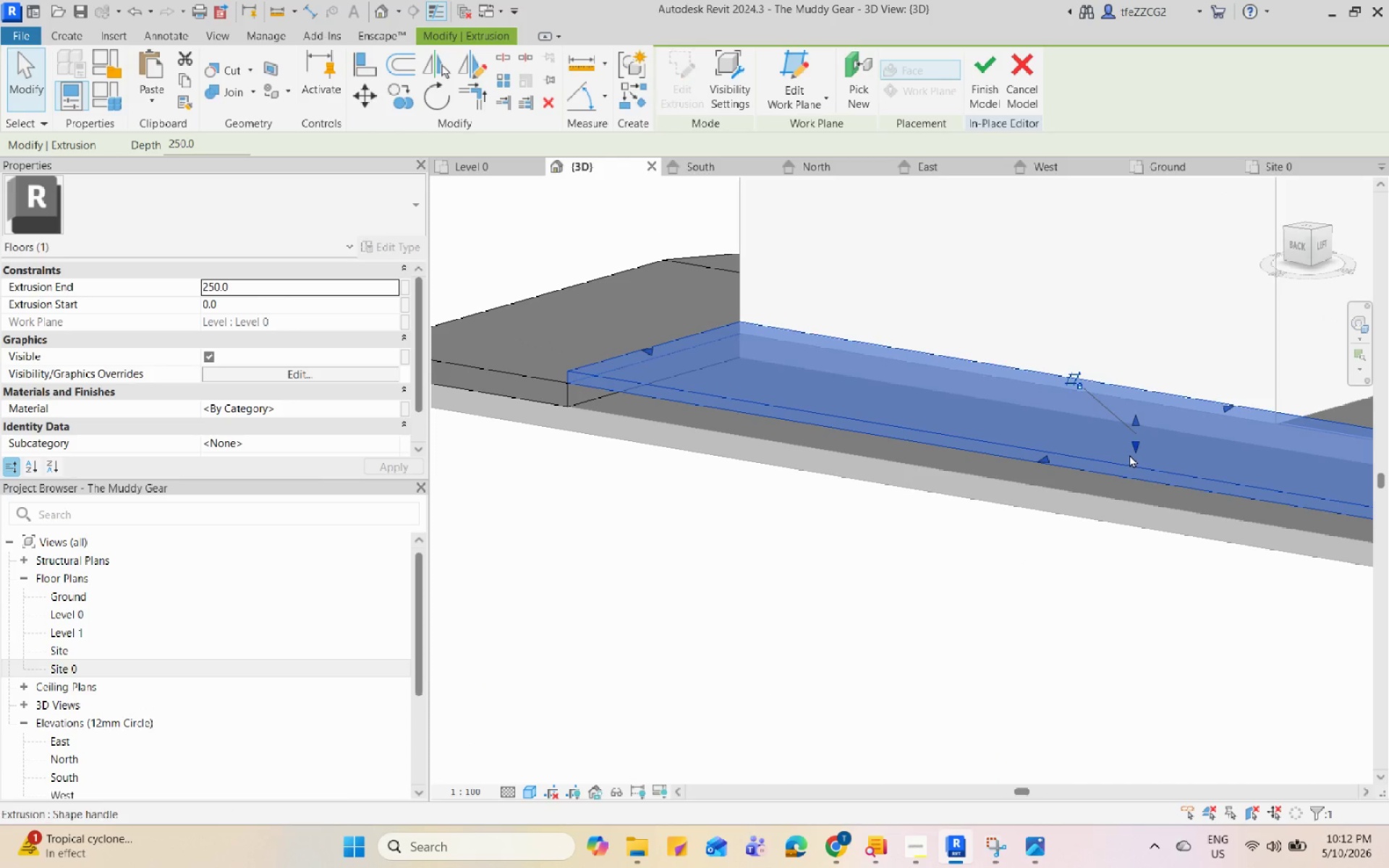 
left_click_drag(start_coordinate=[1130, 454], to_coordinate=[1127, 471])
 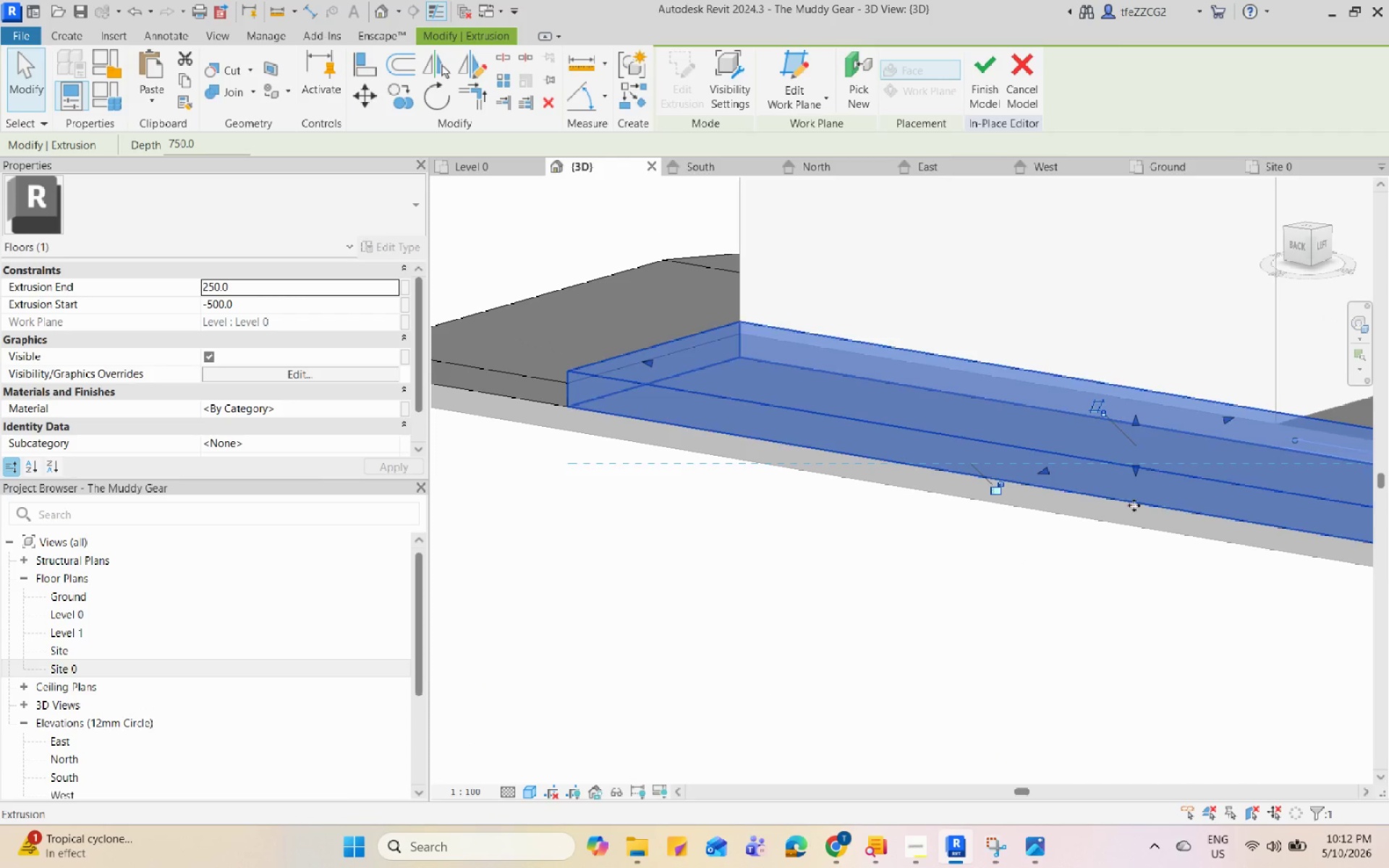 
key(Escape)
 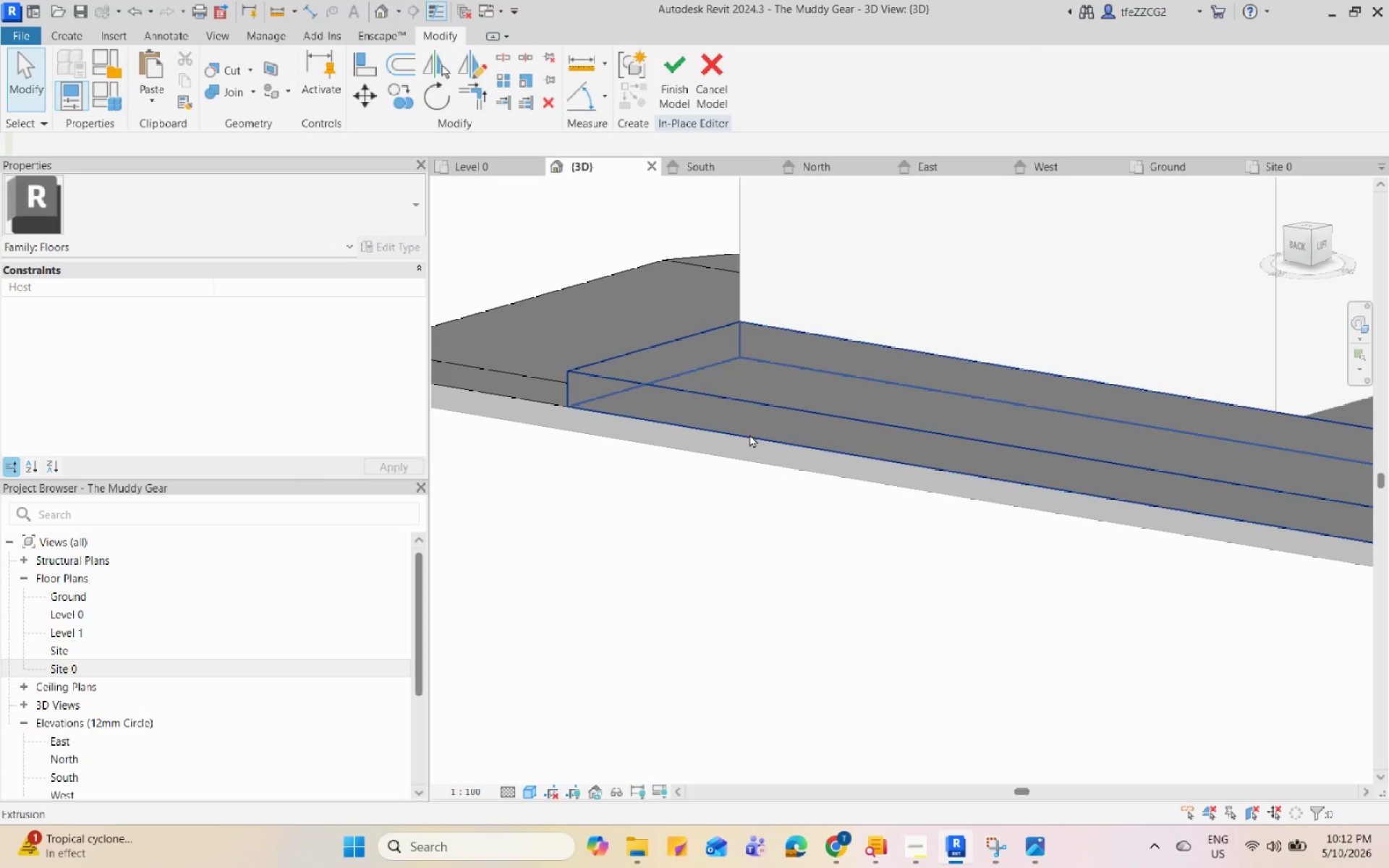 
wait(13.55)
 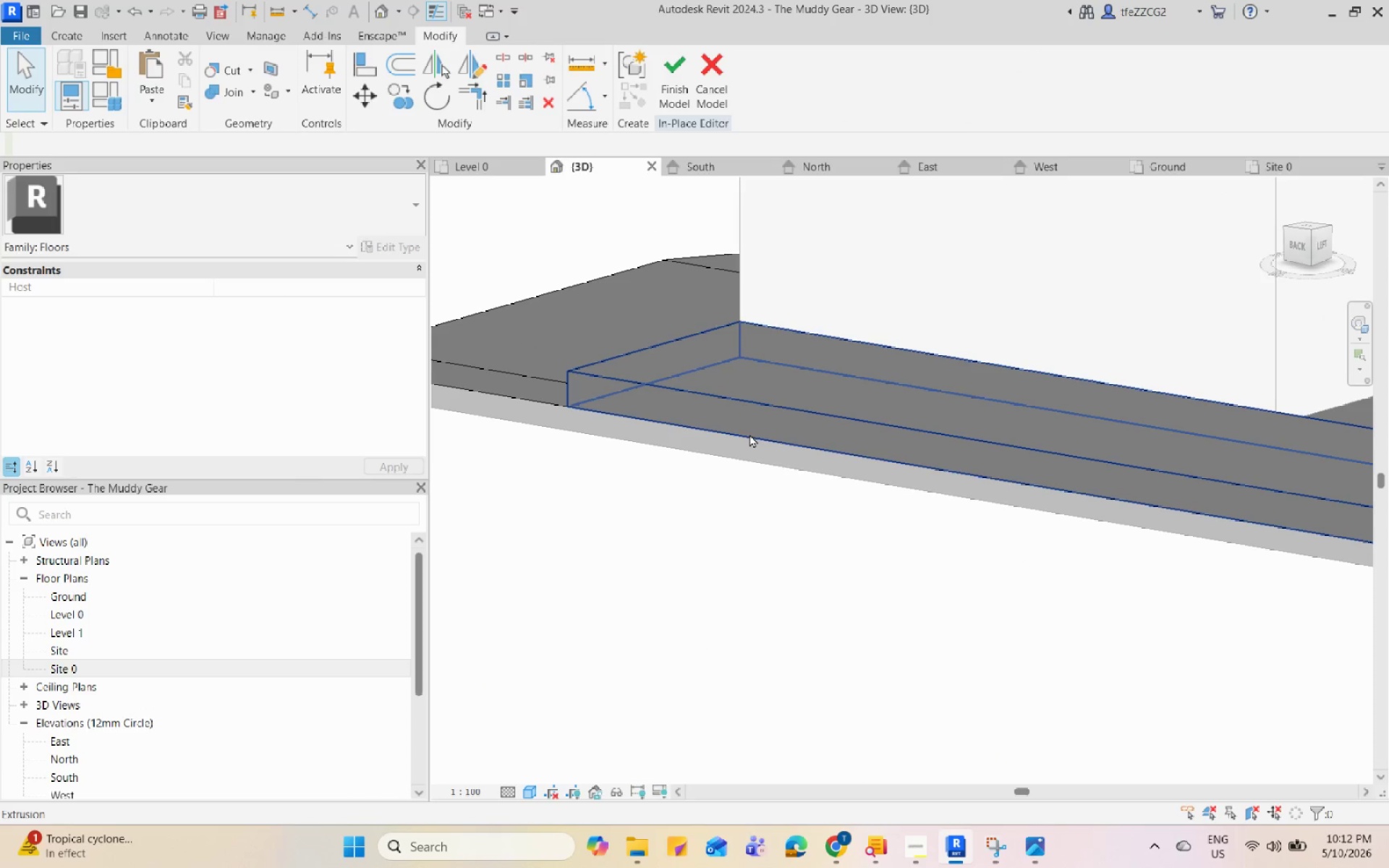 
type(aq)
 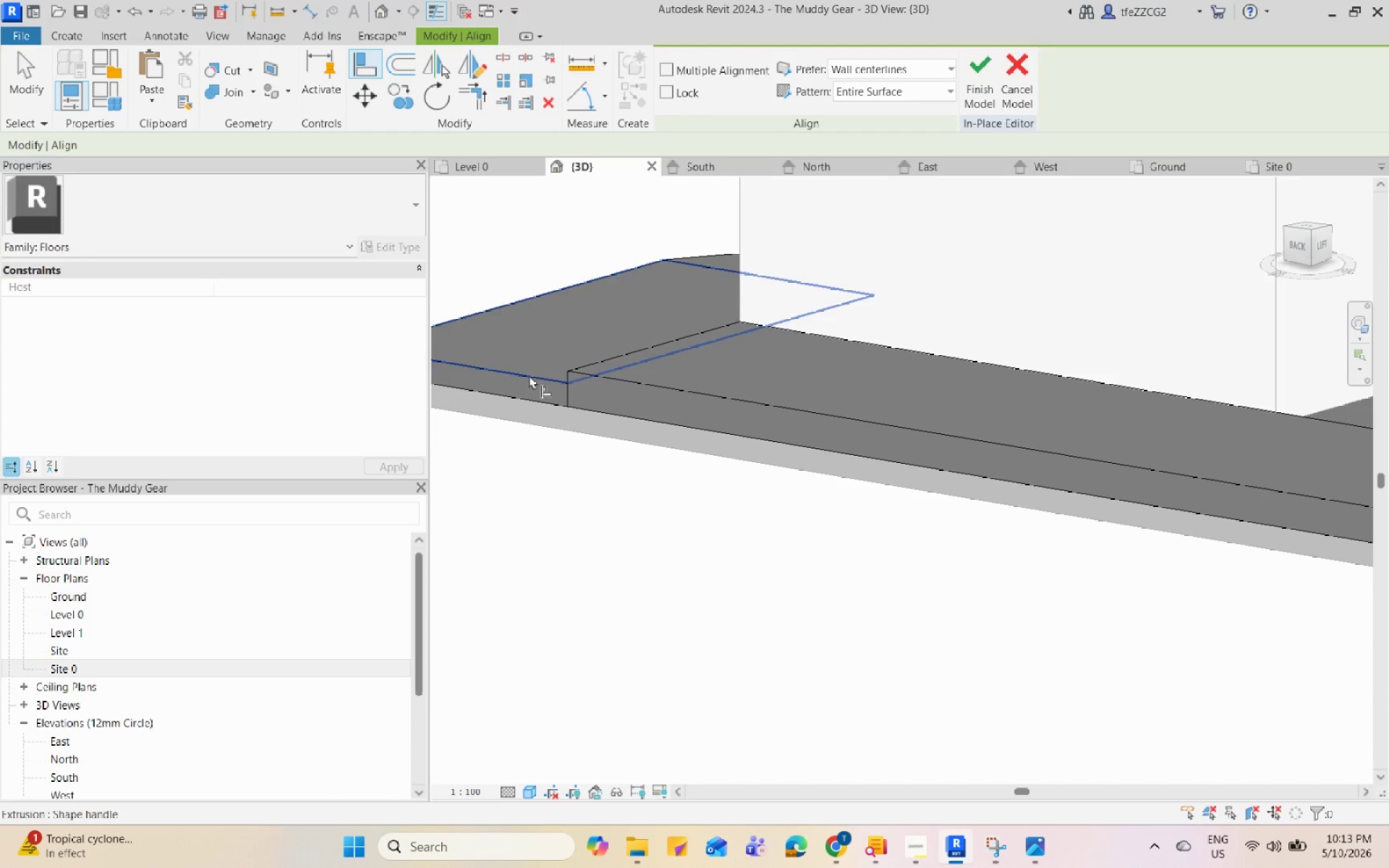 
left_click([529, 375])
 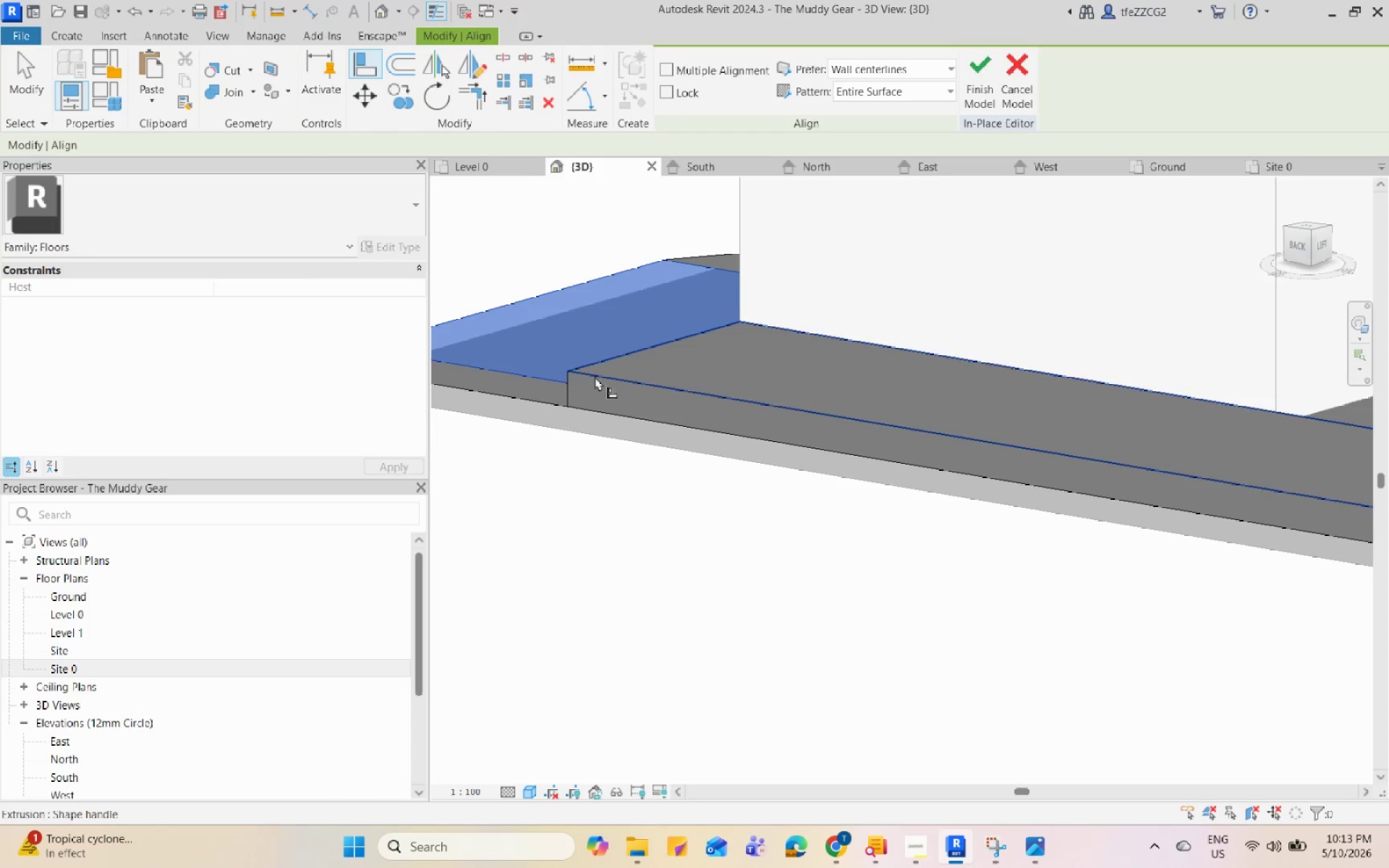 
left_click([595, 376])
 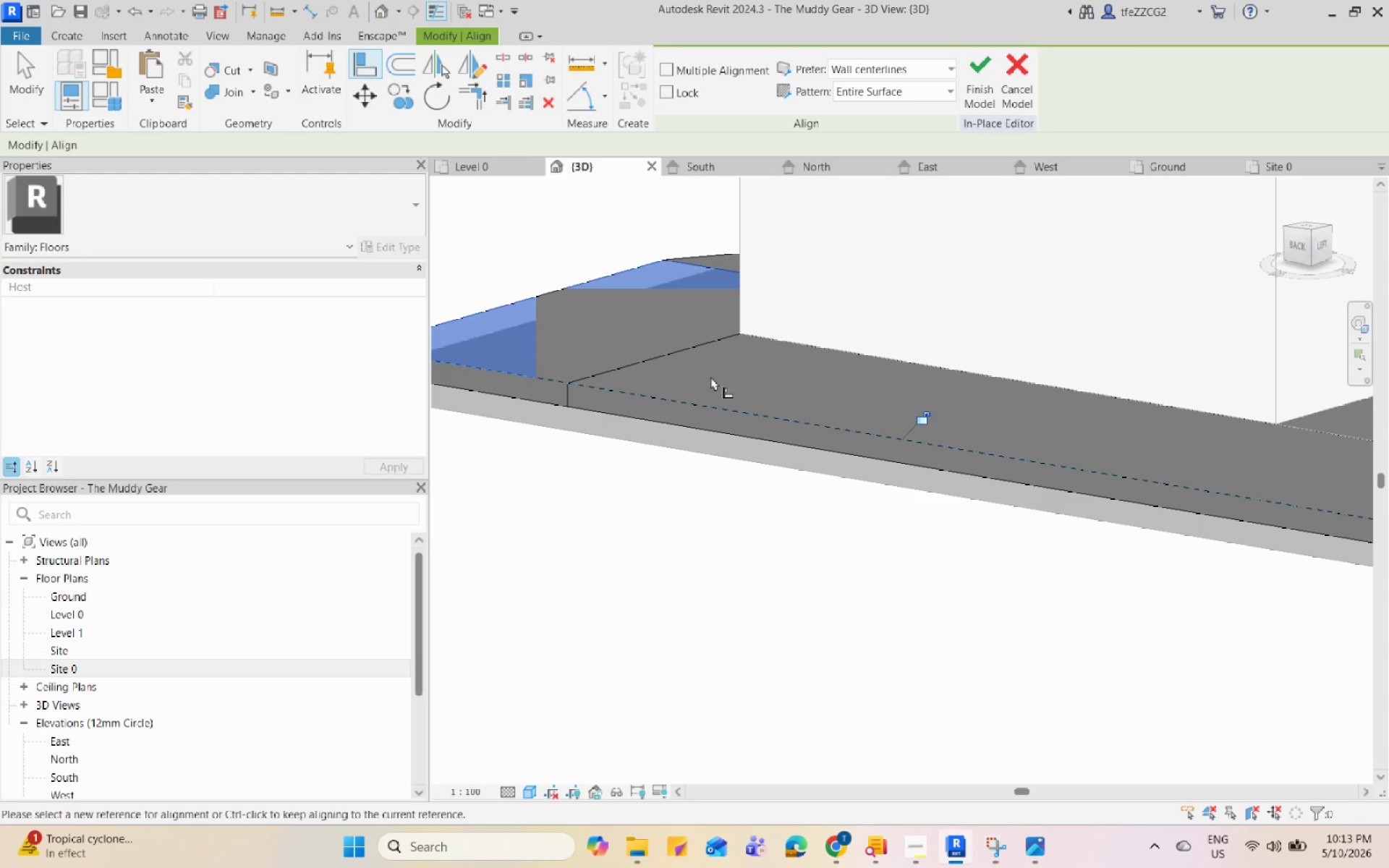 
key(Escape)
 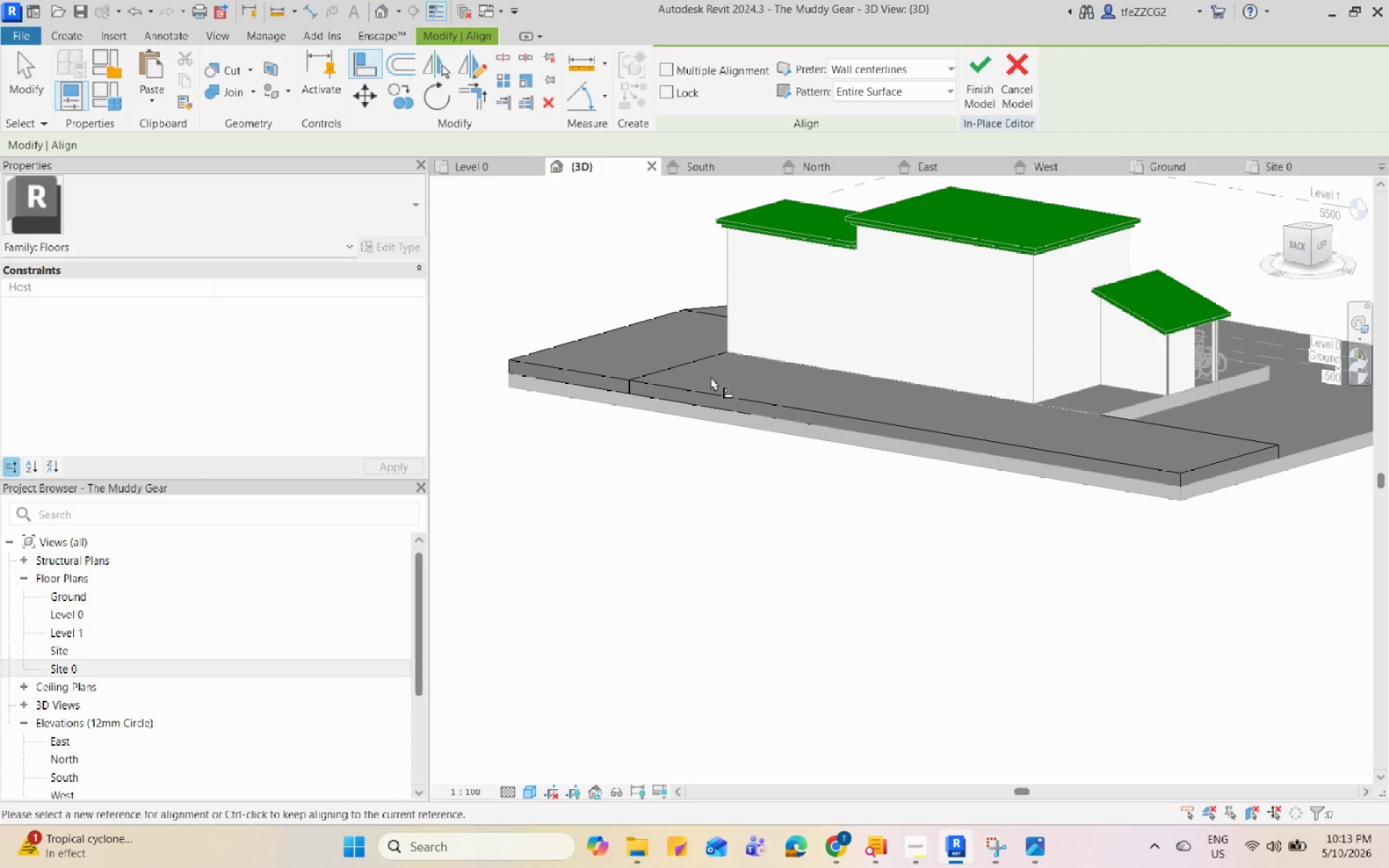 
key(Escape)
 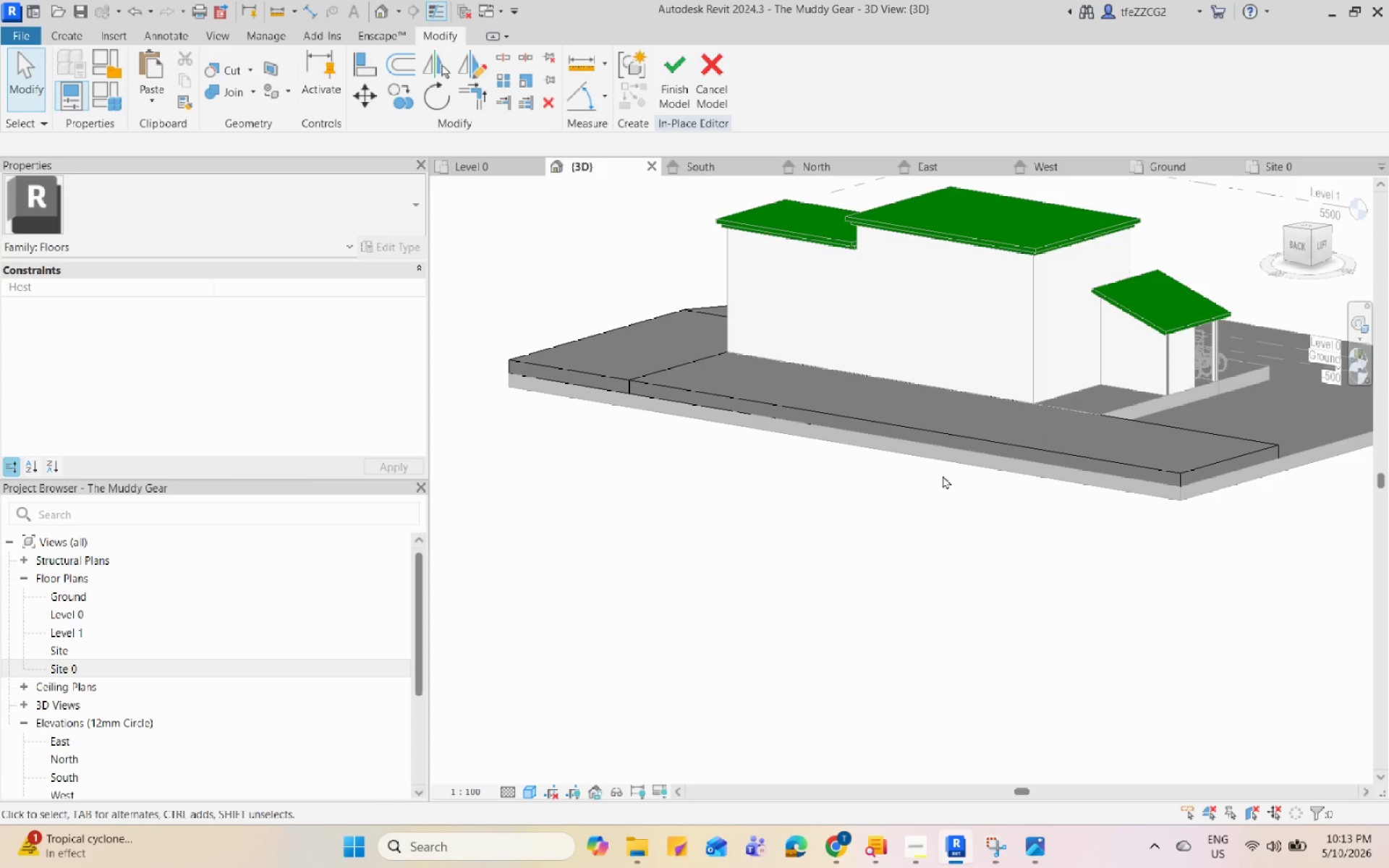 
scroll: coordinate [710, 376], scroll_direction: down, amount: 4.0
 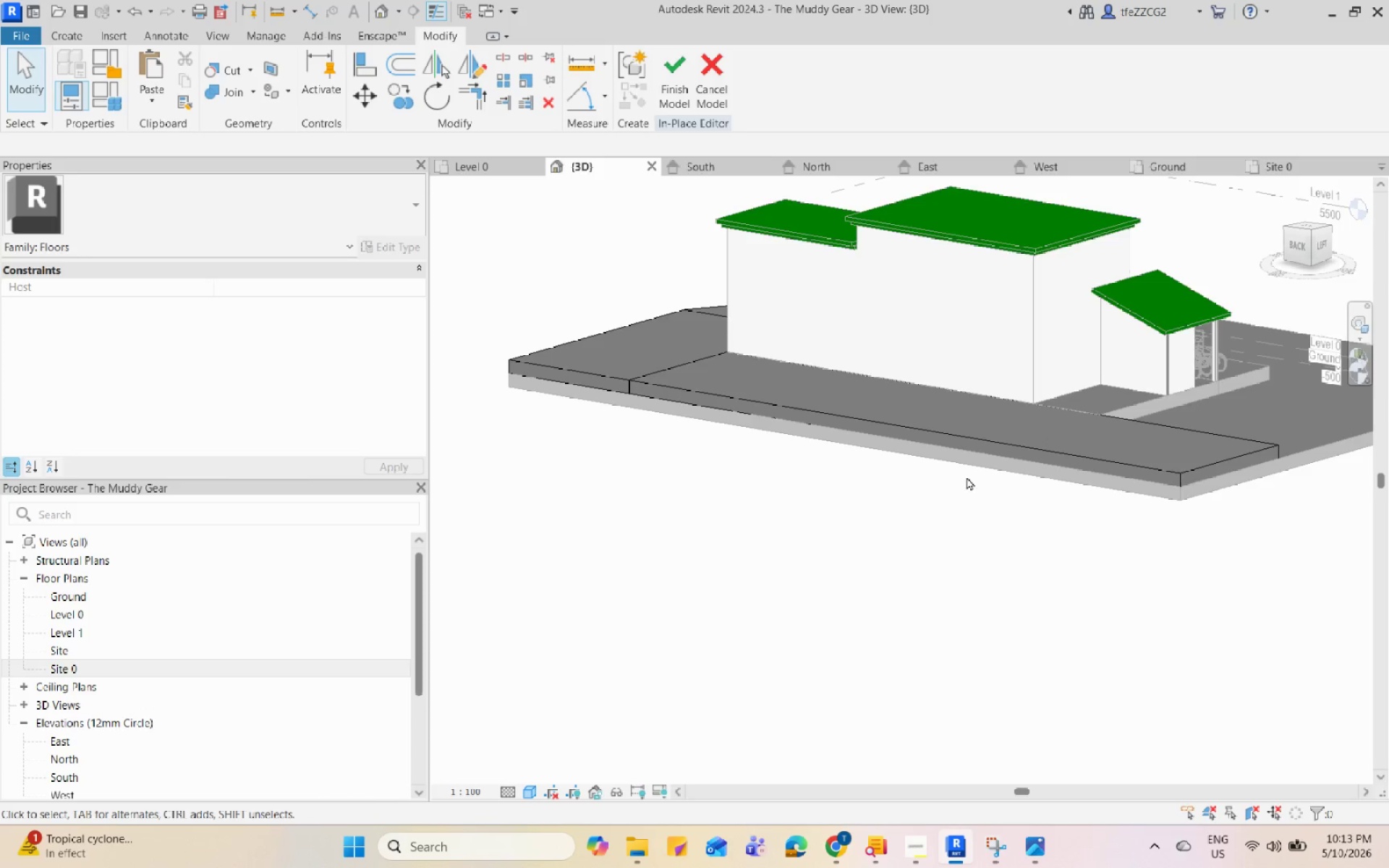 
hold_key(key=ShiftLeft, duration=0.97)
scroll: coordinate [969, 477], scroll_direction: down, amount: 1.0
 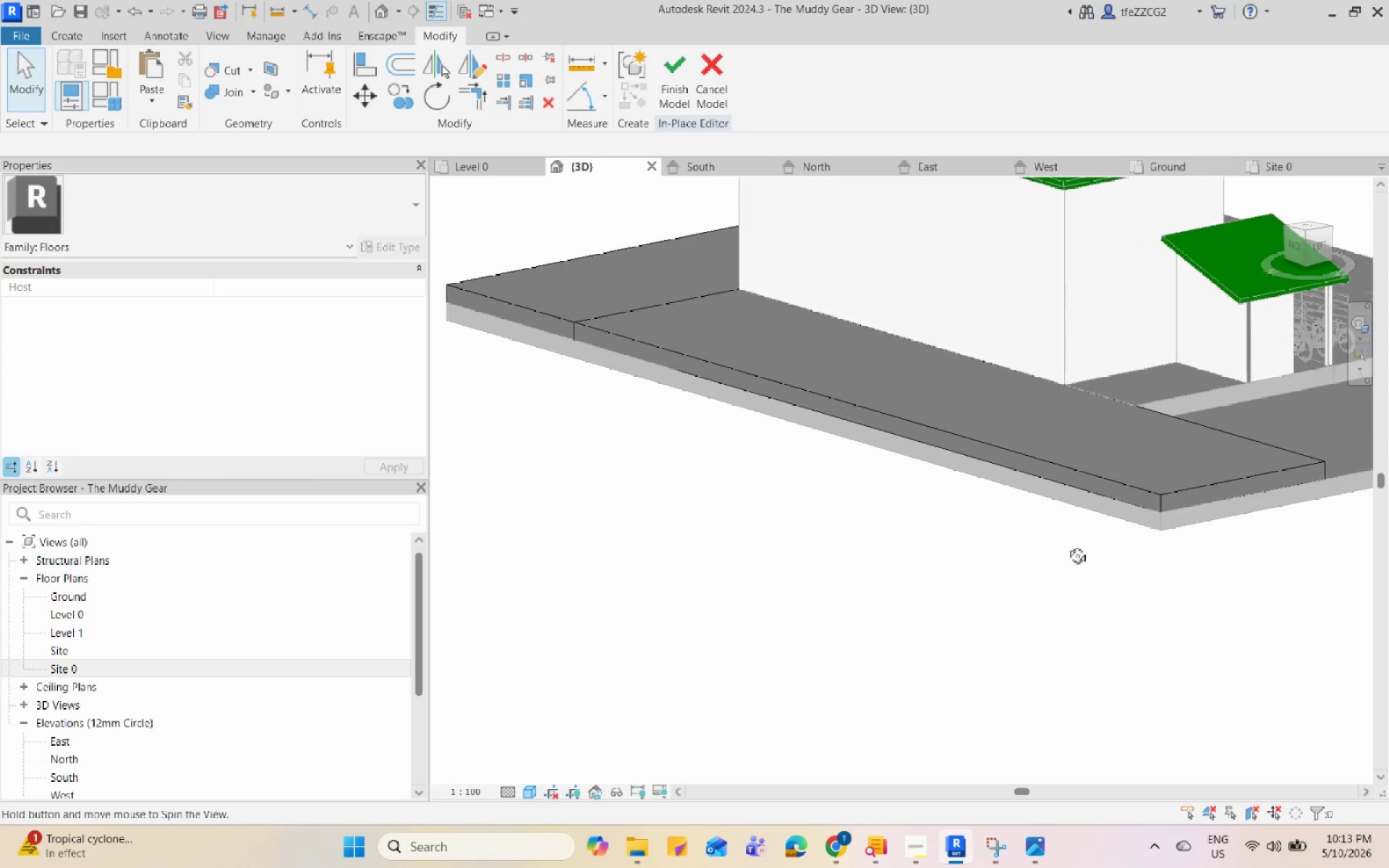 
hold_key(key=ShiftLeft, duration=0.41)
 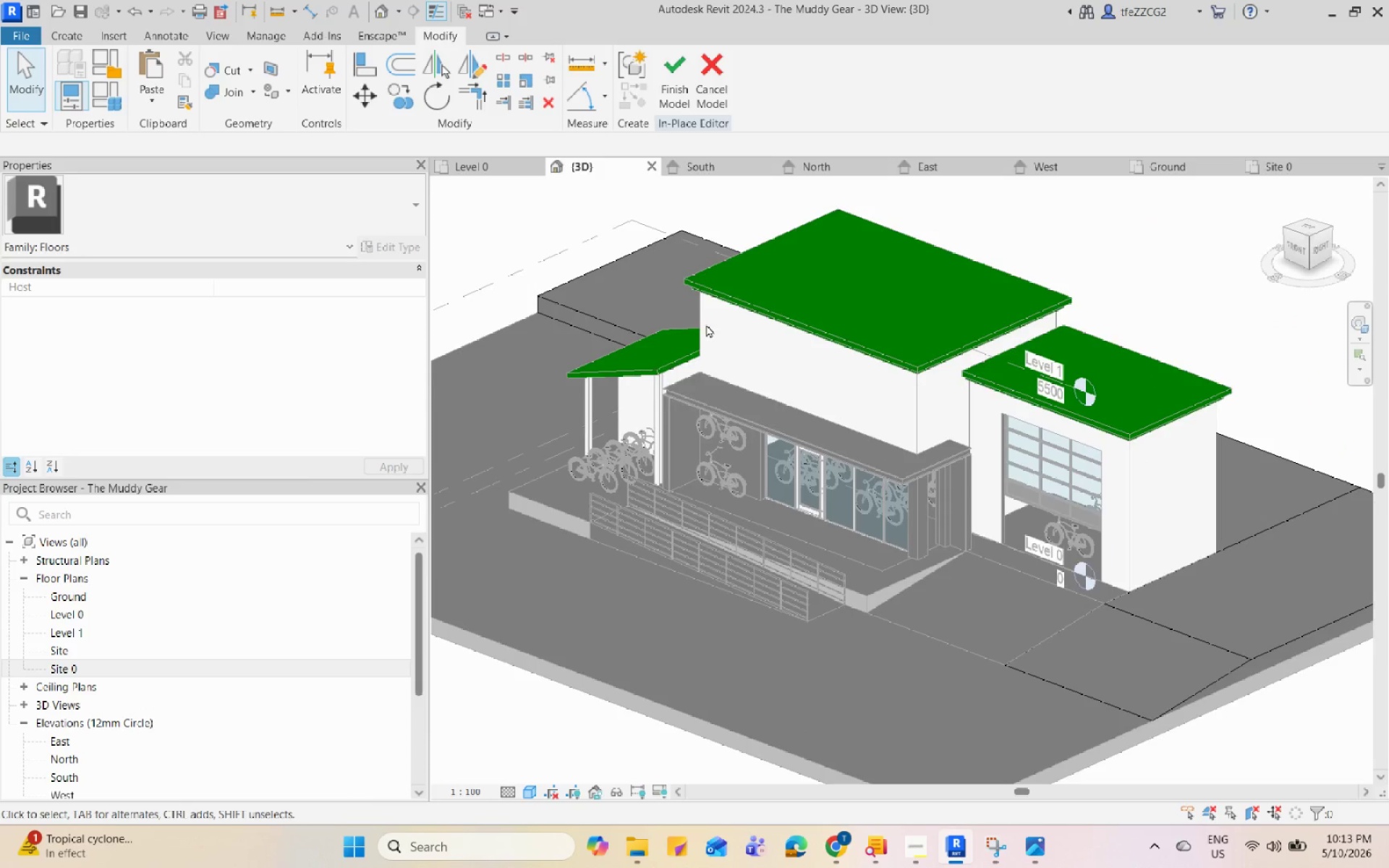 
key(Escape)
 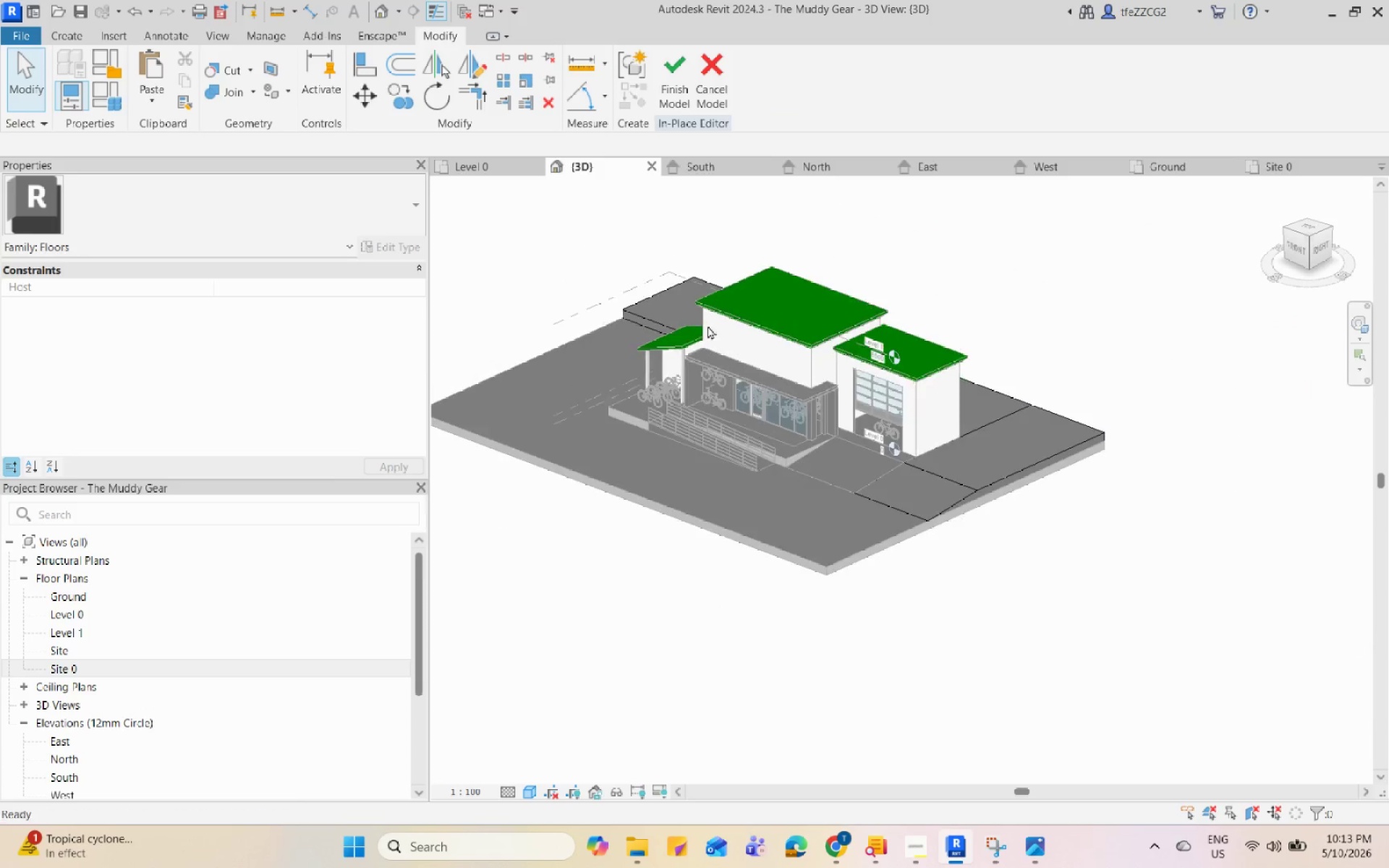 
key(Escape)
 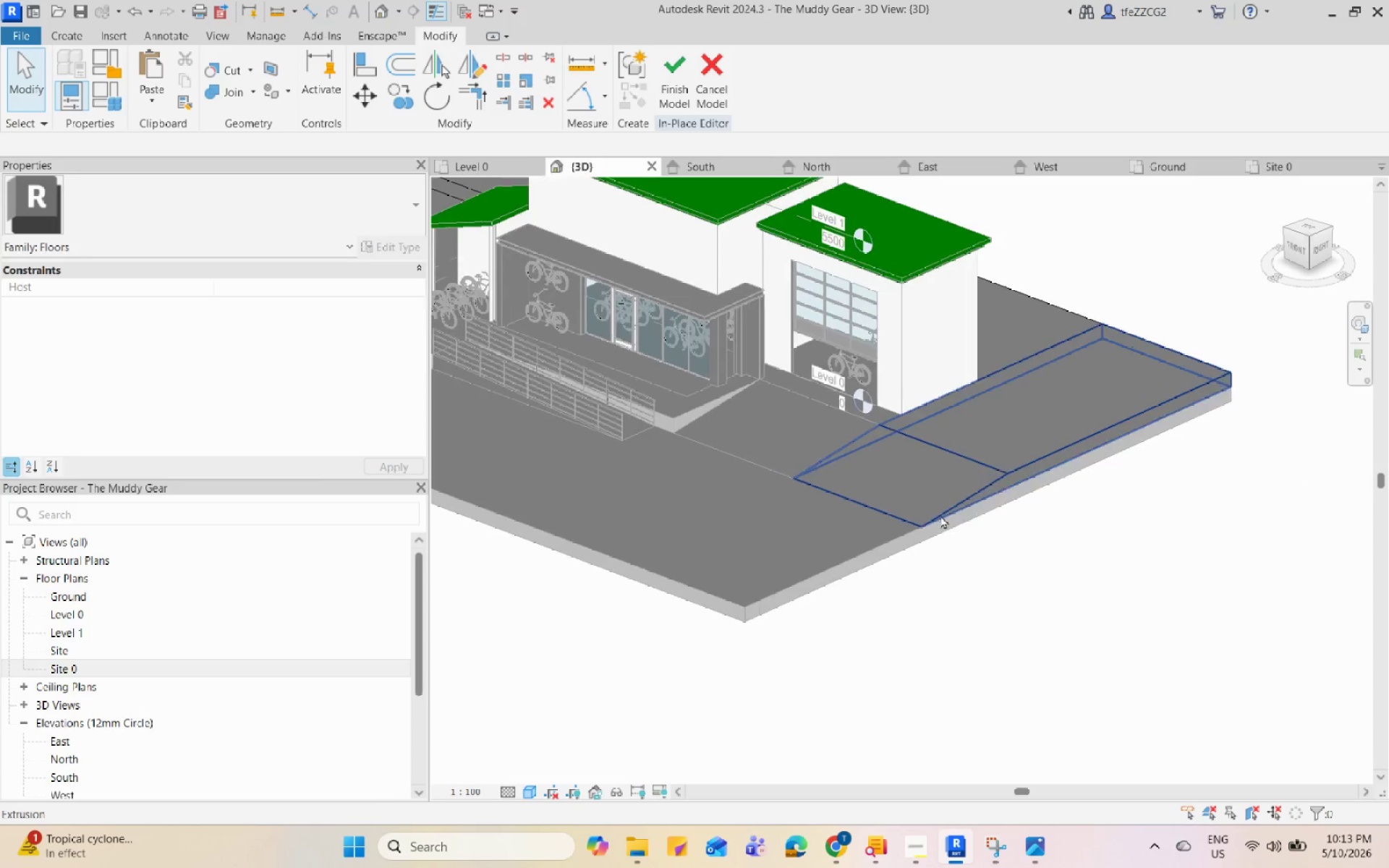 
hold_key(key=ShiftLeft, duration=0.41)
 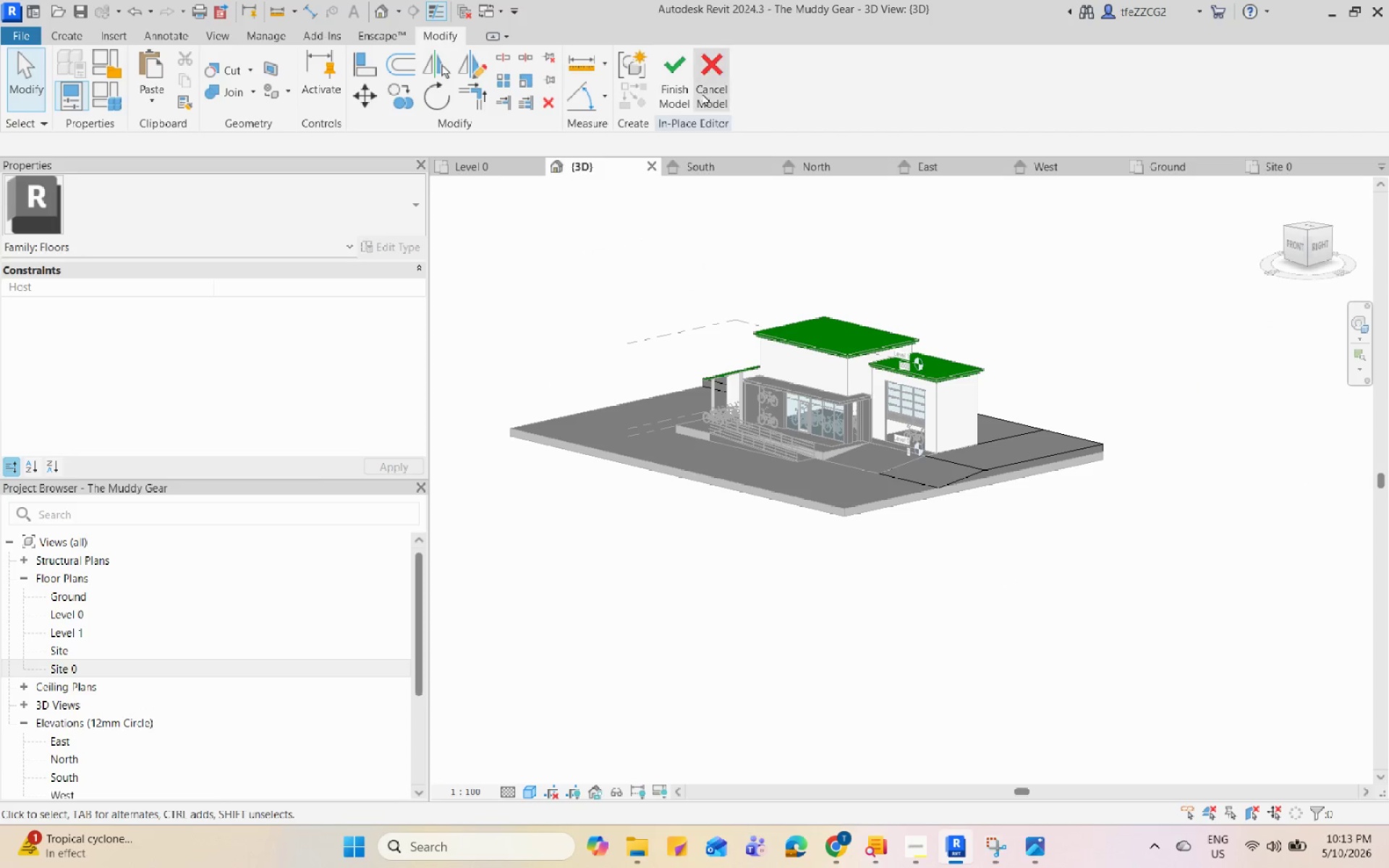 
scroll: coordinate [1005, 575], scroll_direction: down, amount: 5.0
 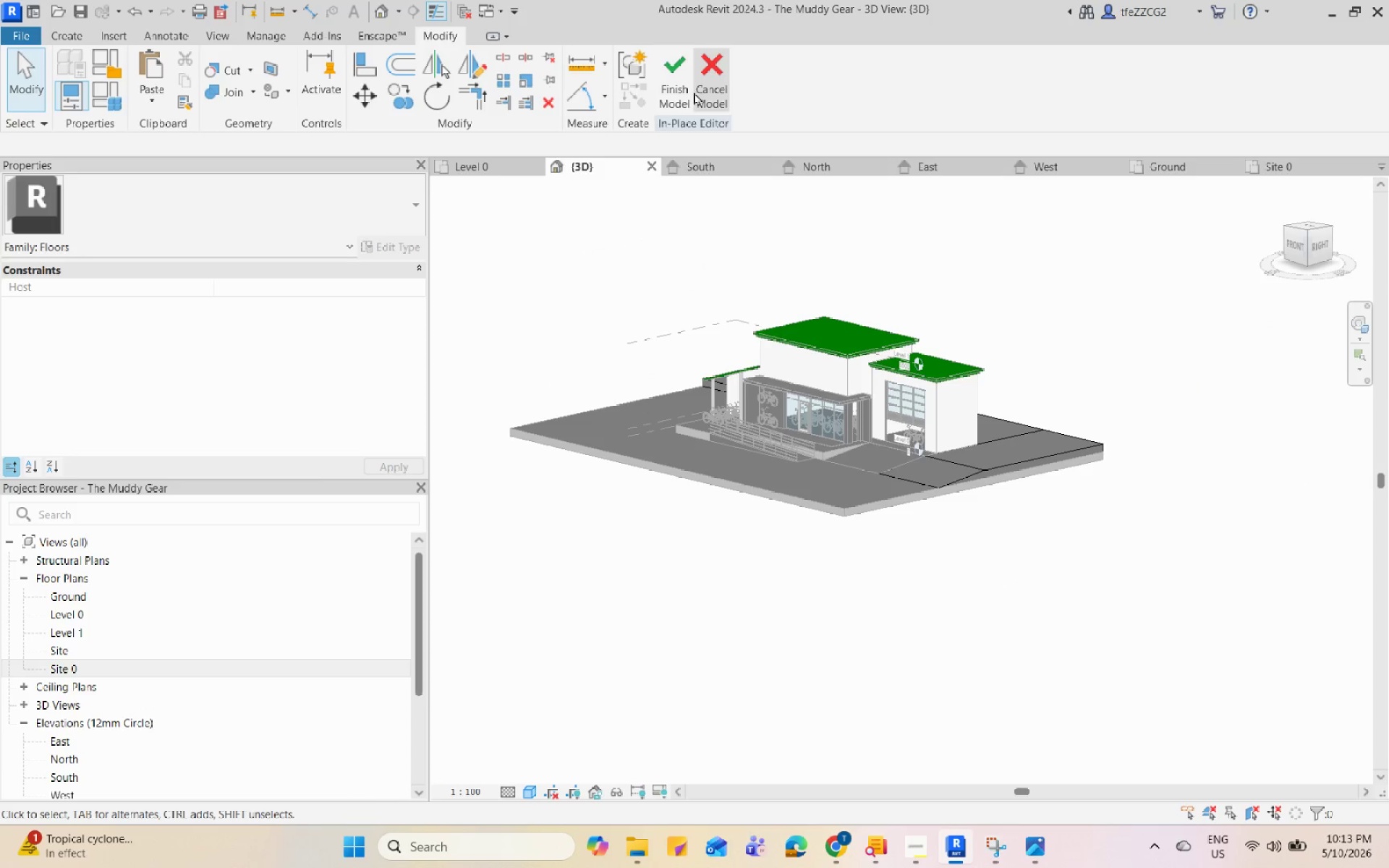 
left_click([677, 90])
 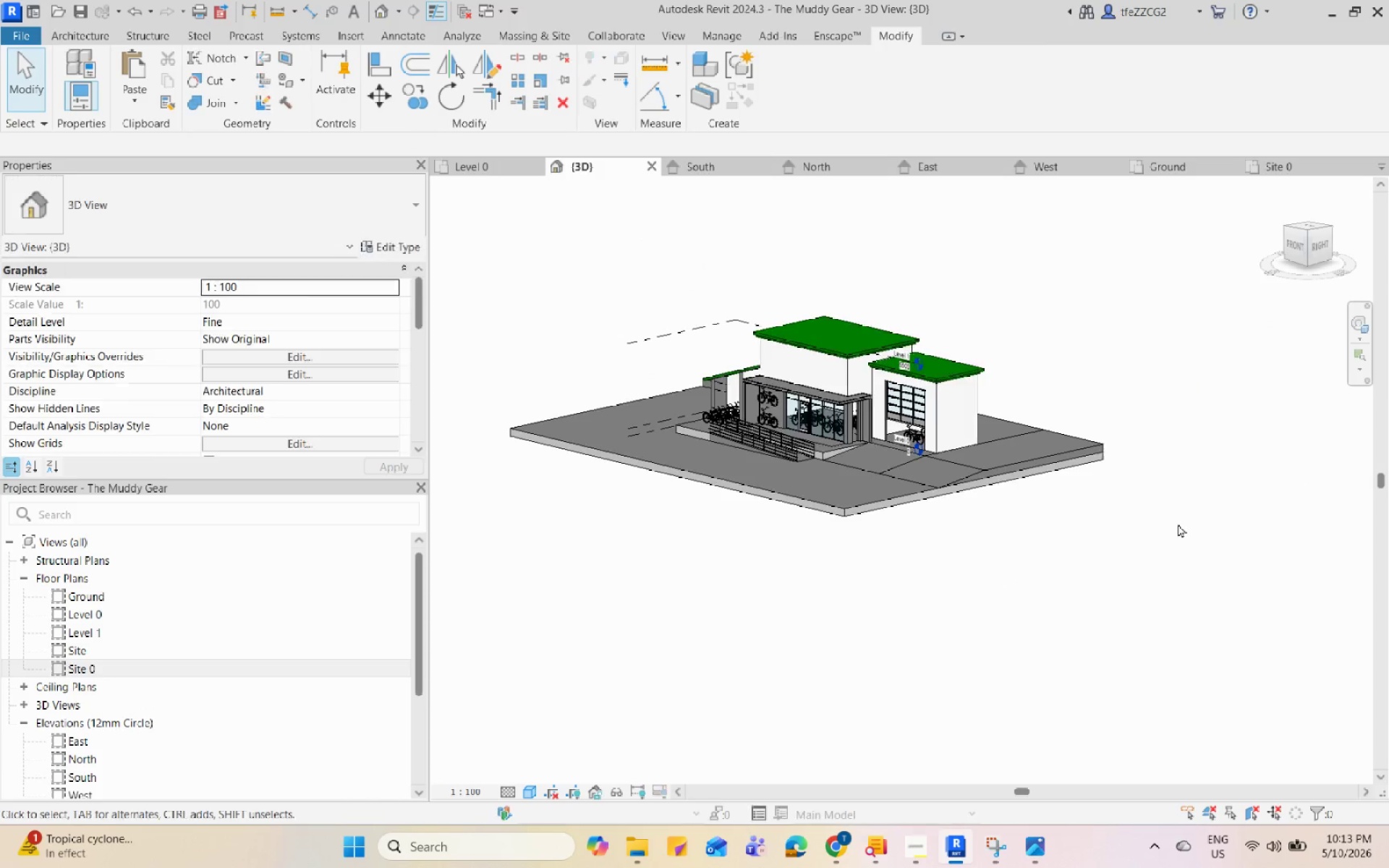 
left_click([1178, 524])
 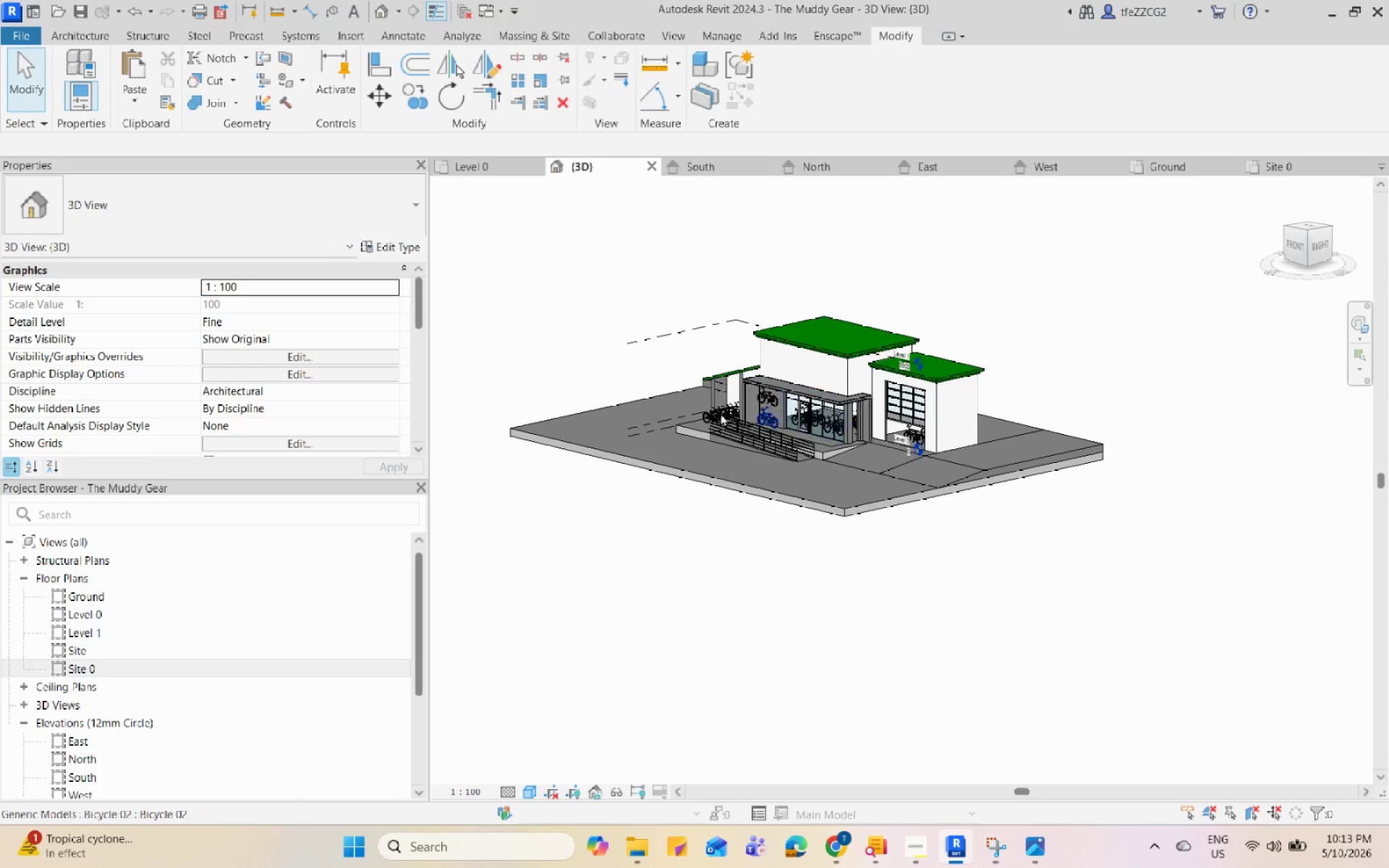 
scroll: coordinate [799, 469], scroll_direction: up, amount: 6.0
 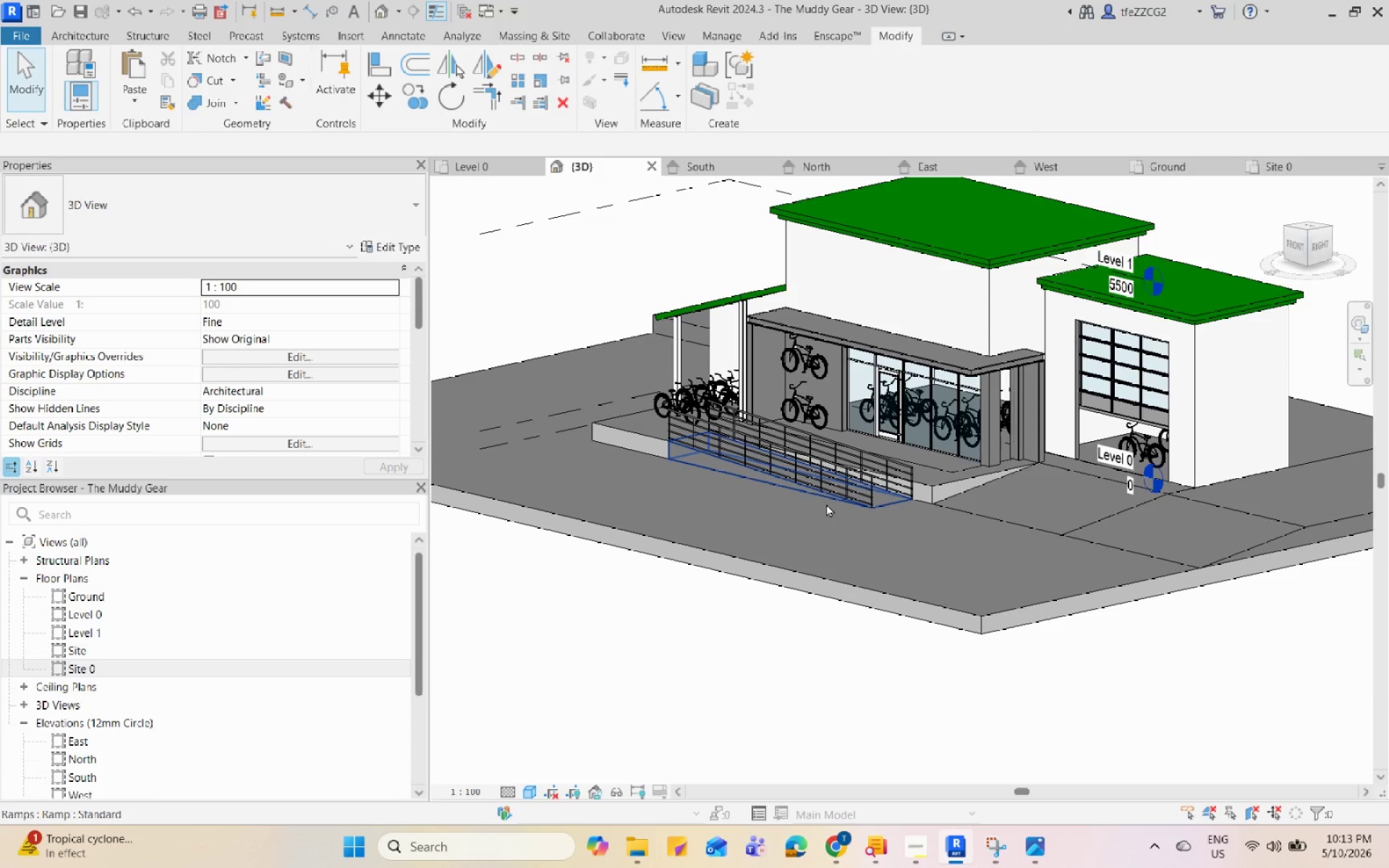 
hold_key(key=ControlLeft, duration=0.59)
 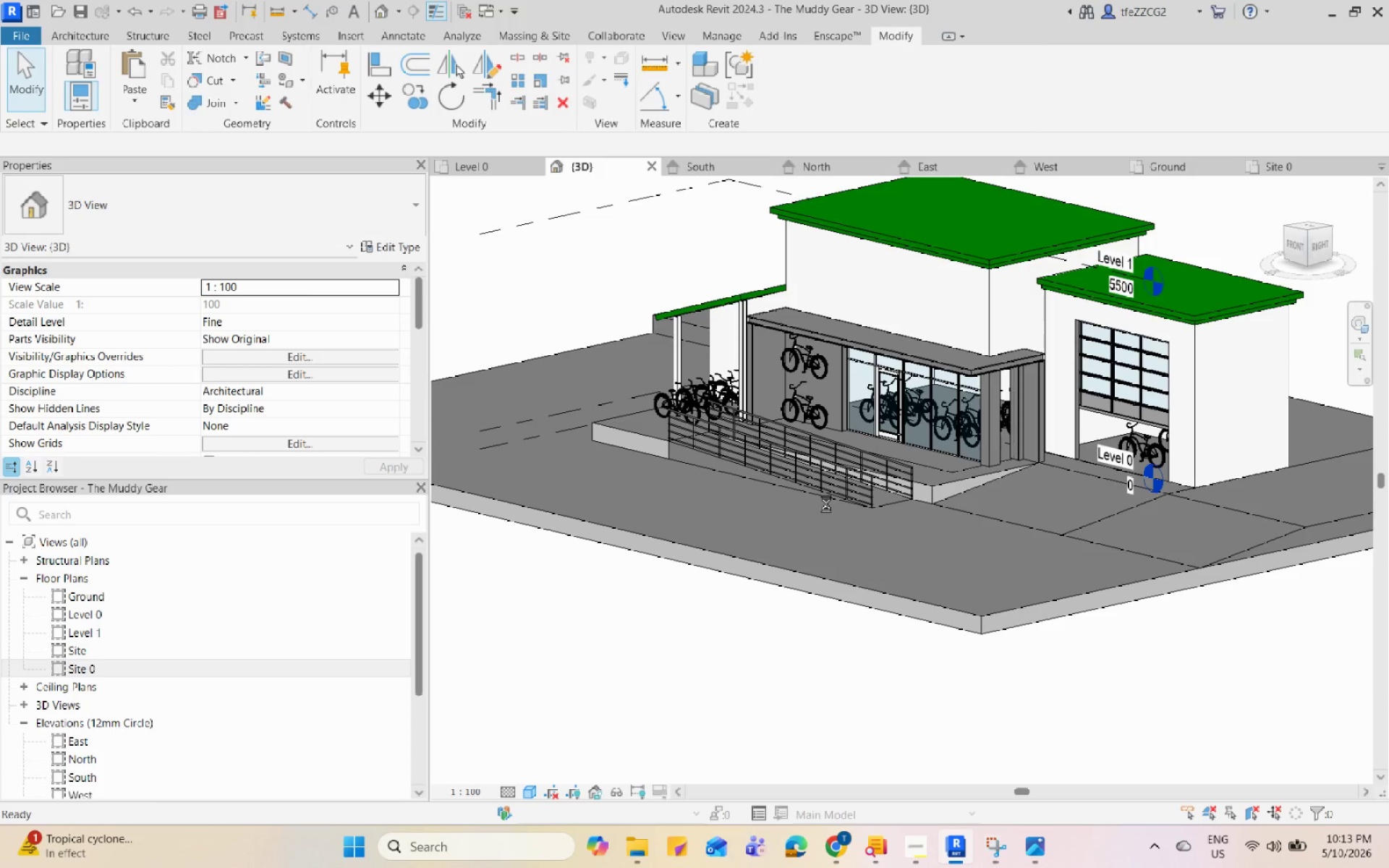 
scroll: coordinate [835, 321], scroll_direction: up, amount: 4.0
 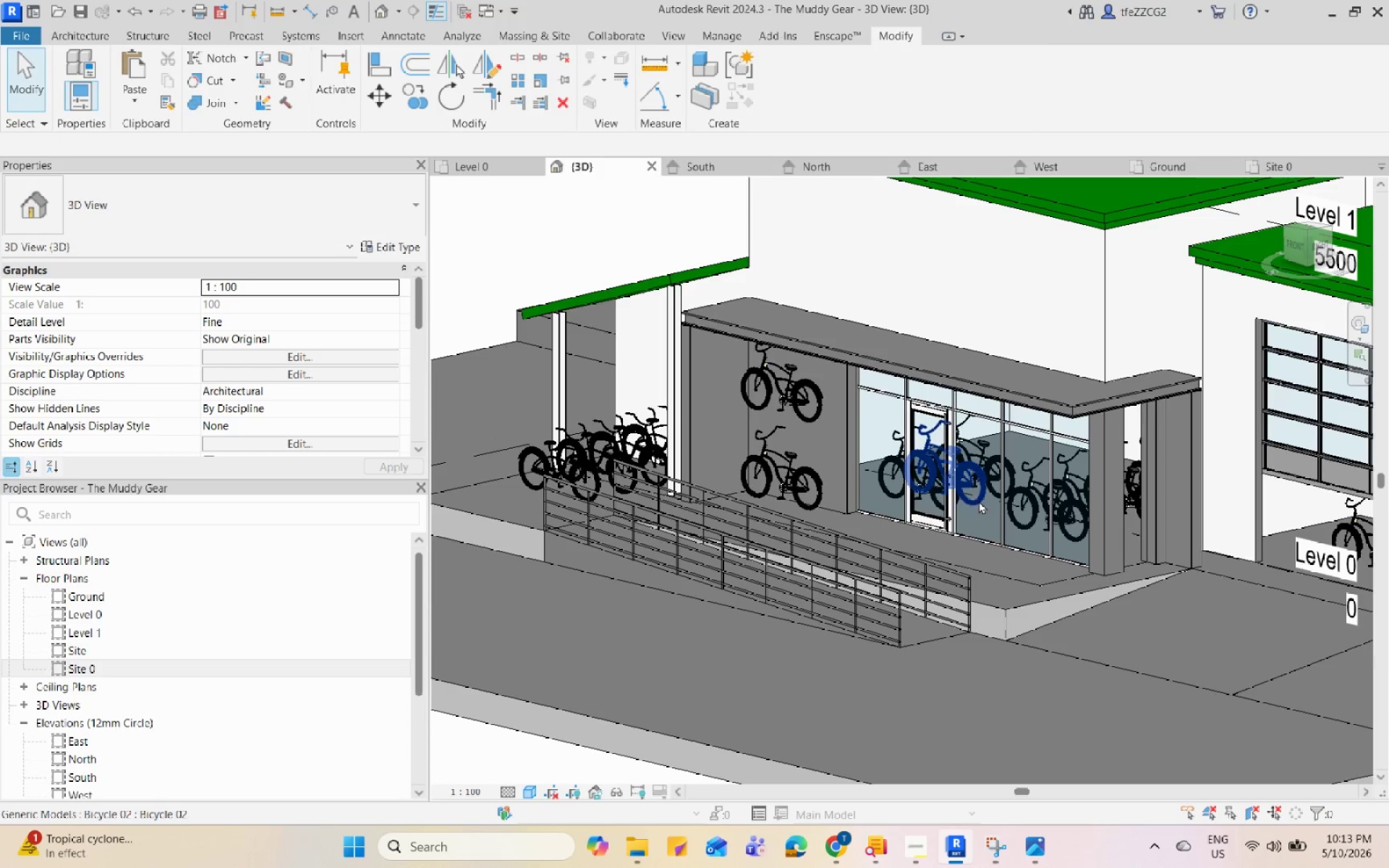 
hold_key(key=ShiftLeft, duration=1.31)
 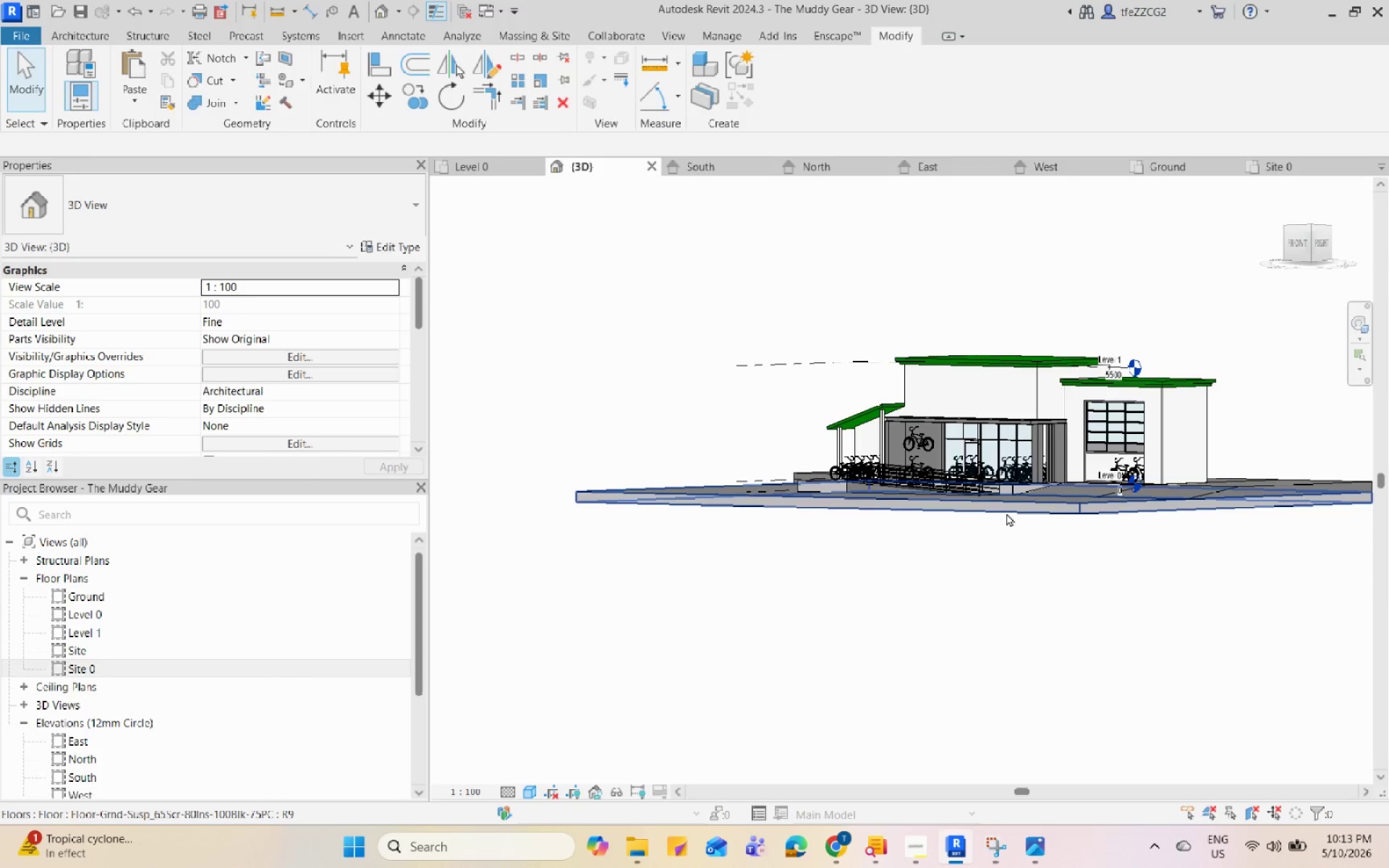 
scroll: coordinate [954, 514], scroll_direction: down, amount: 8.0
 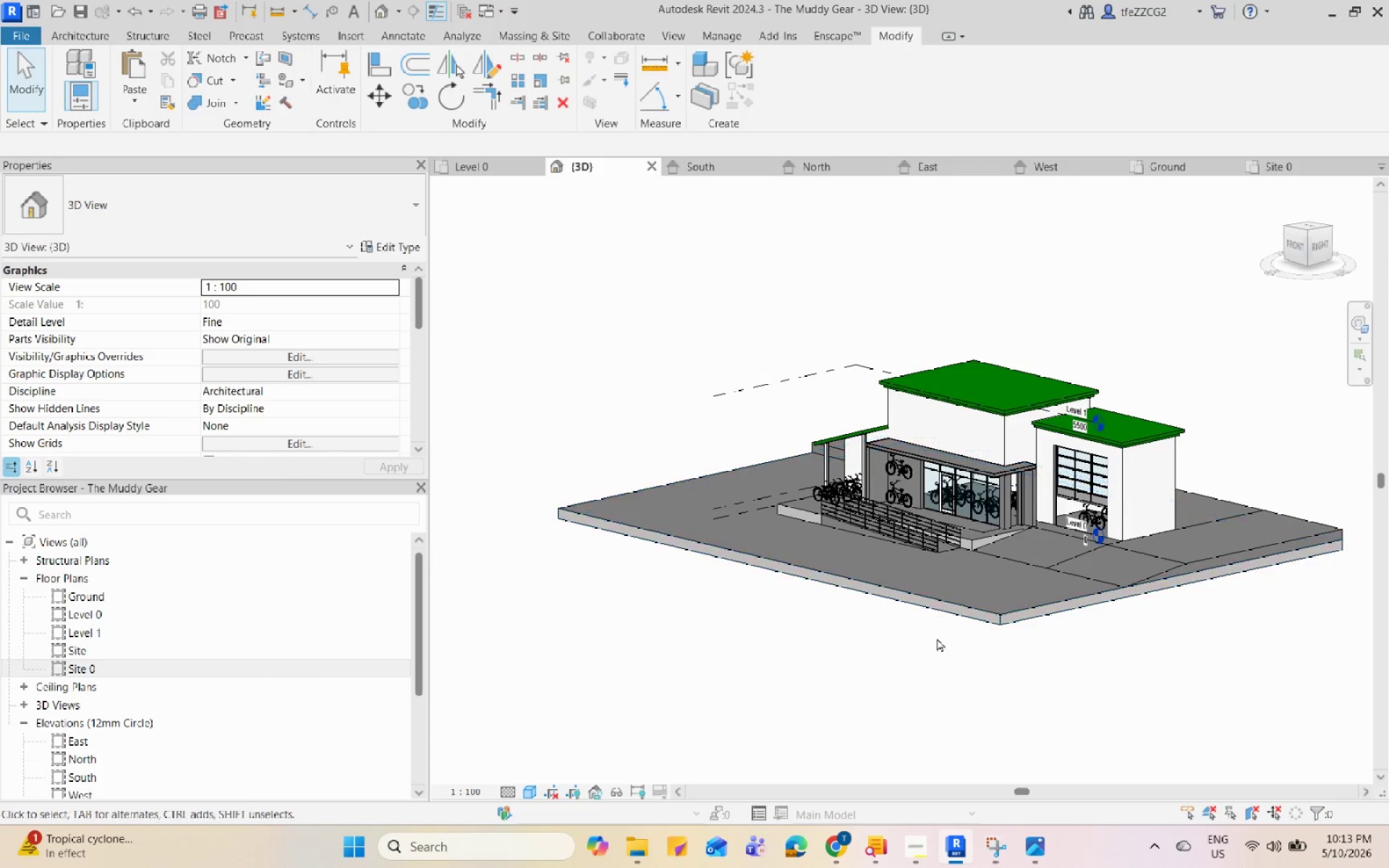 
hold_key(key=ShiftLeft, duration=0.75)
 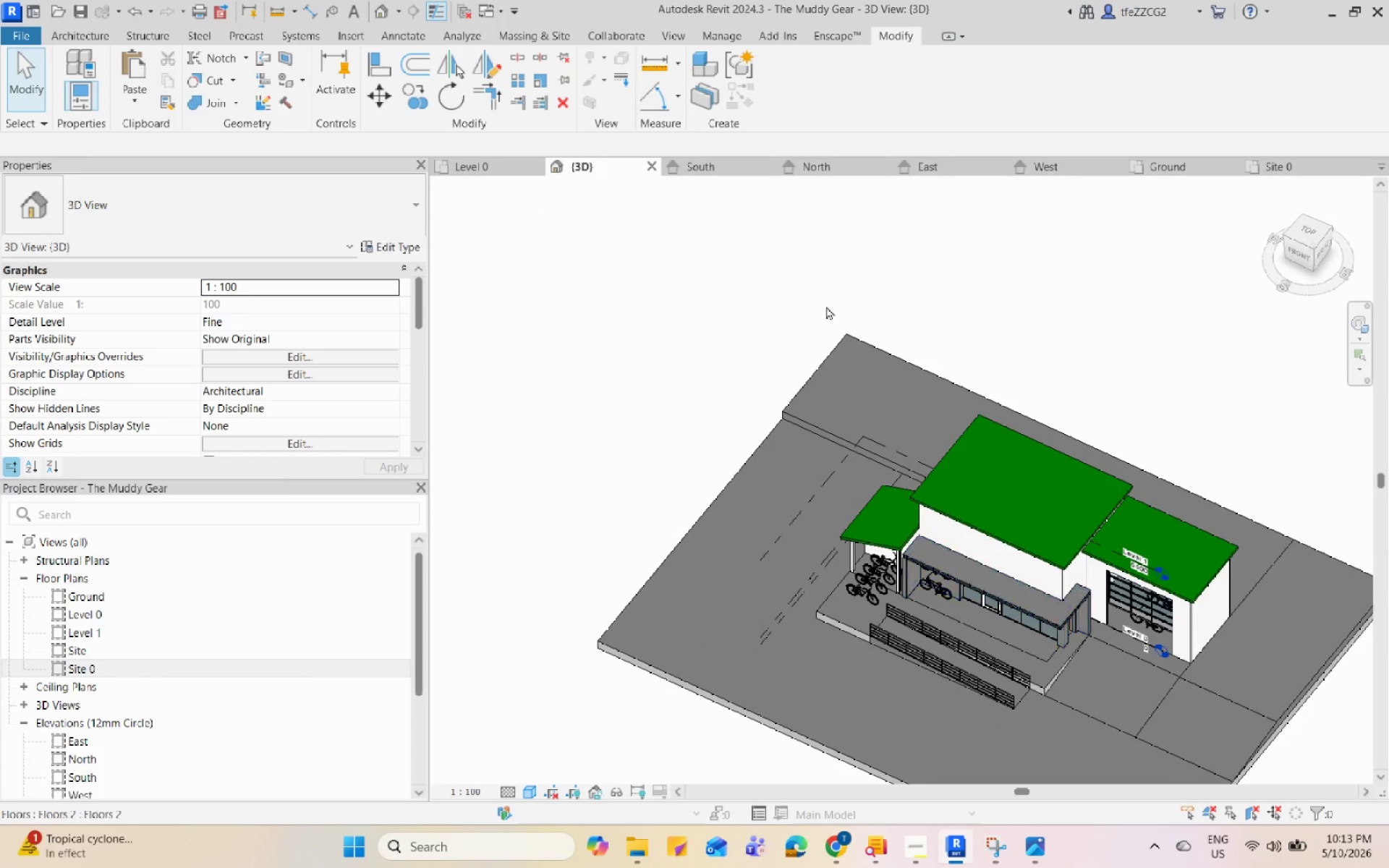 
scroll: coordinate [774, 283], scroll_direction: up, amount: 3.0
 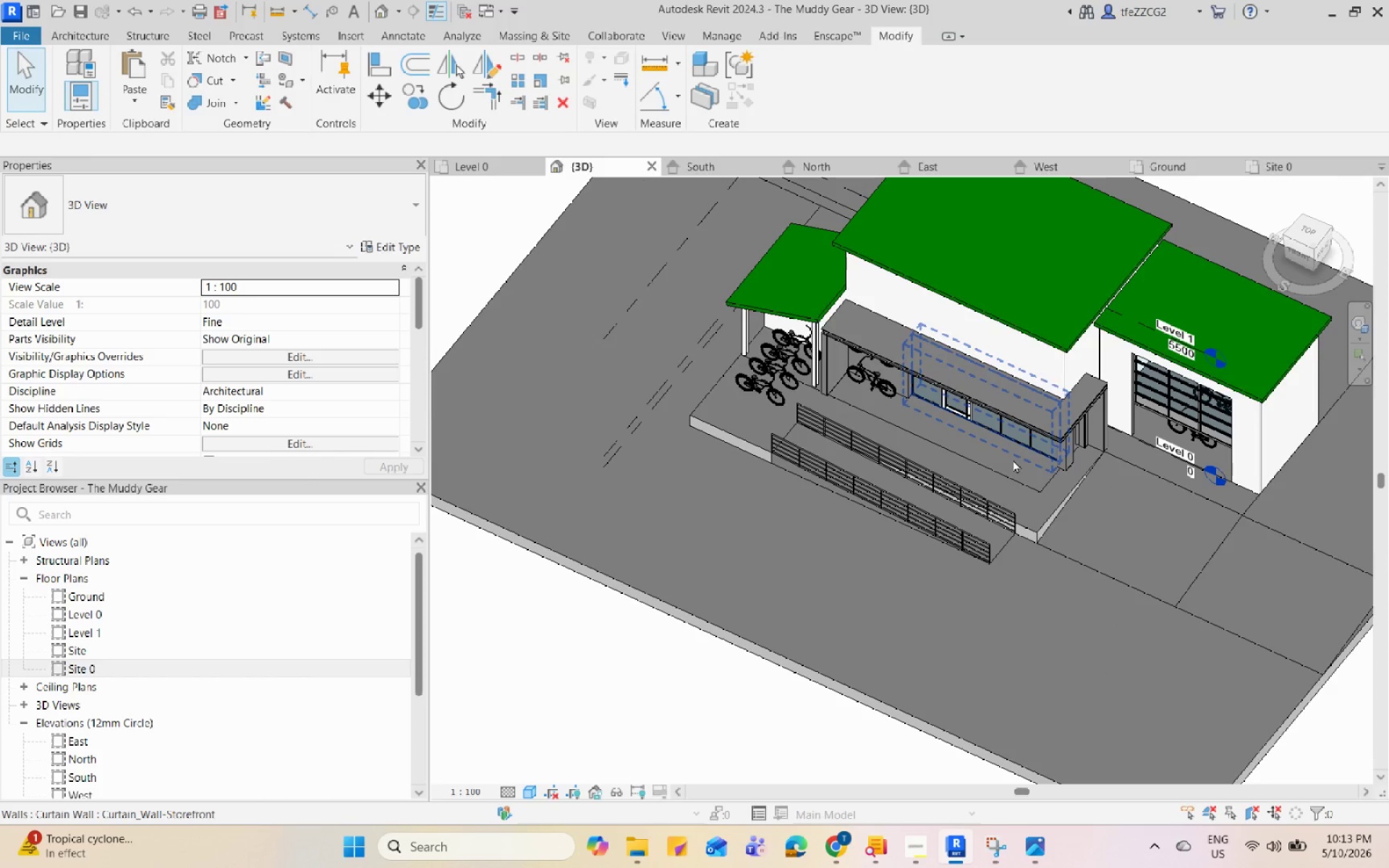 
type(cm)
 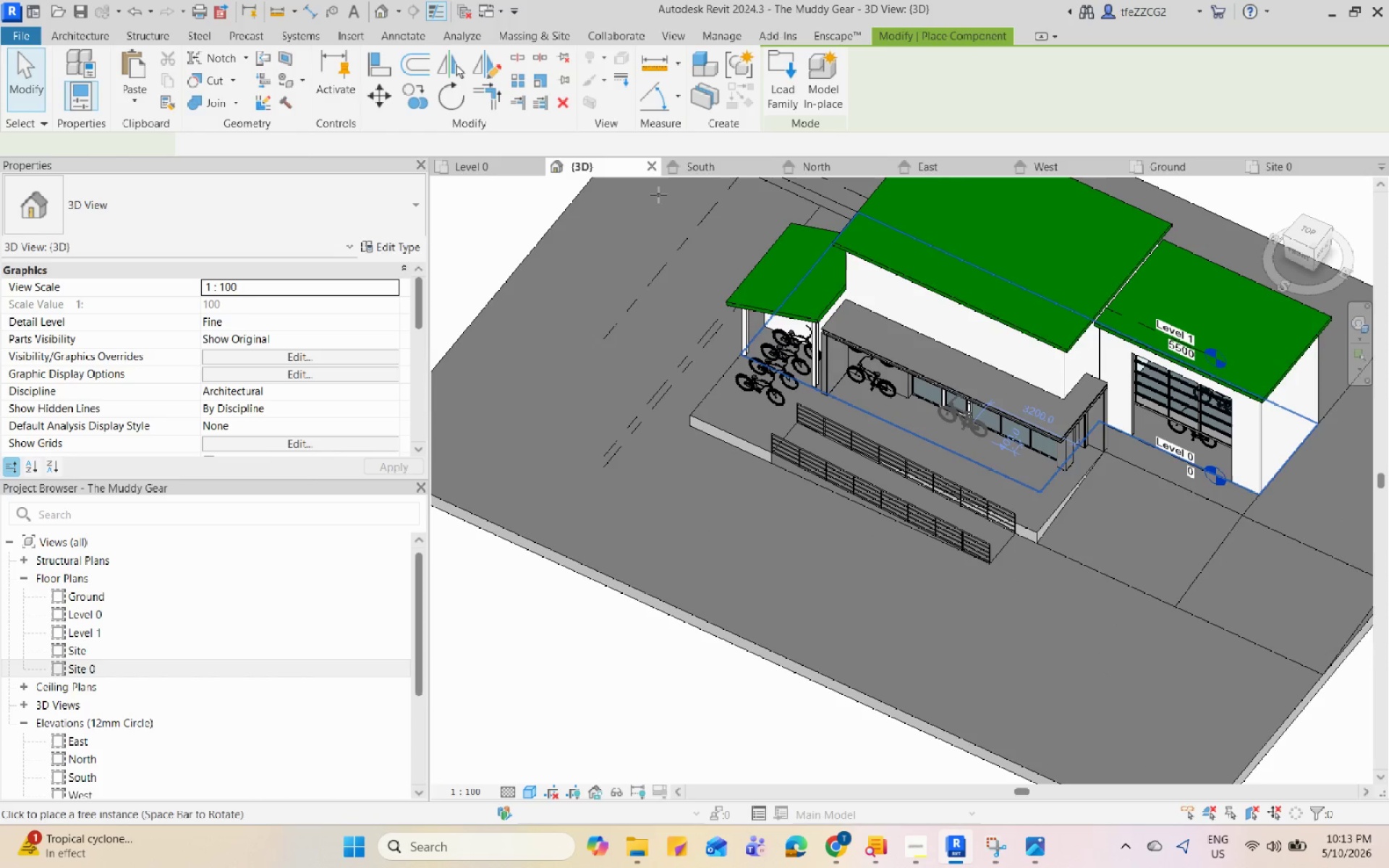 
key(Escape)
key(Escape)
type(cm)
 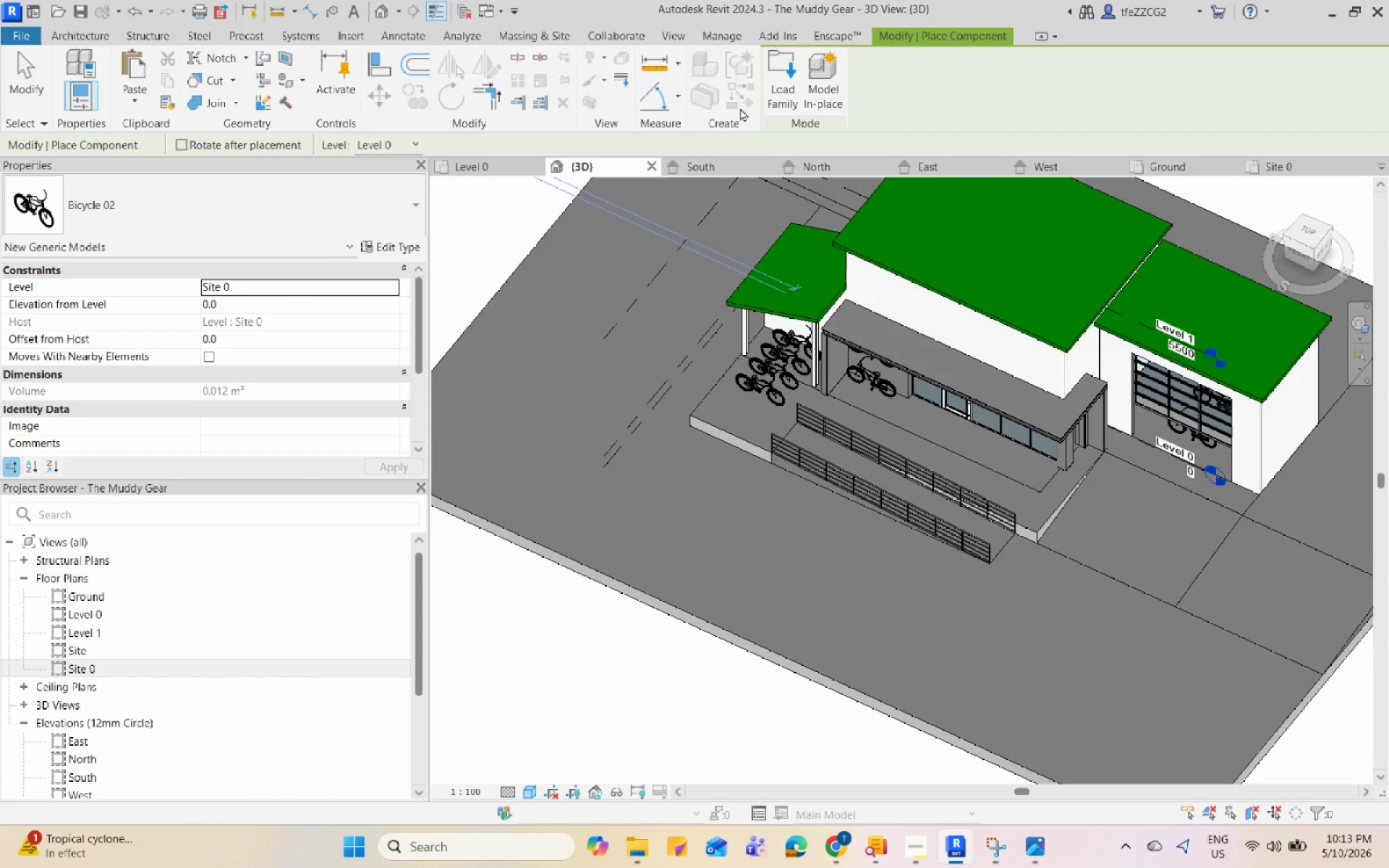 
left_click([772, 84])
 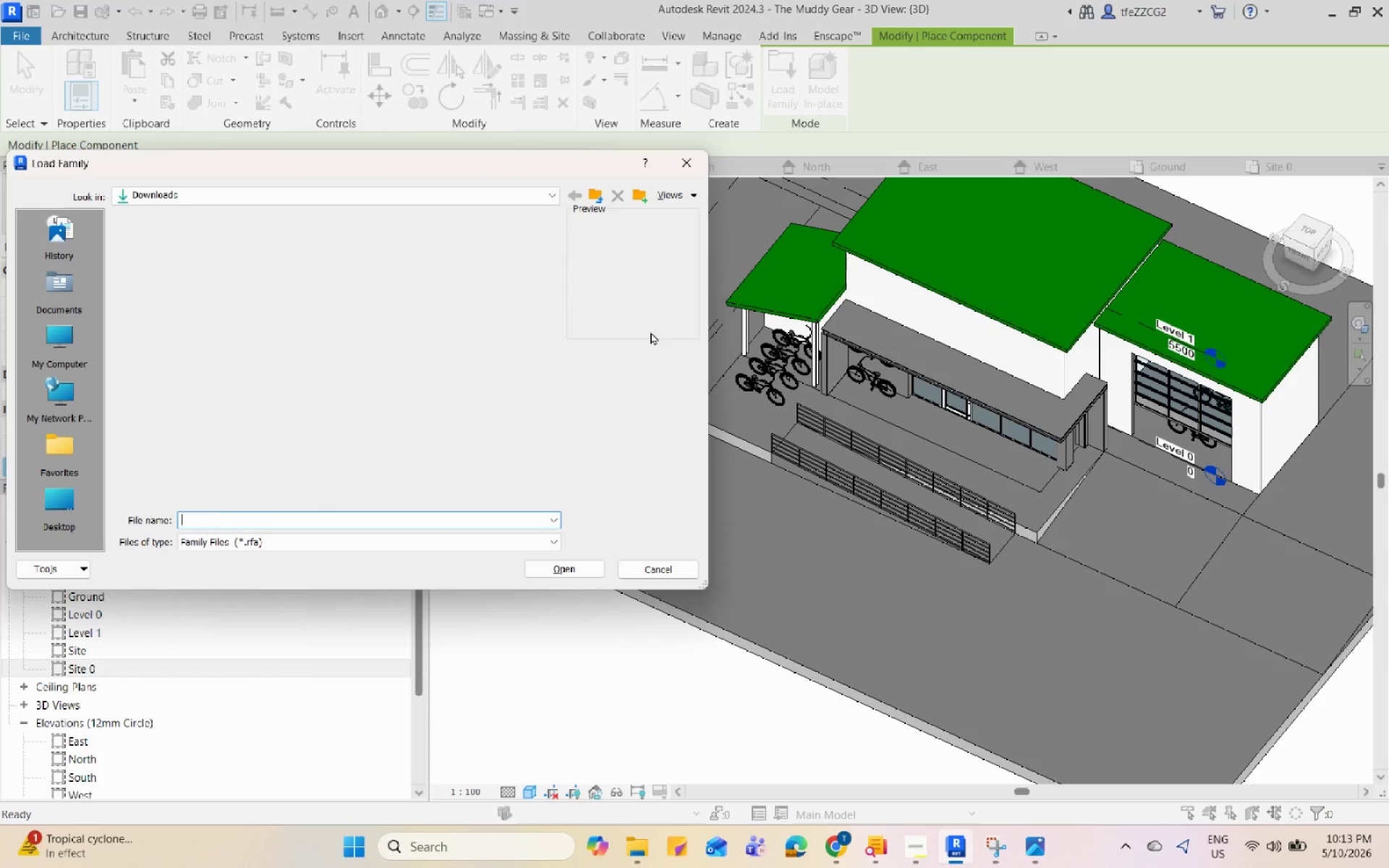 
scroll: coordinate [257, 350], scroll_direction: up, amount: 6.0
 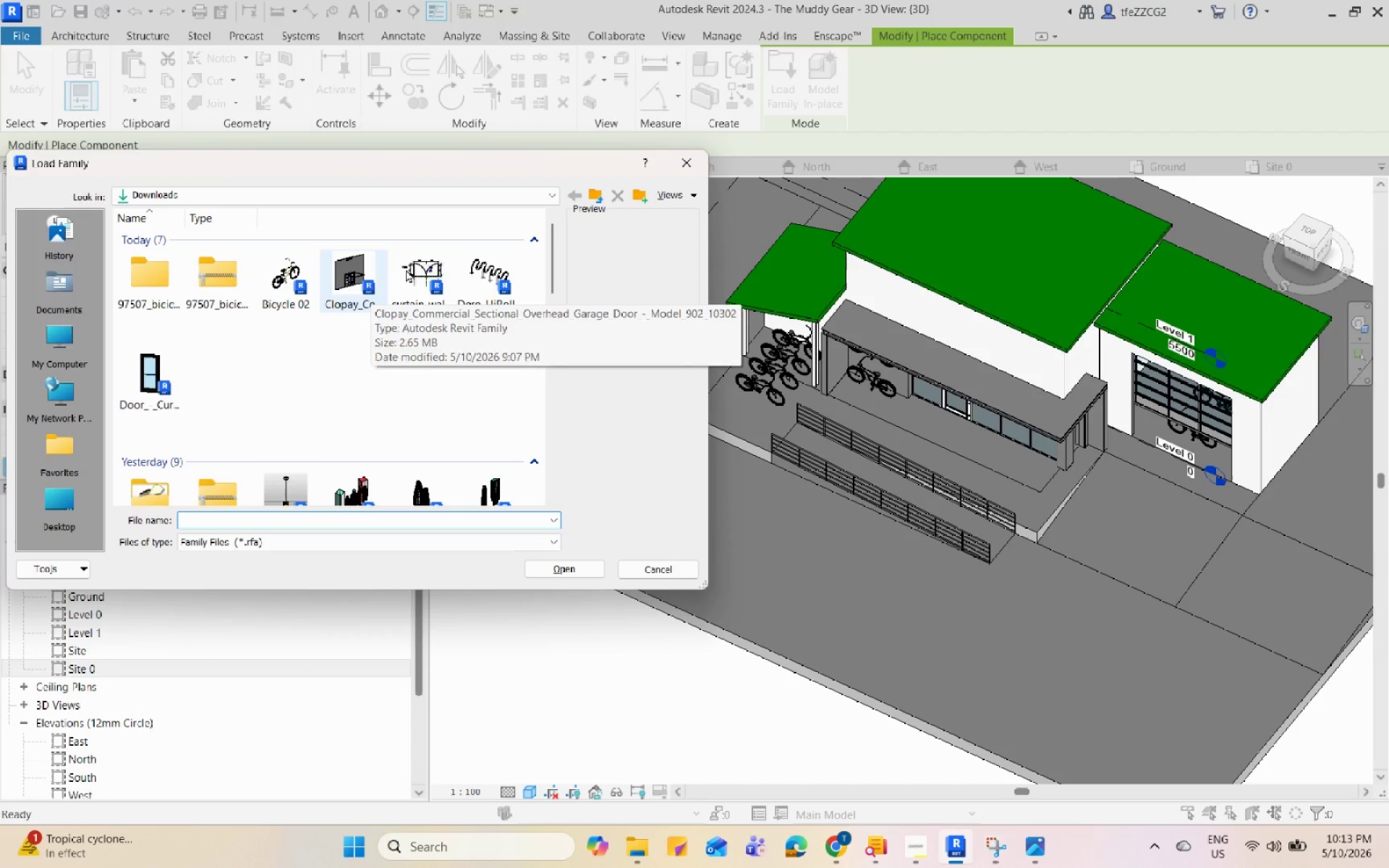 
left_click([465, 263])
 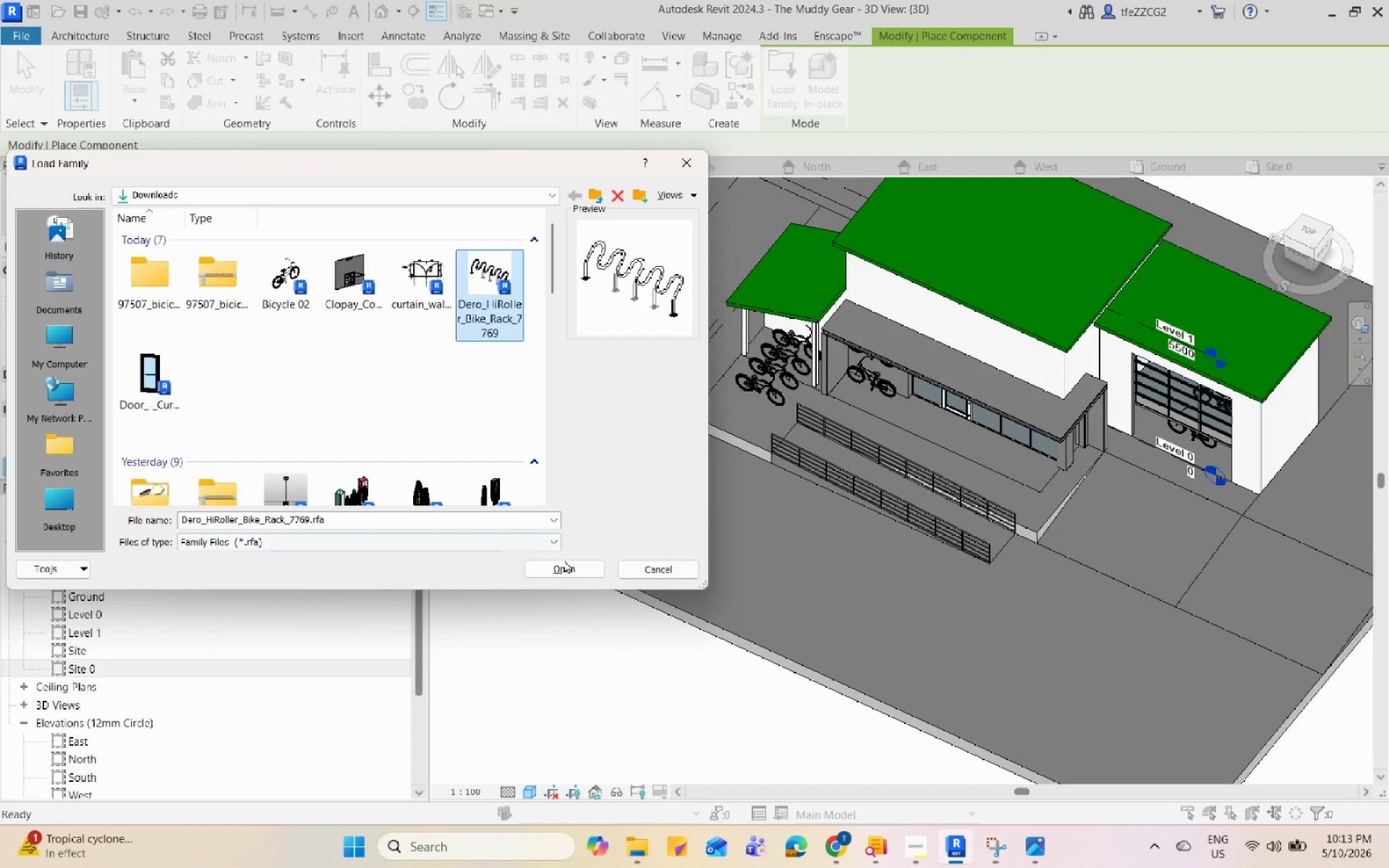 
left_click([585, 566])
 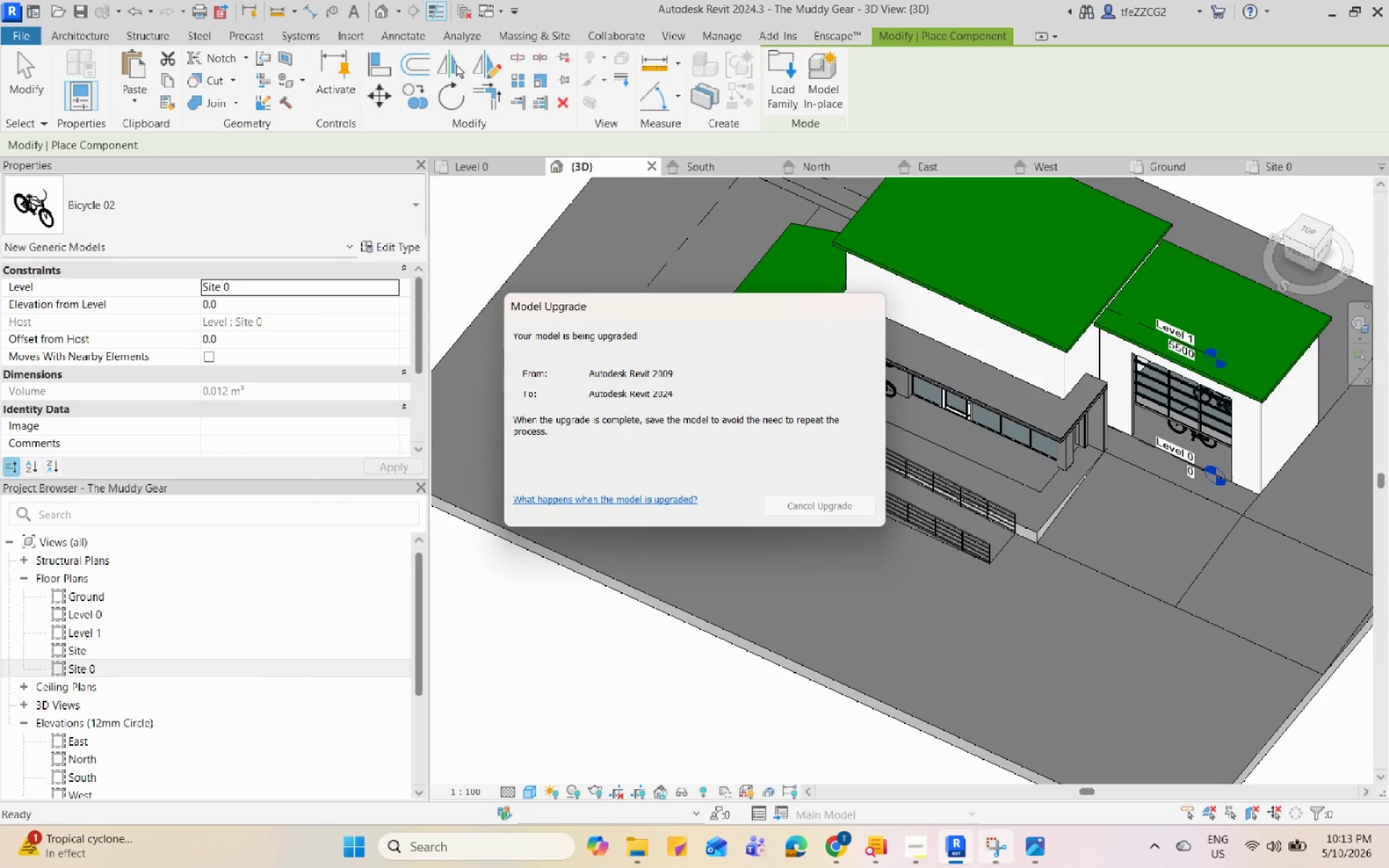 
left_click([996, 858])
 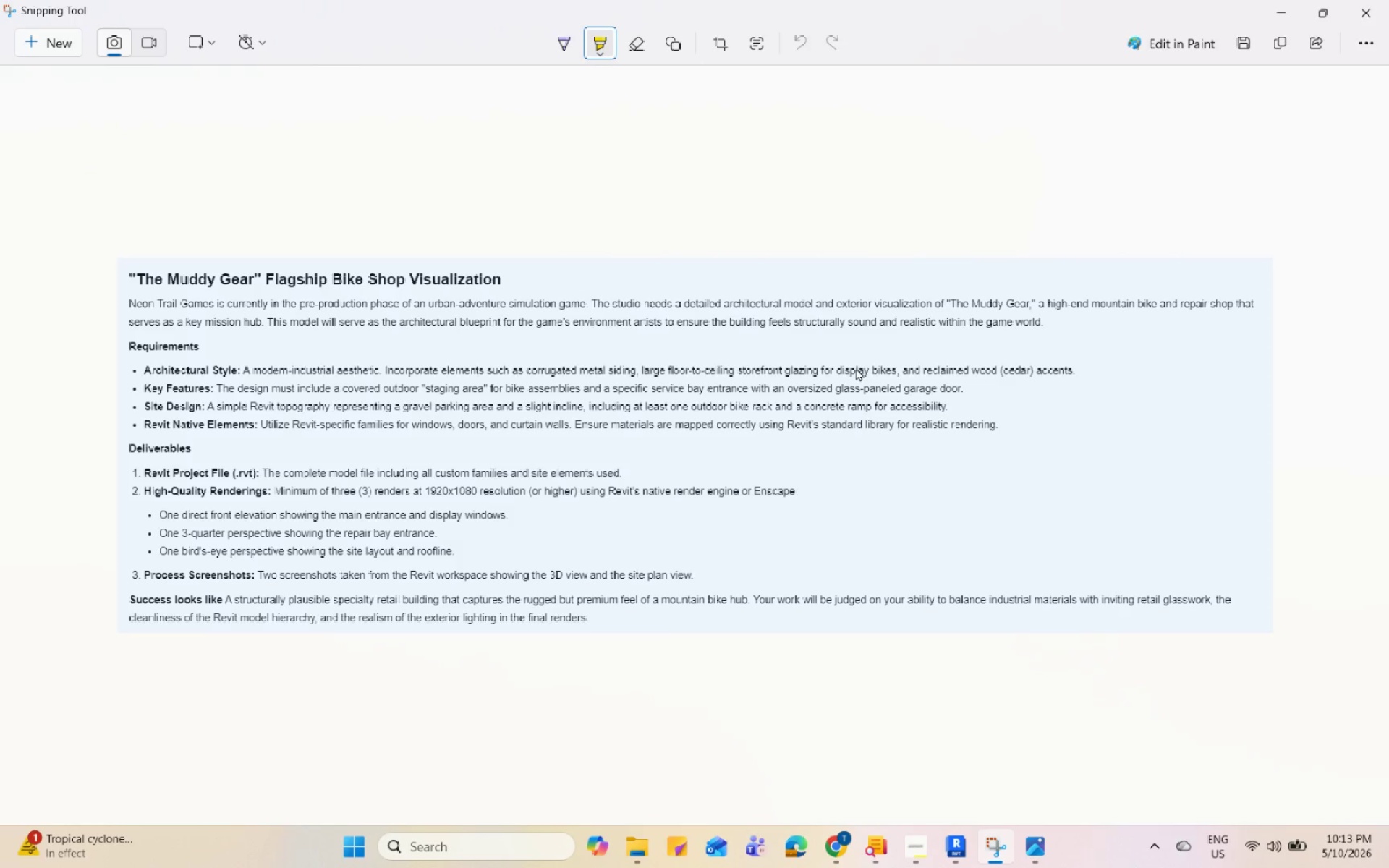 
left_click_drag(start_coordinate=[728, 367], to_coordinate=[891, 367])
 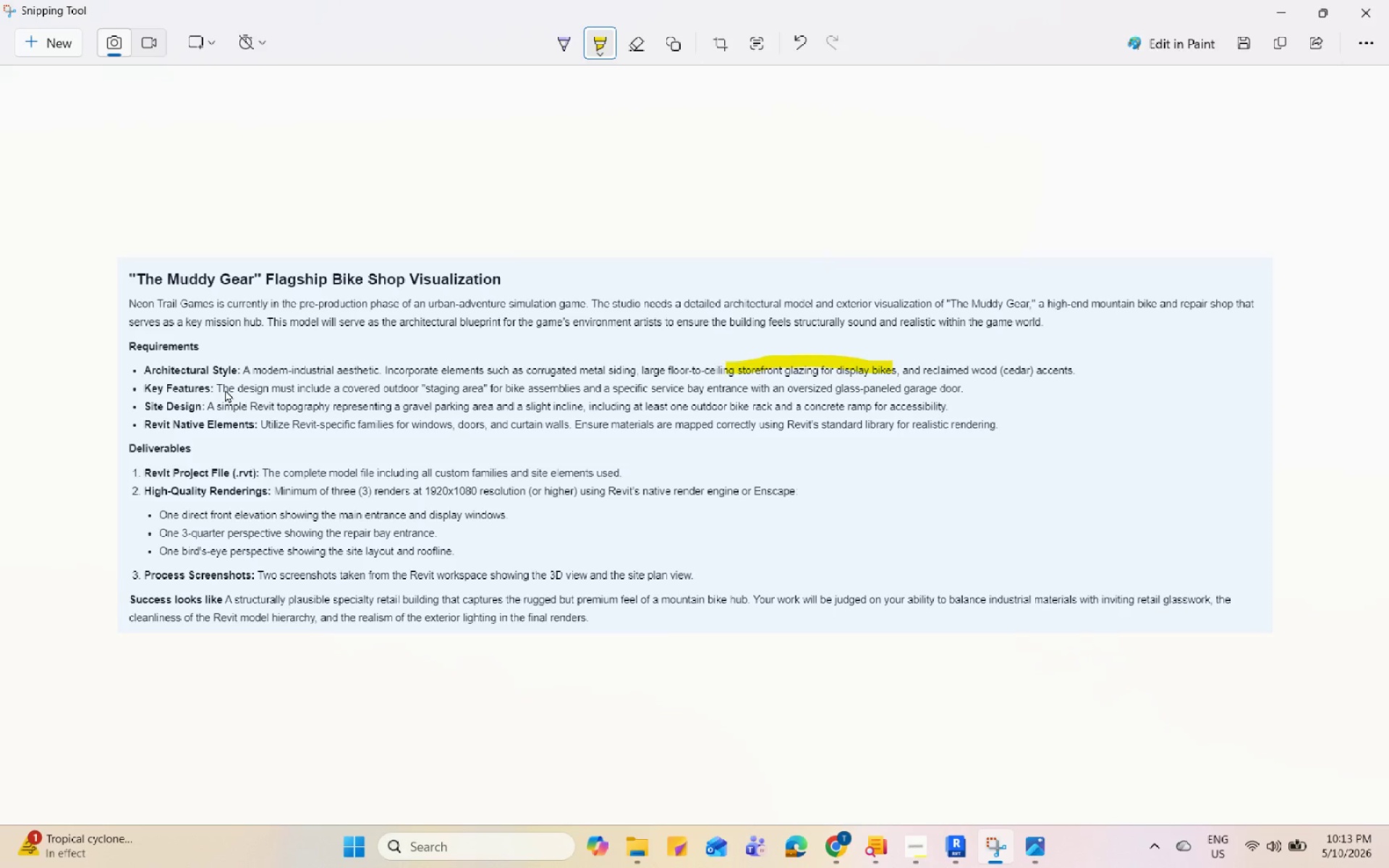 
wait(7.83)
 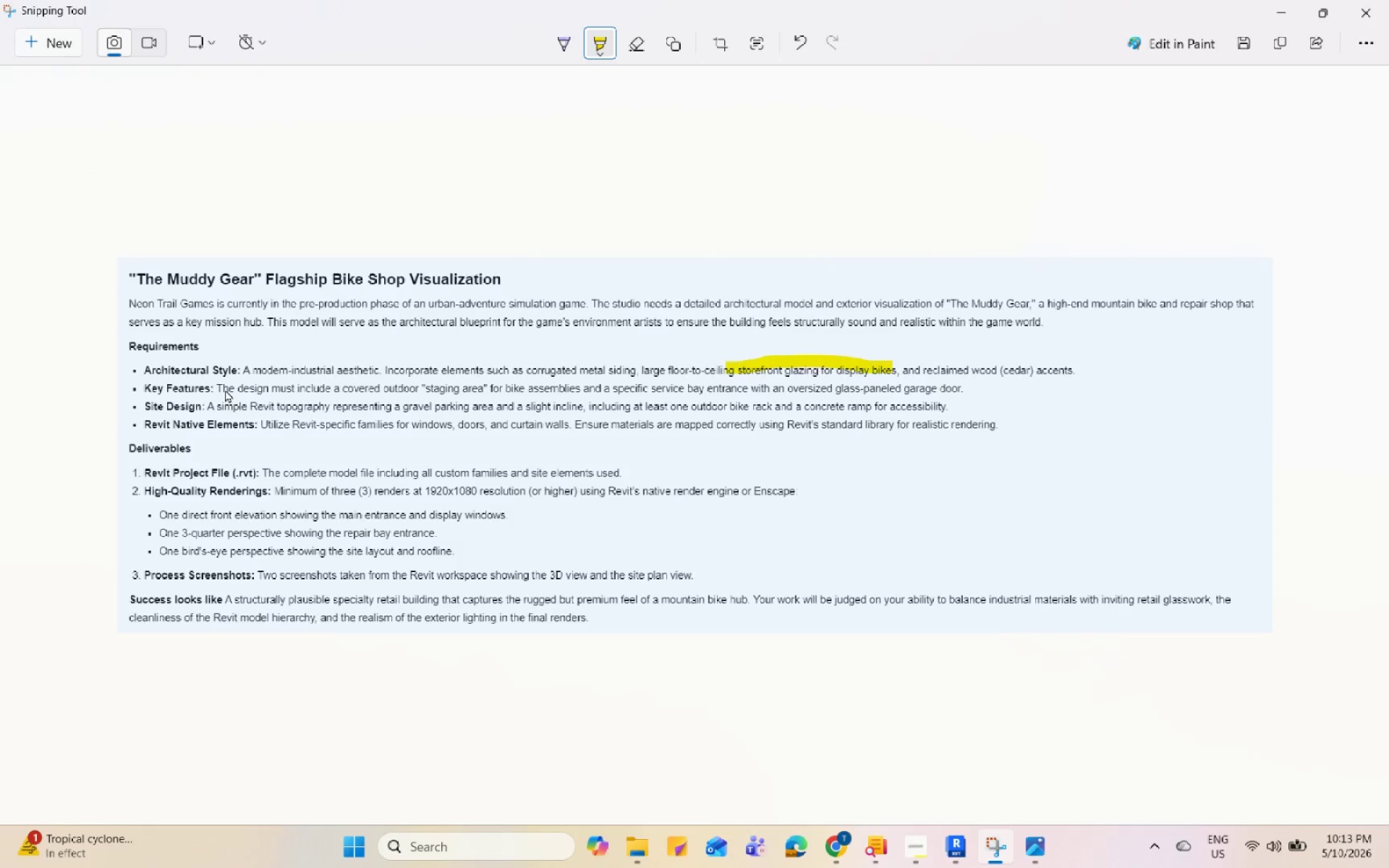 
left_click_drag(start_coordinate=[425, 387], to_coordinate=[481, 386])
 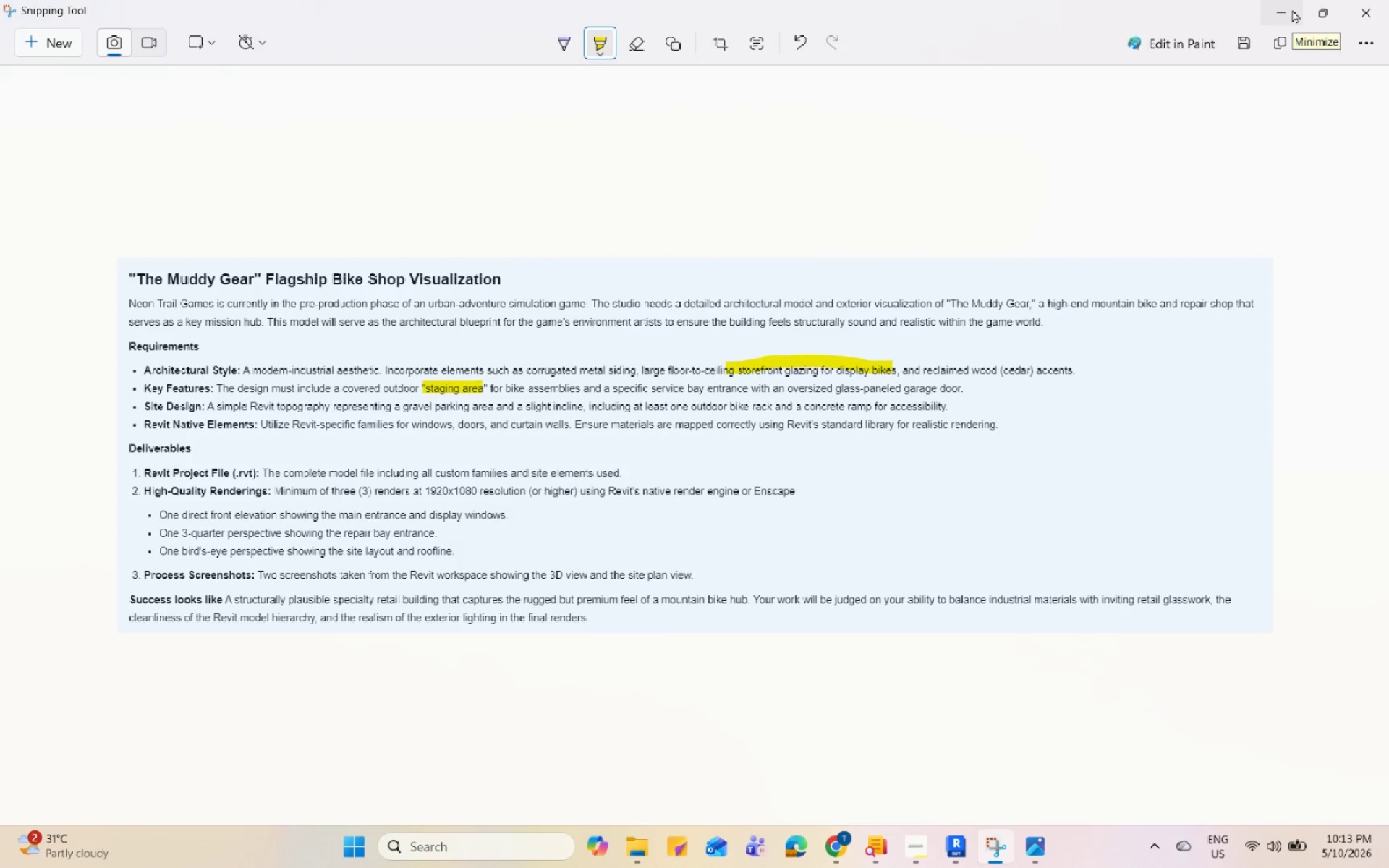 
wait(14.23)
 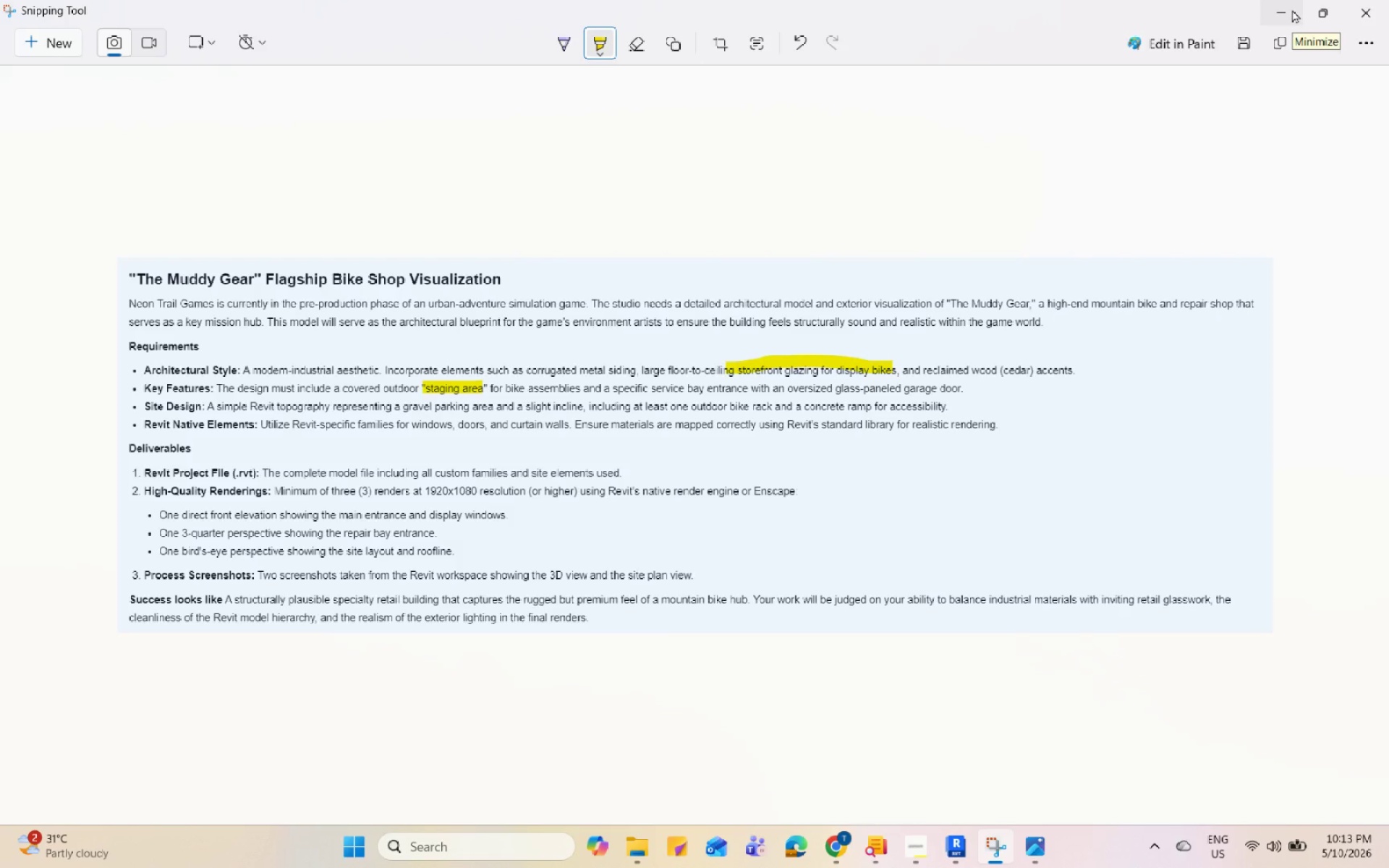 
left_click([1292, 9])
 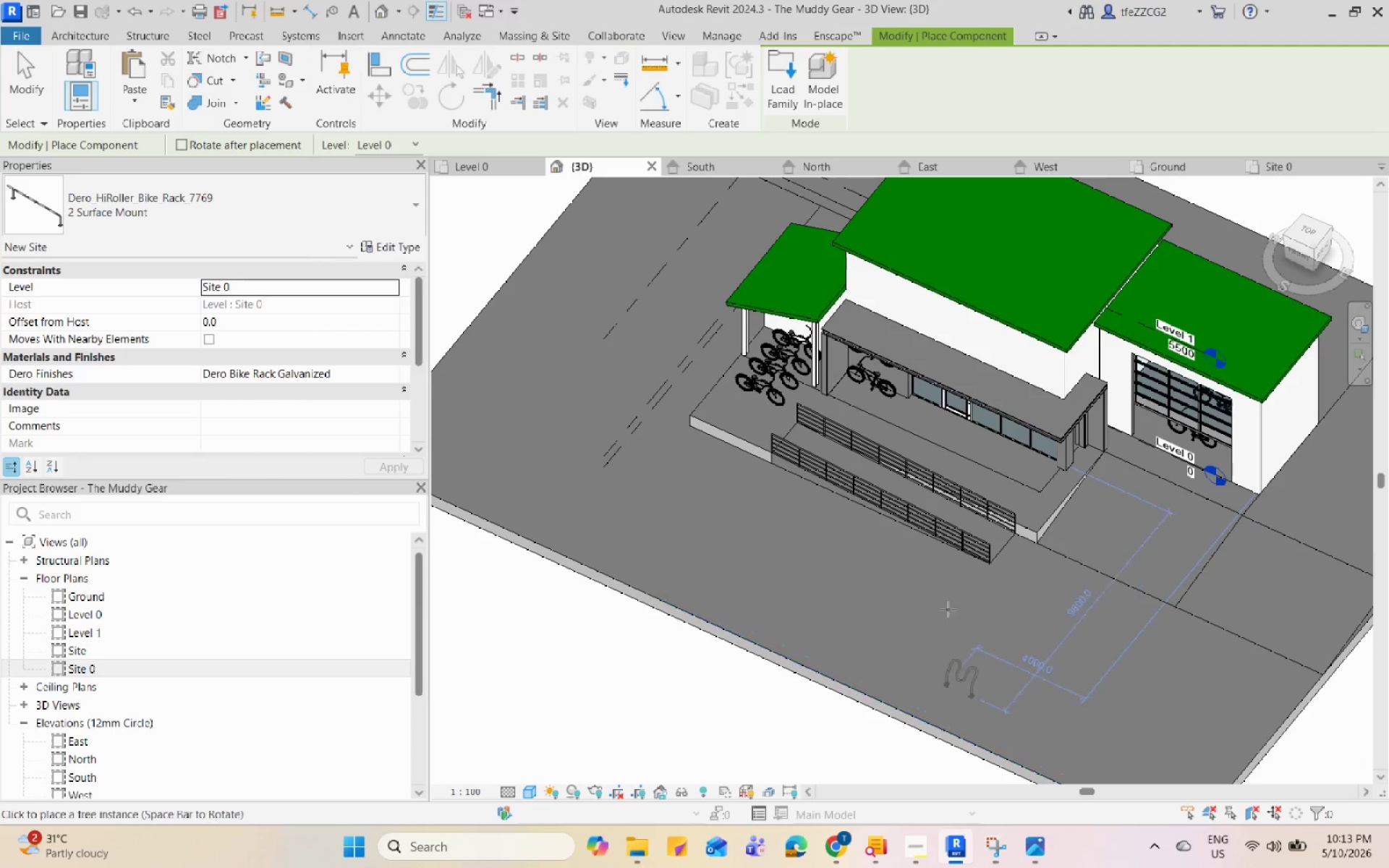 
scroll: coordinate [943, 574], scroll_direction: up, amount: 4.0
 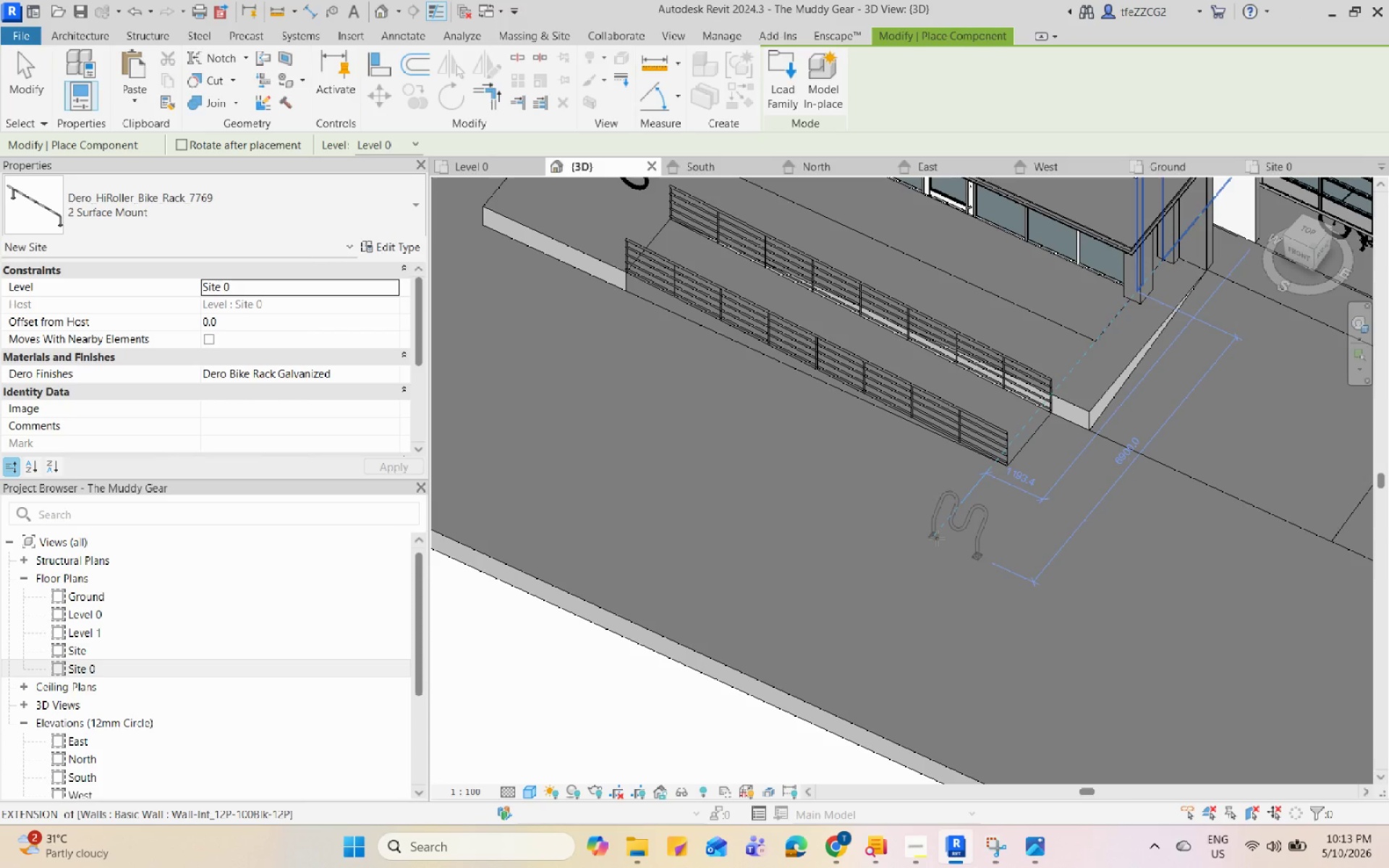 
key(Space)
 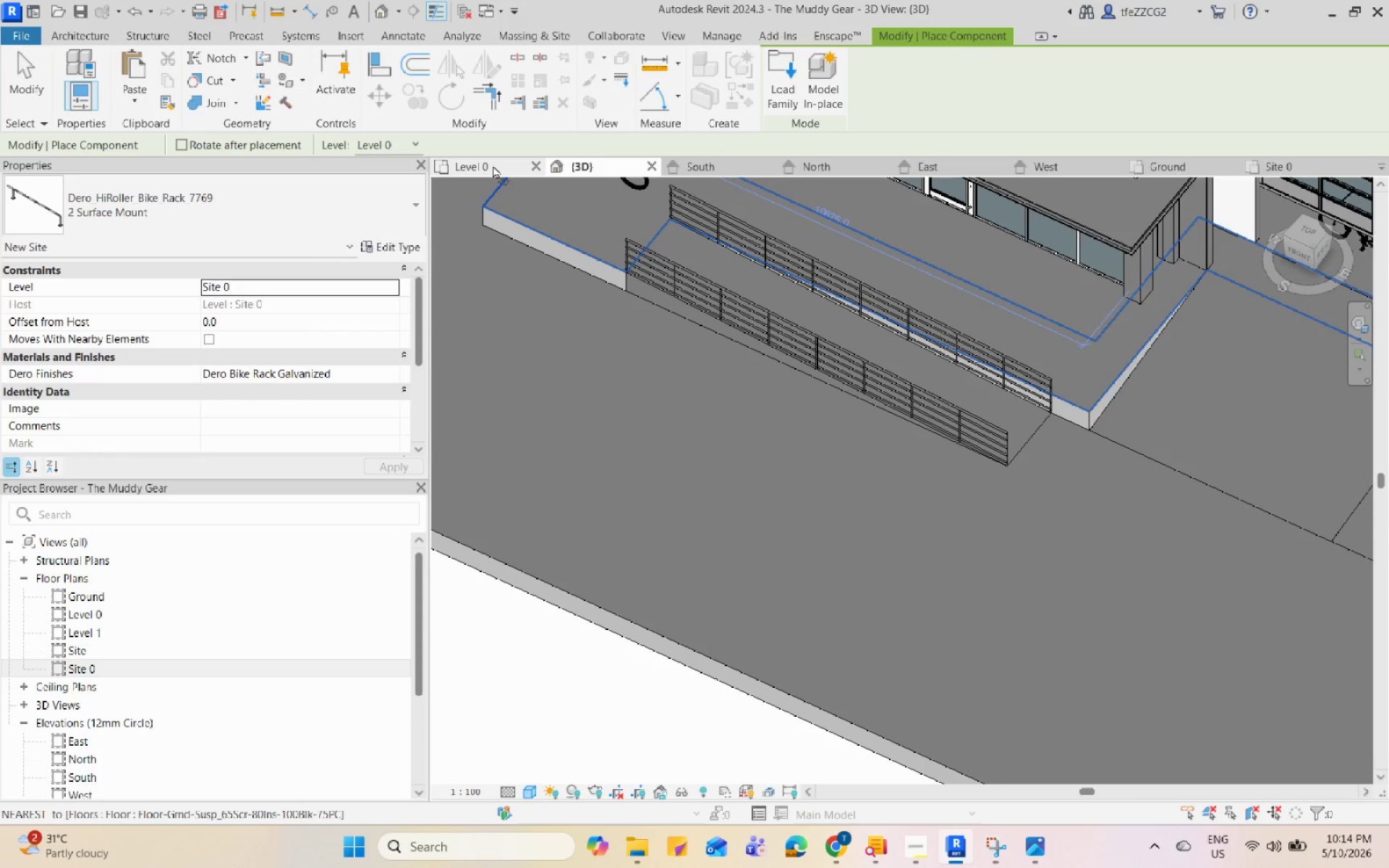 
left_click([493, 165])
 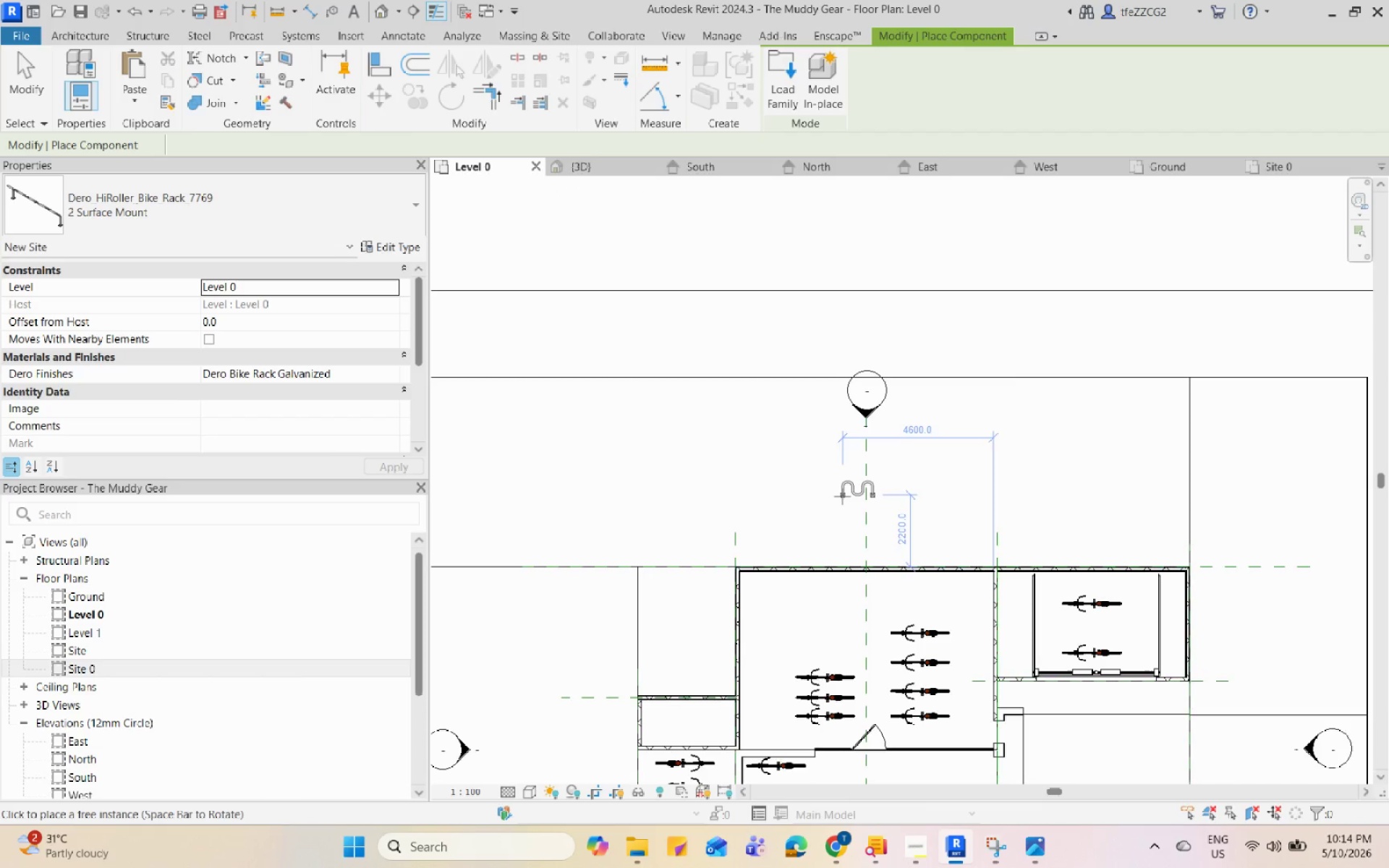 
scroll: coordinate [858, 634], scroll_direction: up, amount: 2.0
 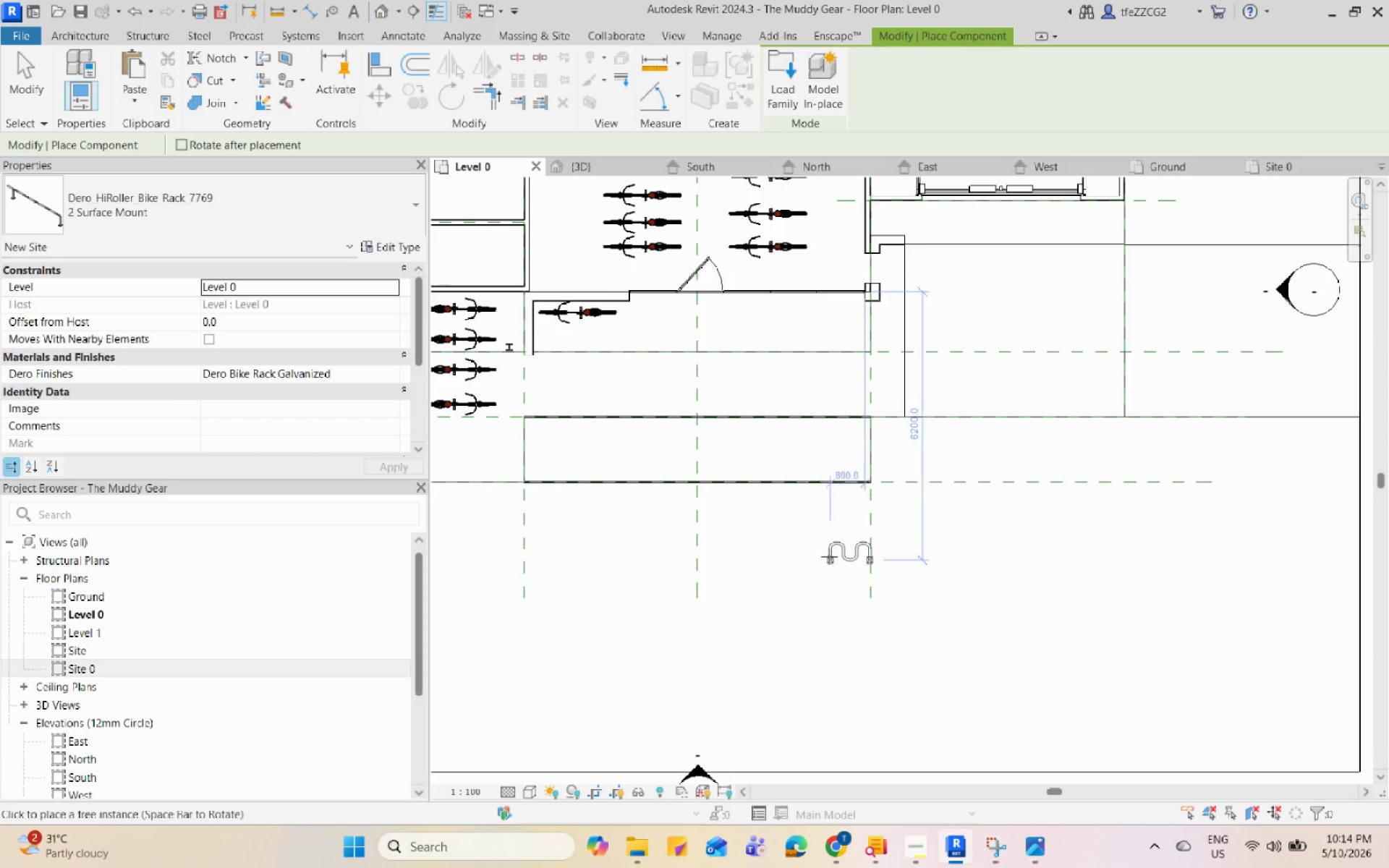 
key(Space)
 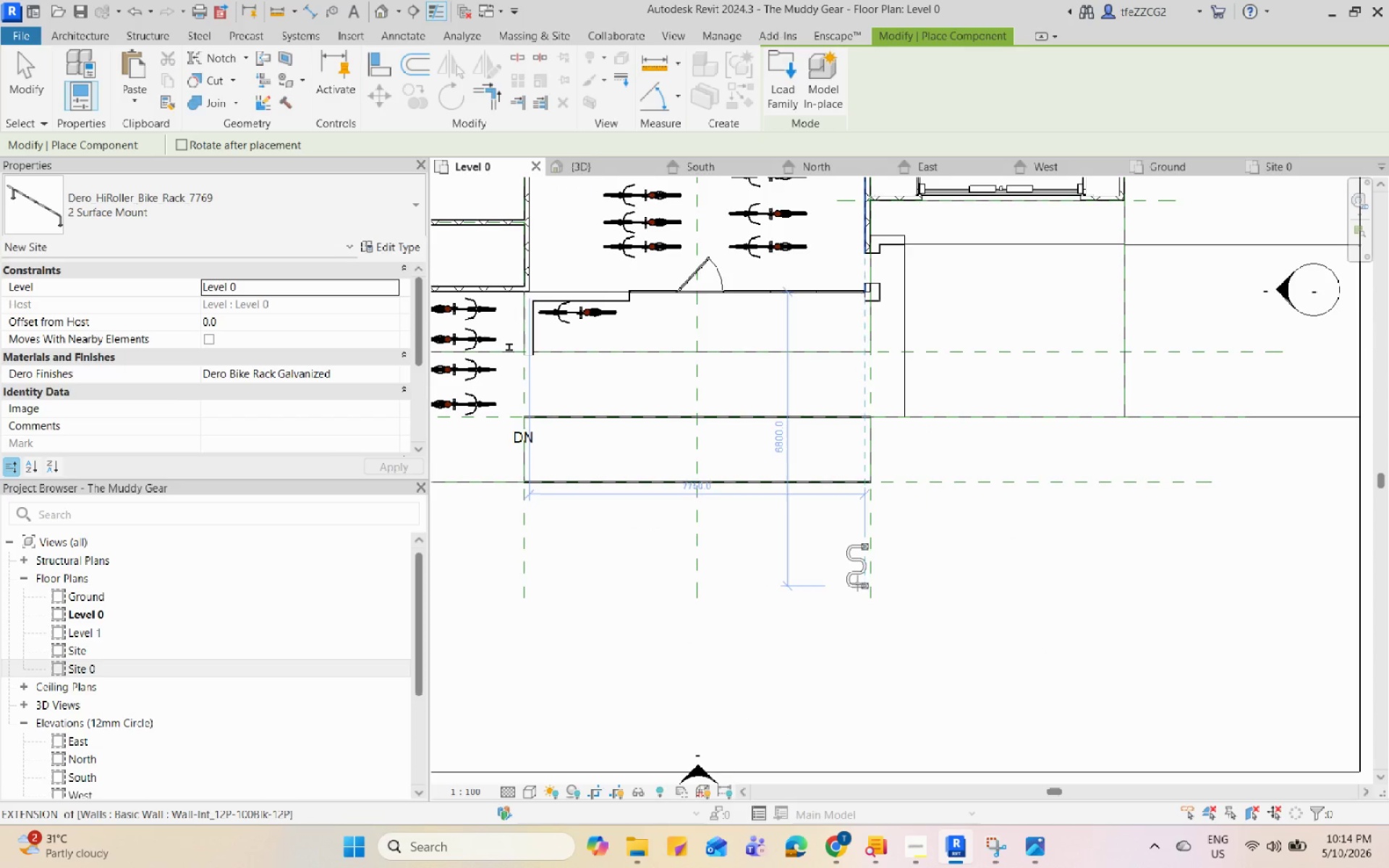 
key(Space)
 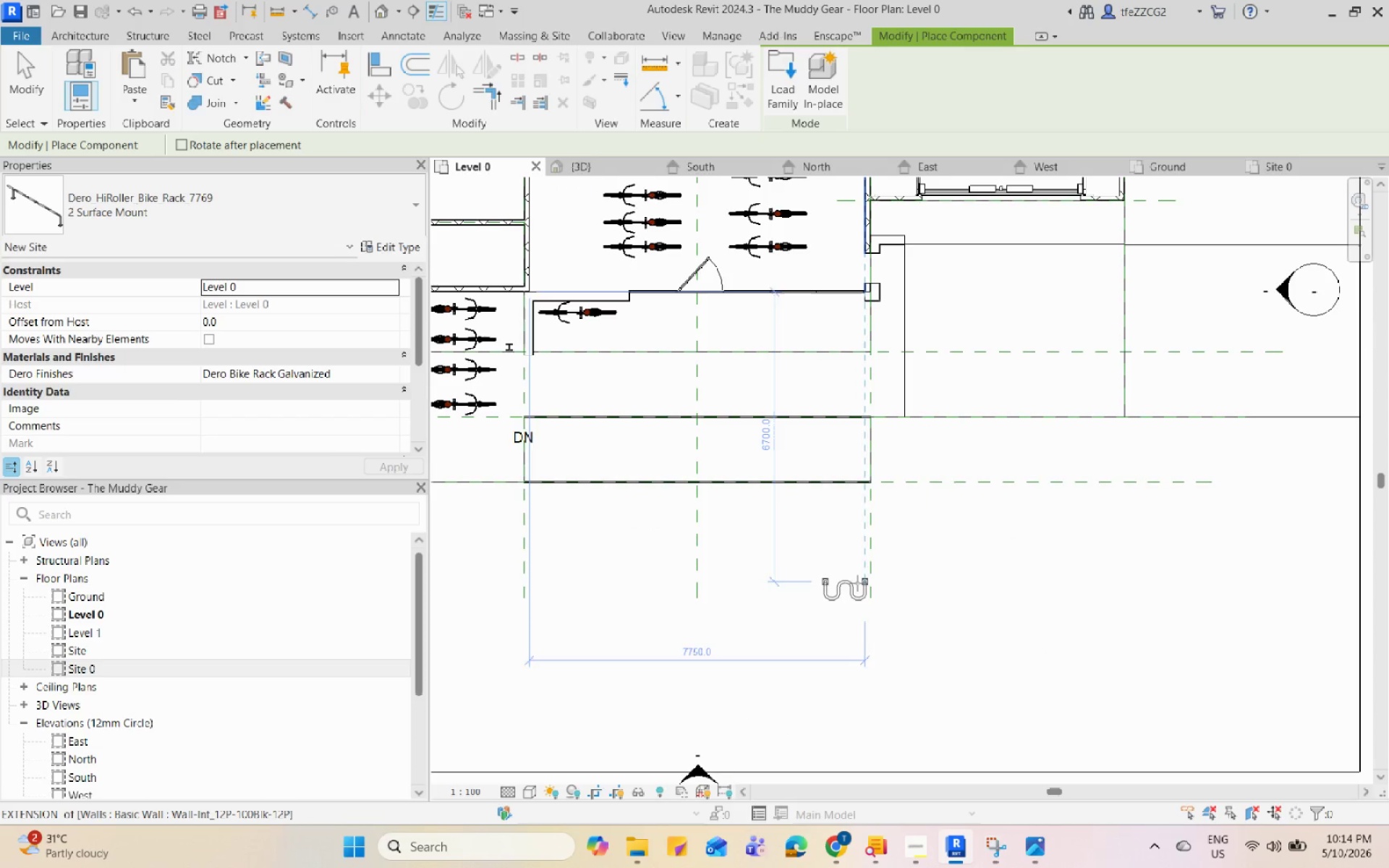 
key(Space)
 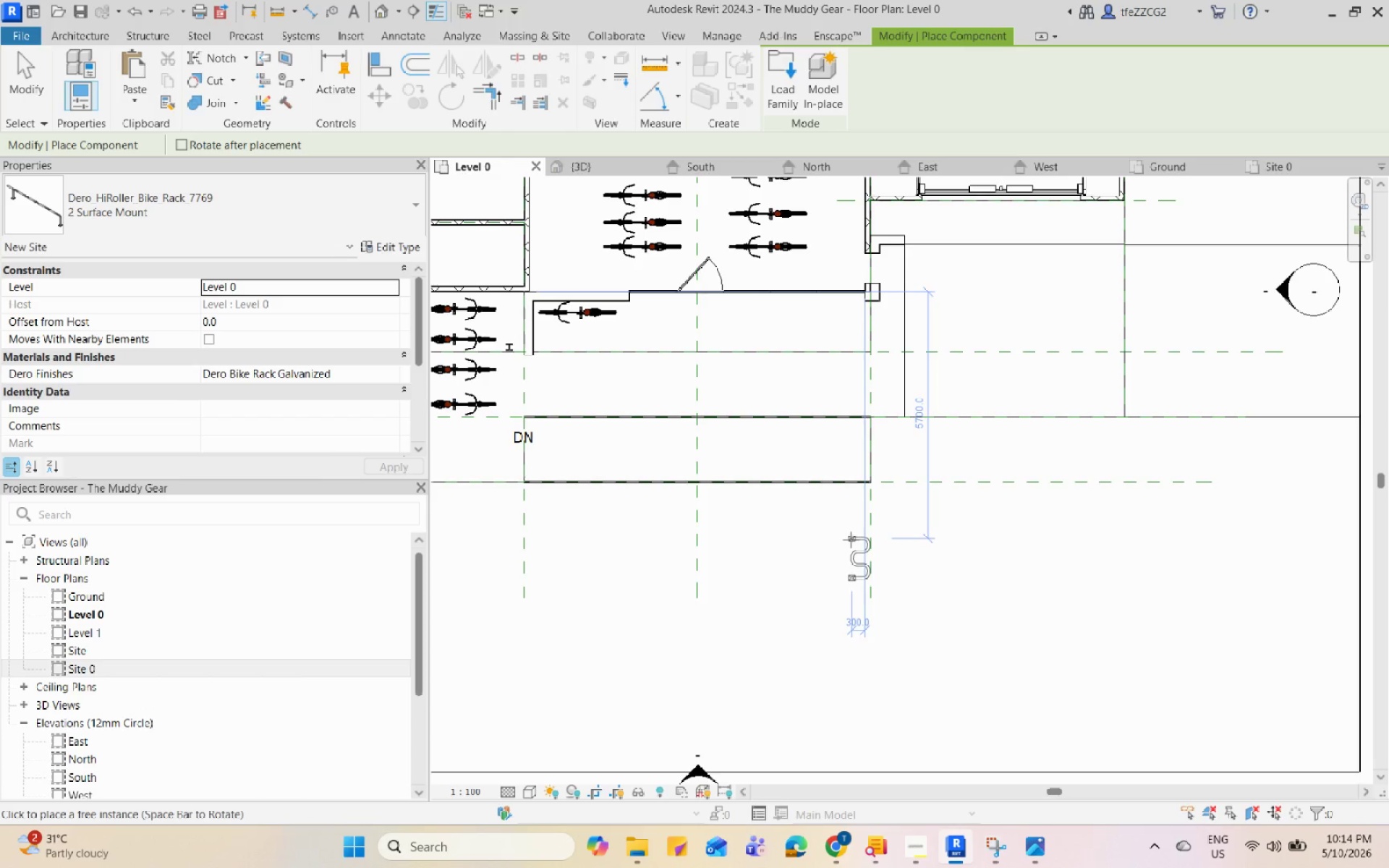 
left_click([851, 540])
 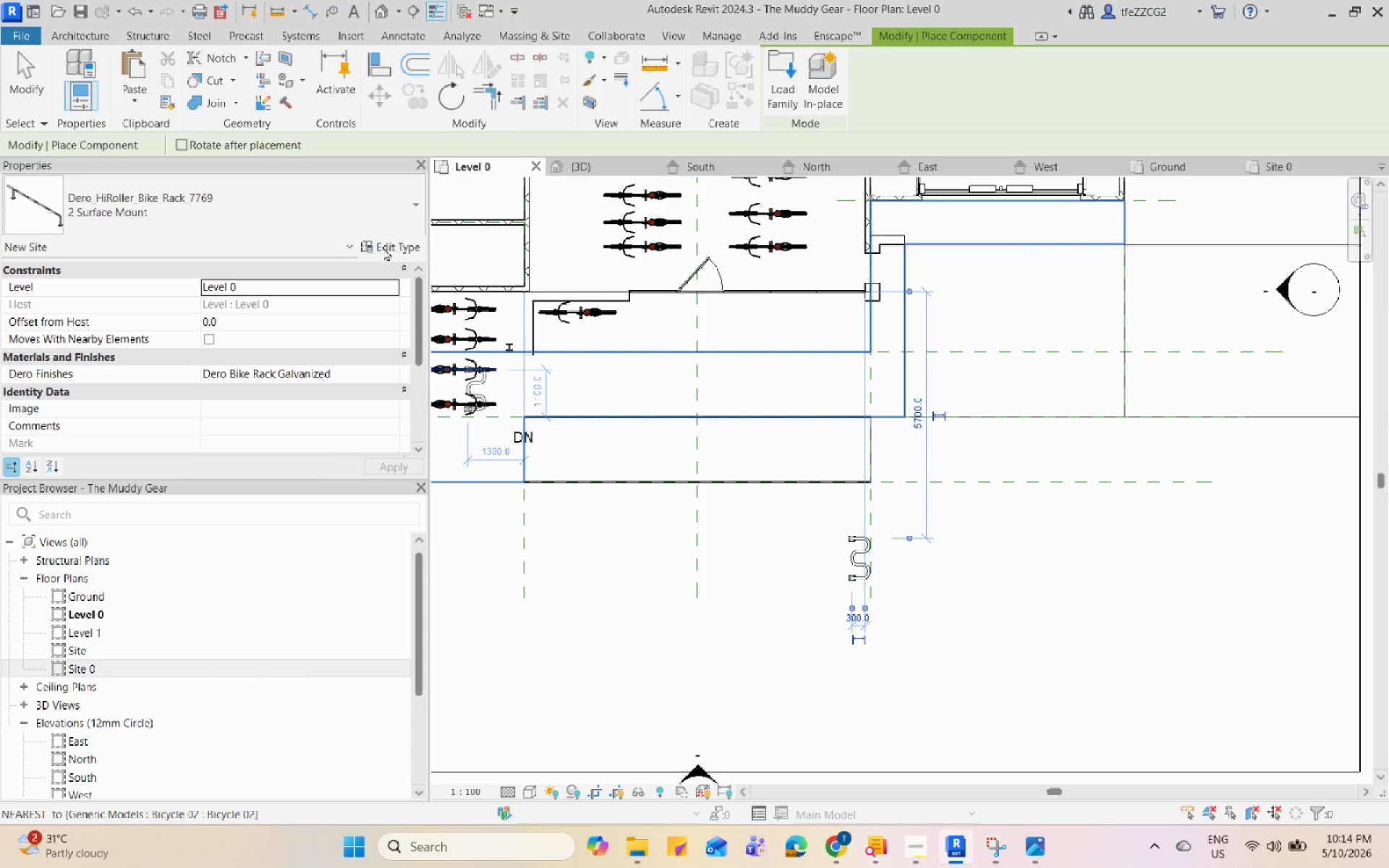 
left_click([388, 249])
 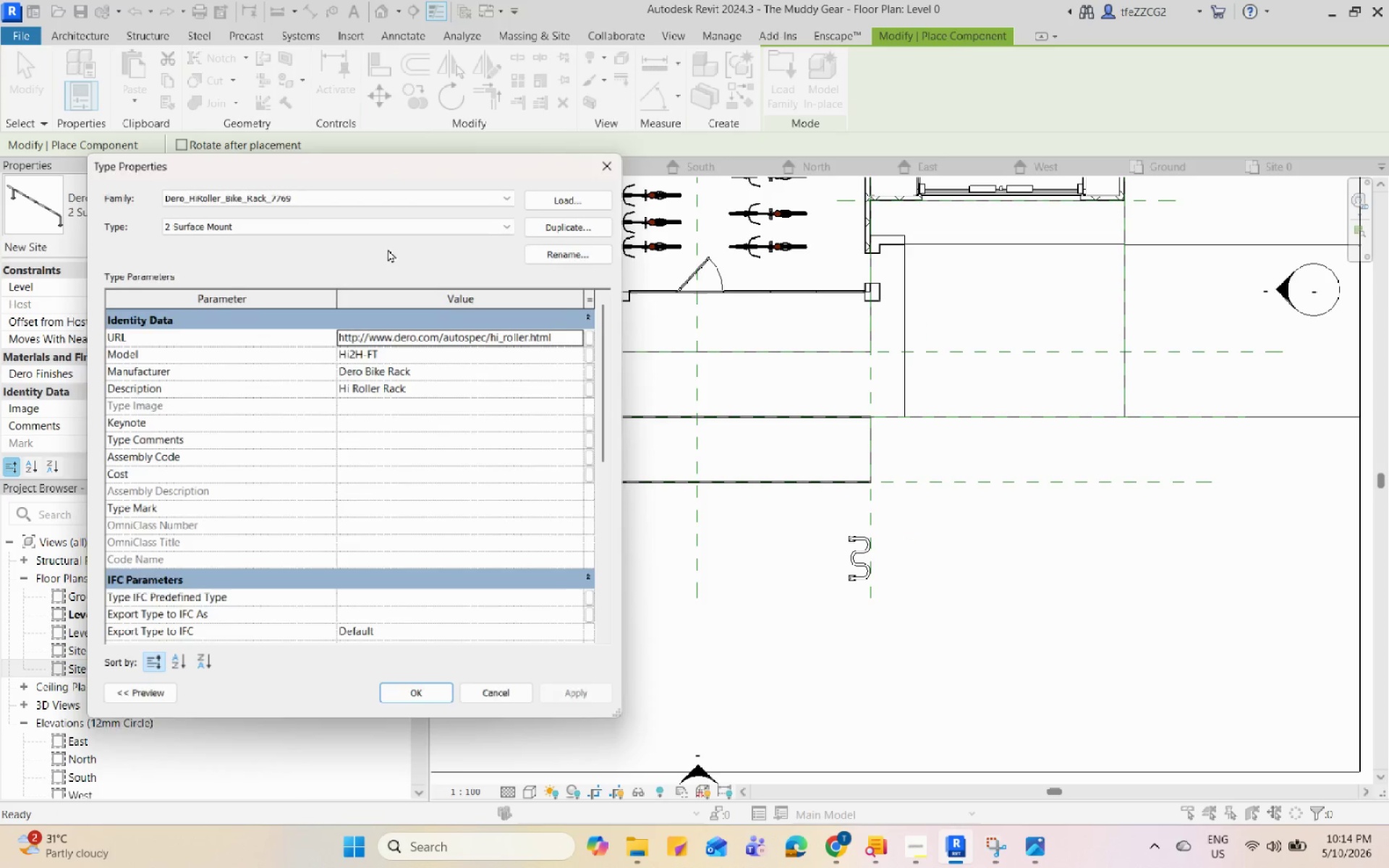 
key(Escape)
 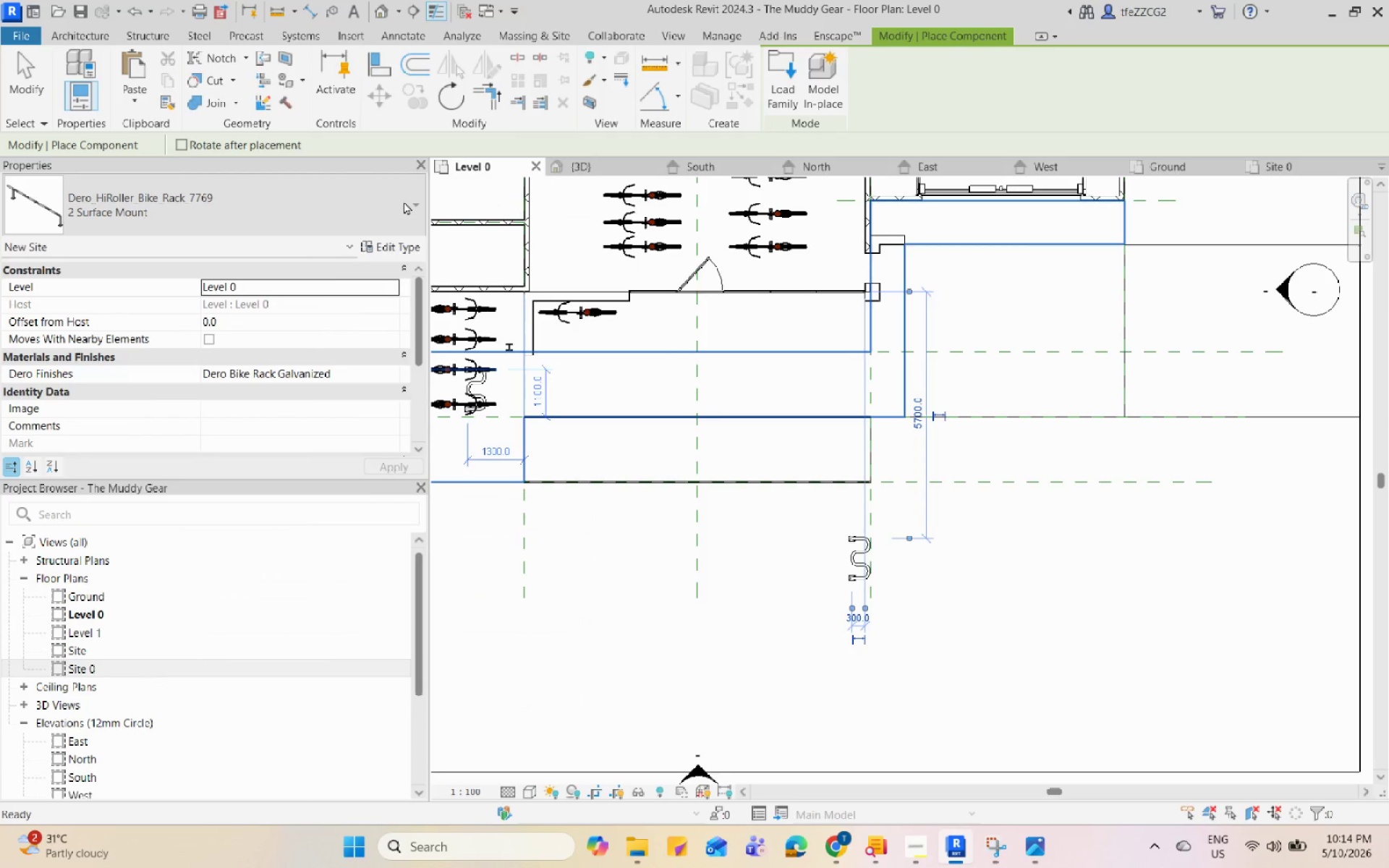 
left_click([404, 201])
 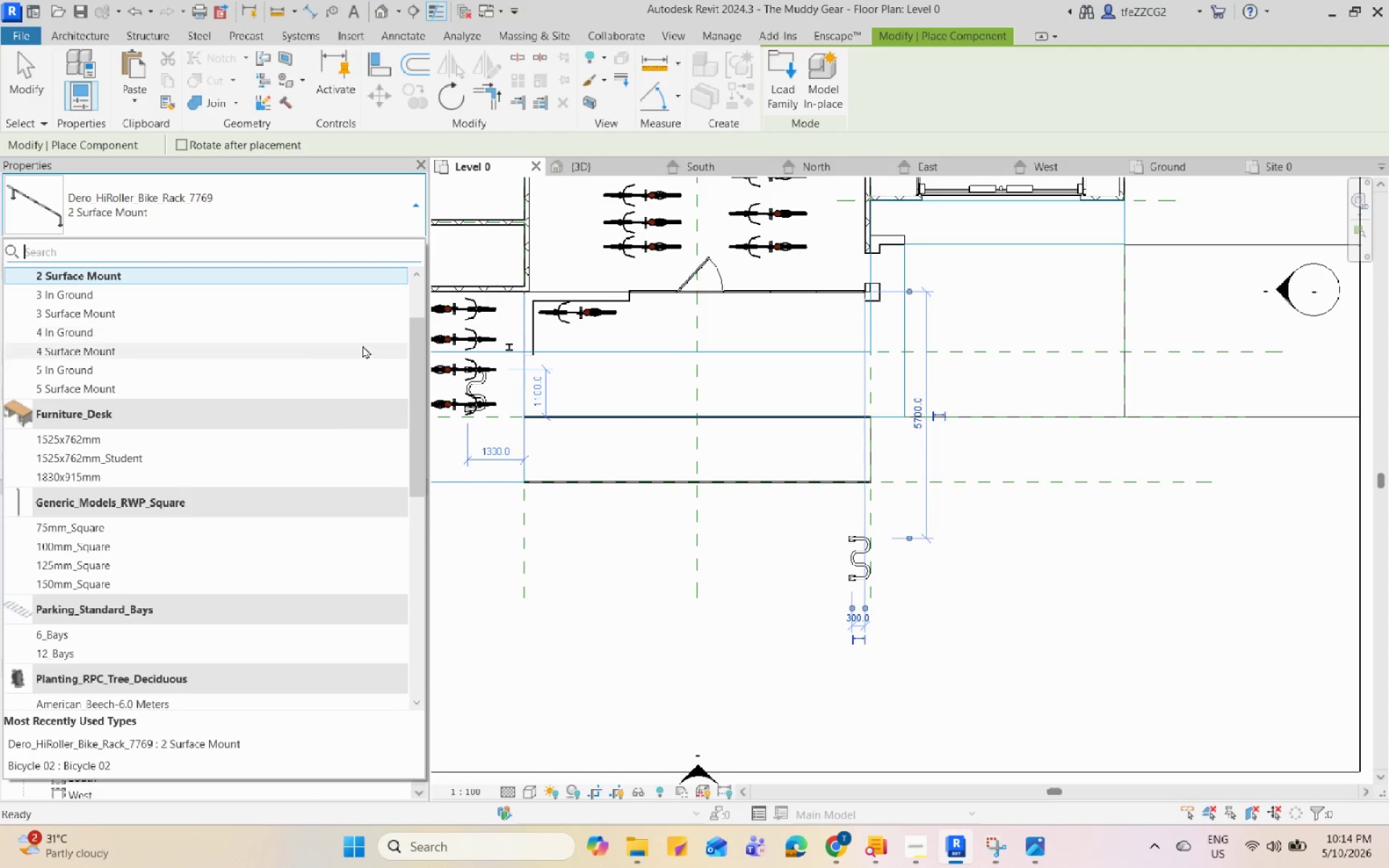 
left_click([363, 344])
 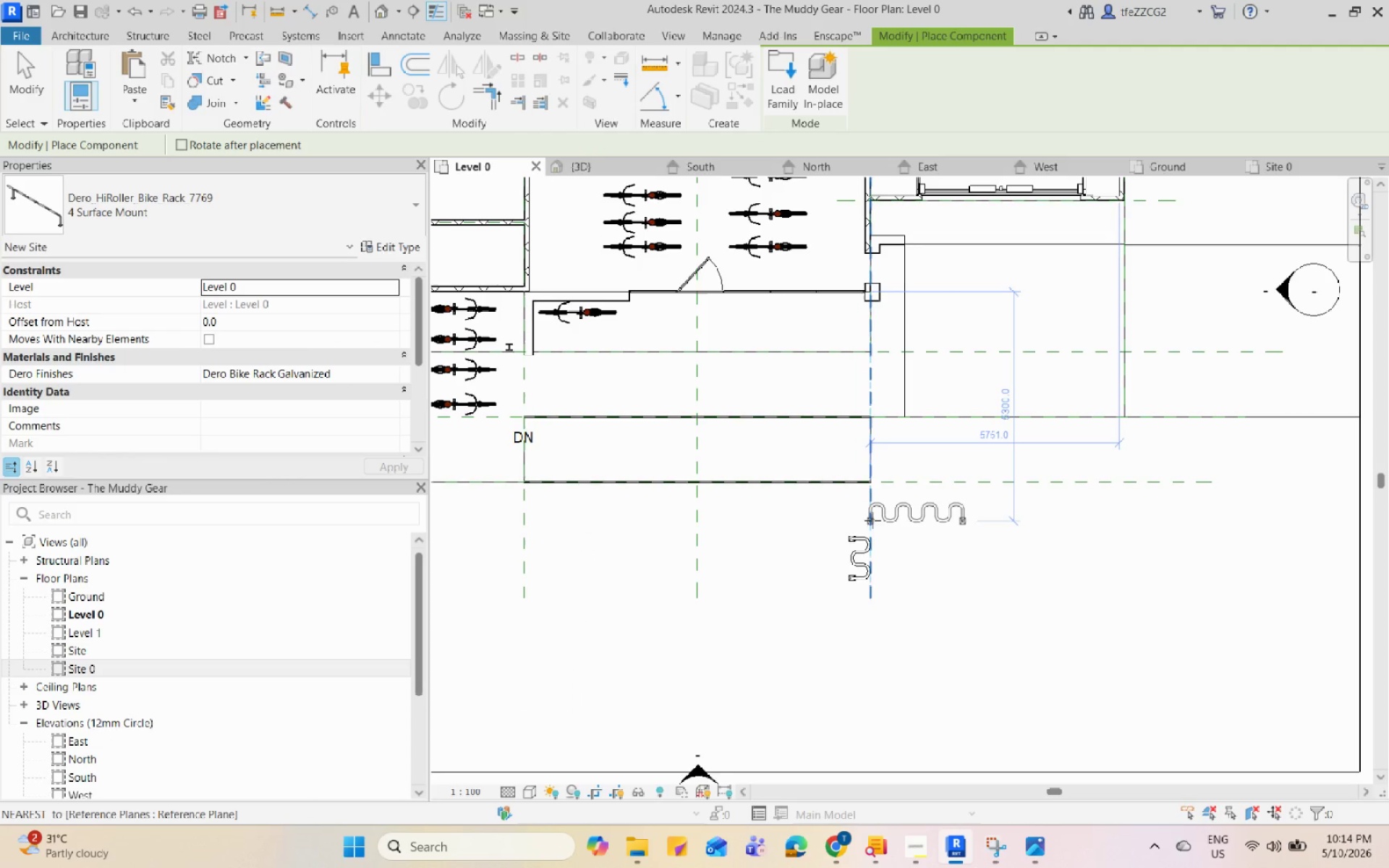 
key(Escape)
 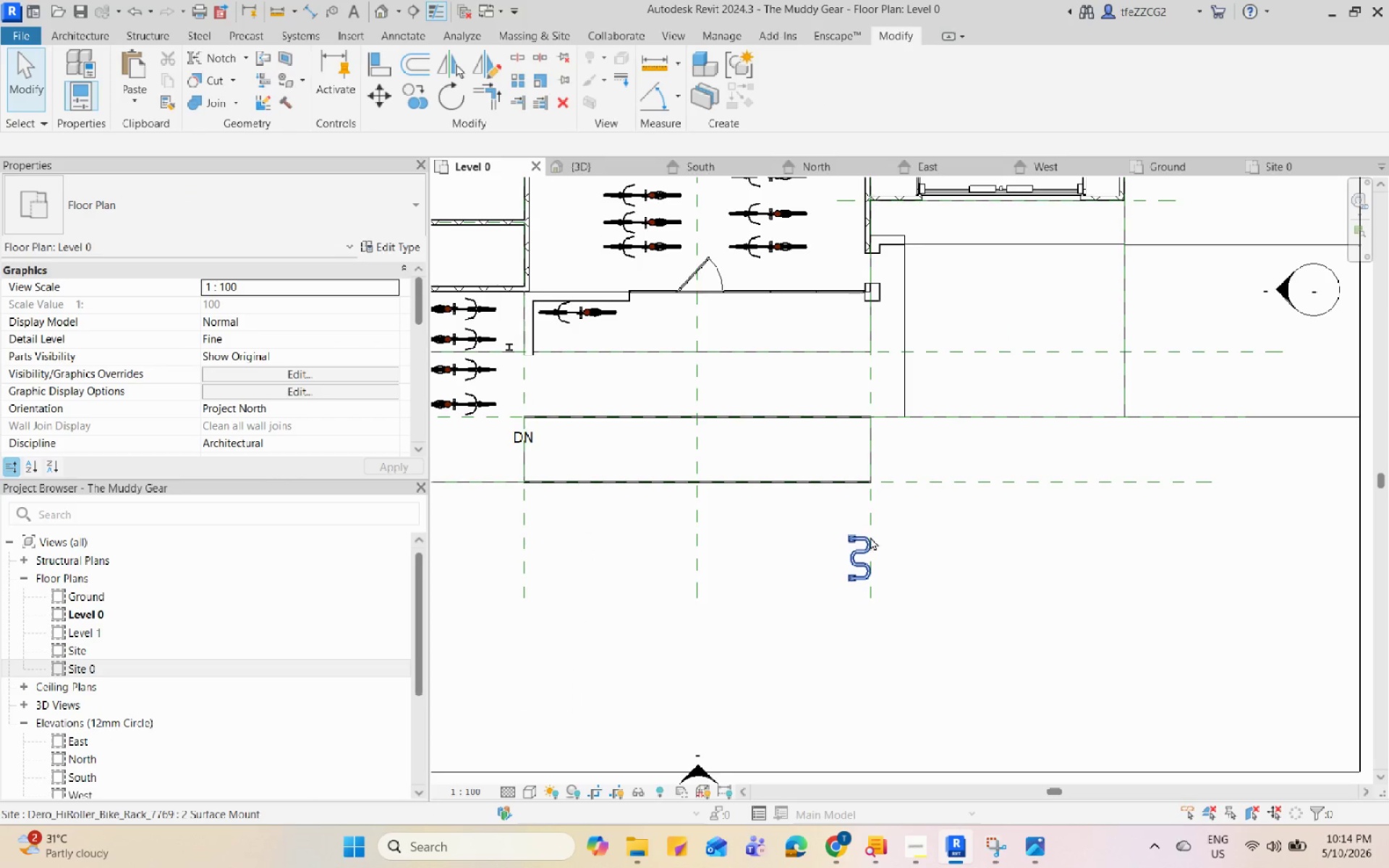 
left_click([848, 540])
 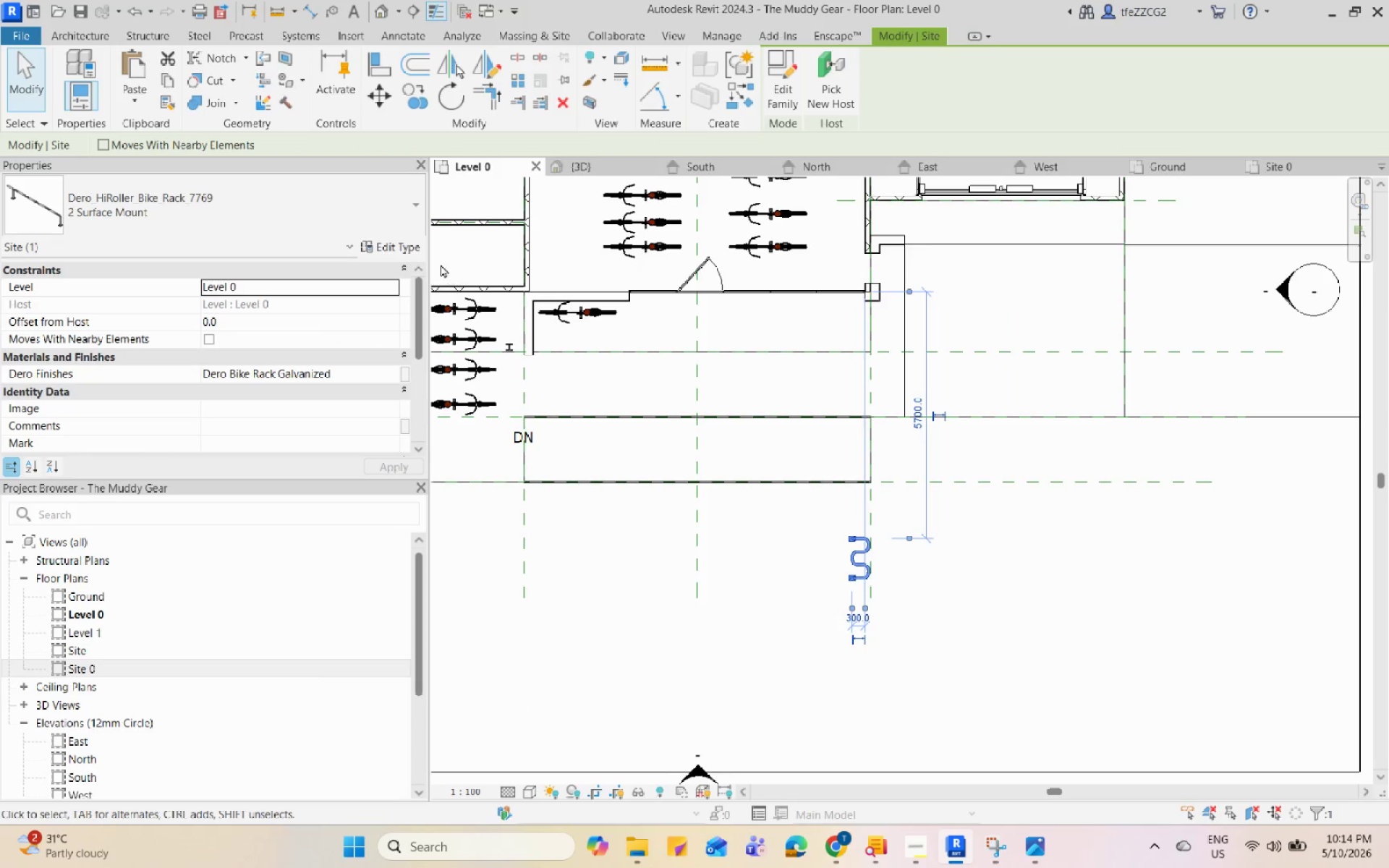 
left_click([409, 213])
 